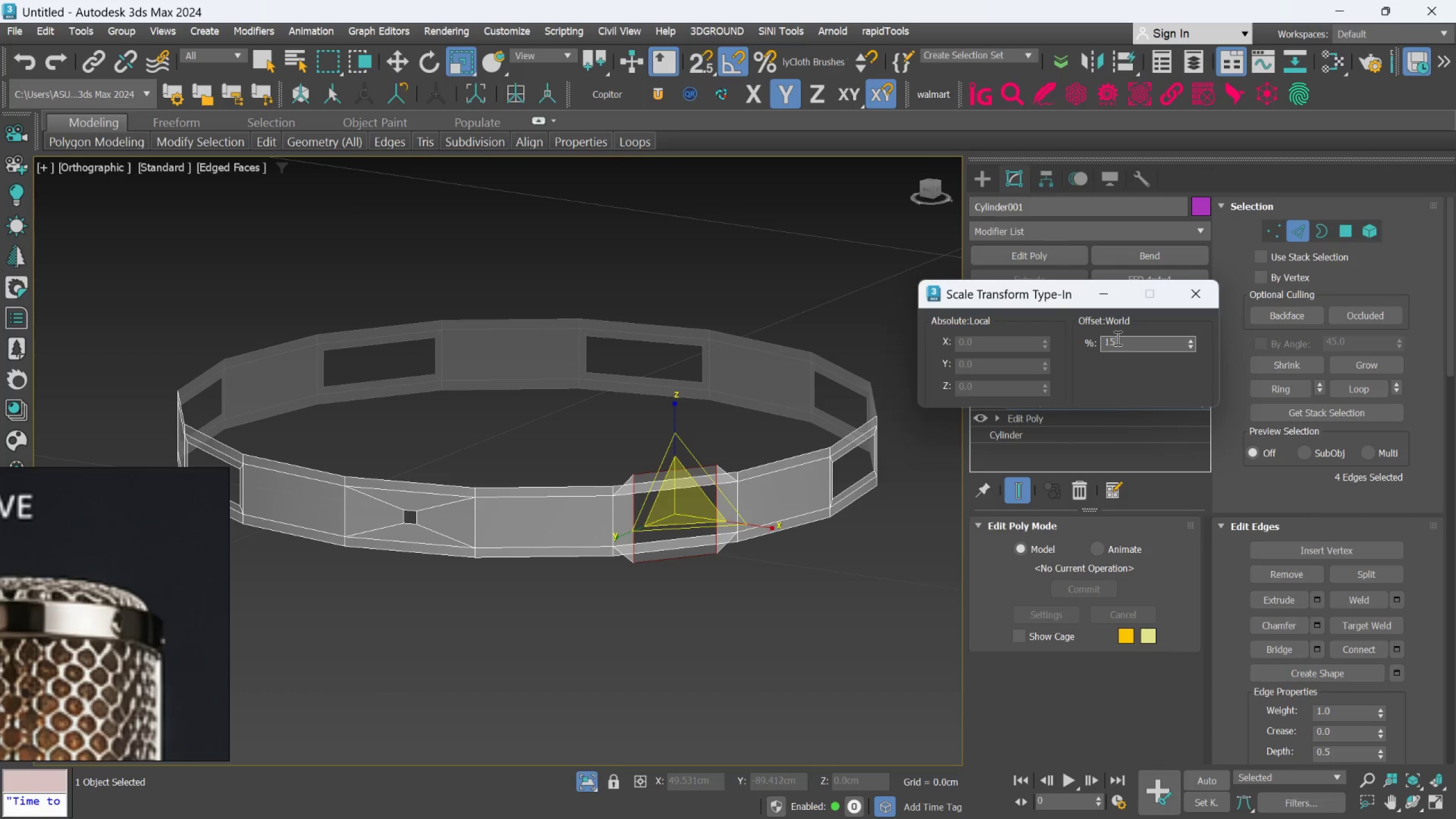 
key(Enter)
 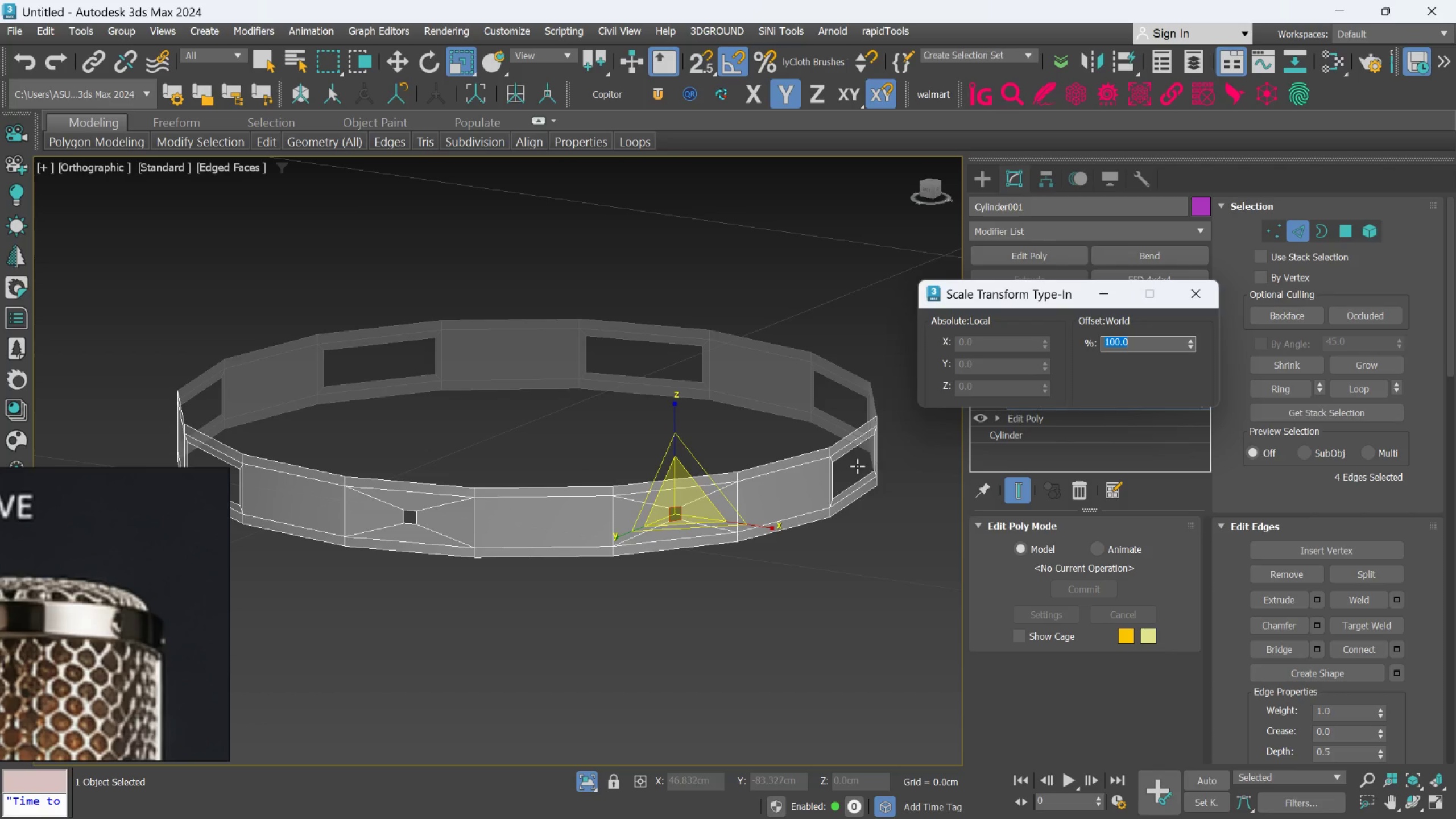 
hold_key(key=AltLeft, duration=0.59)
 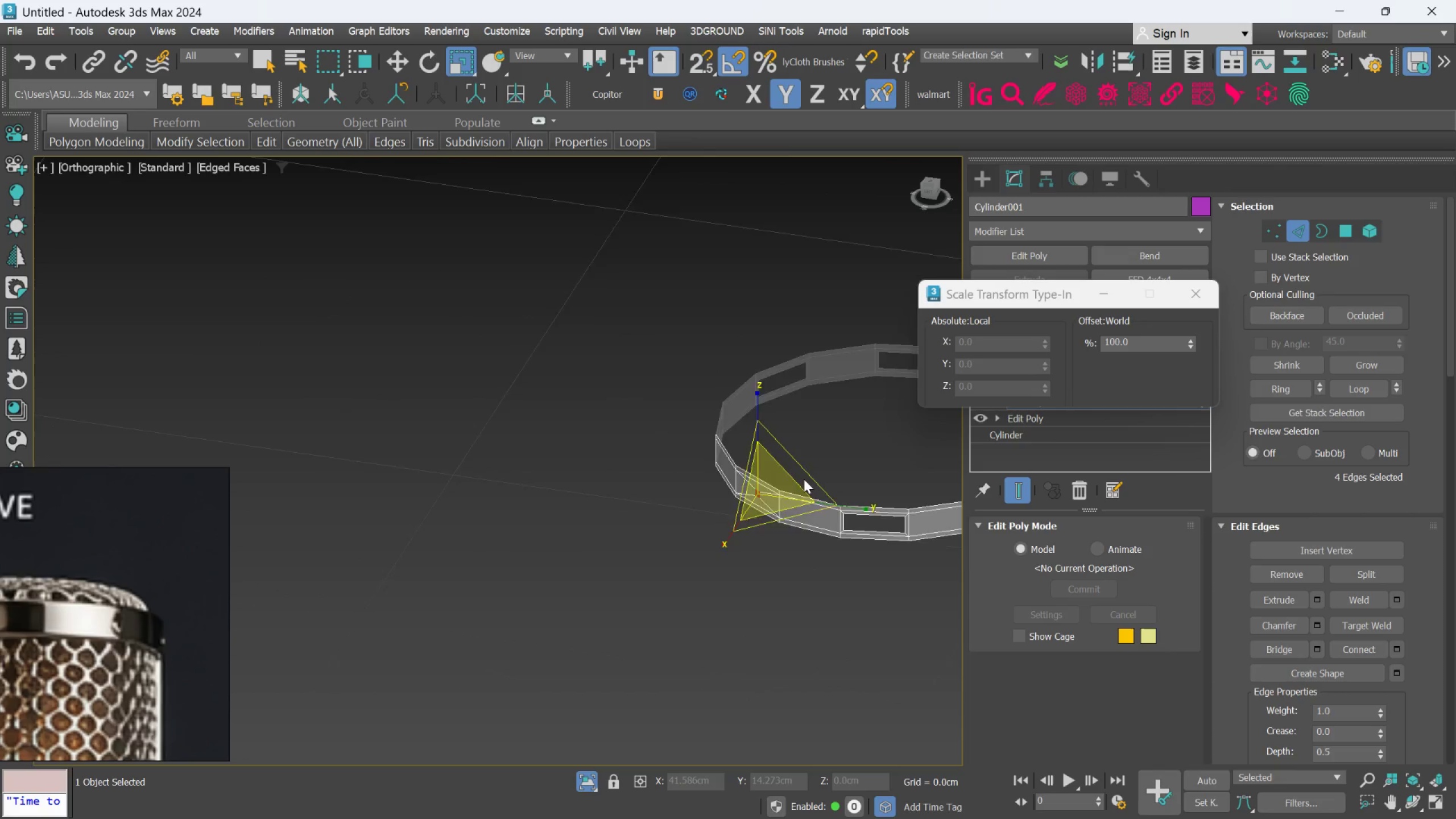 
scroll: coordinate [845, 470], scroll_direction: down, amount: 2.0
 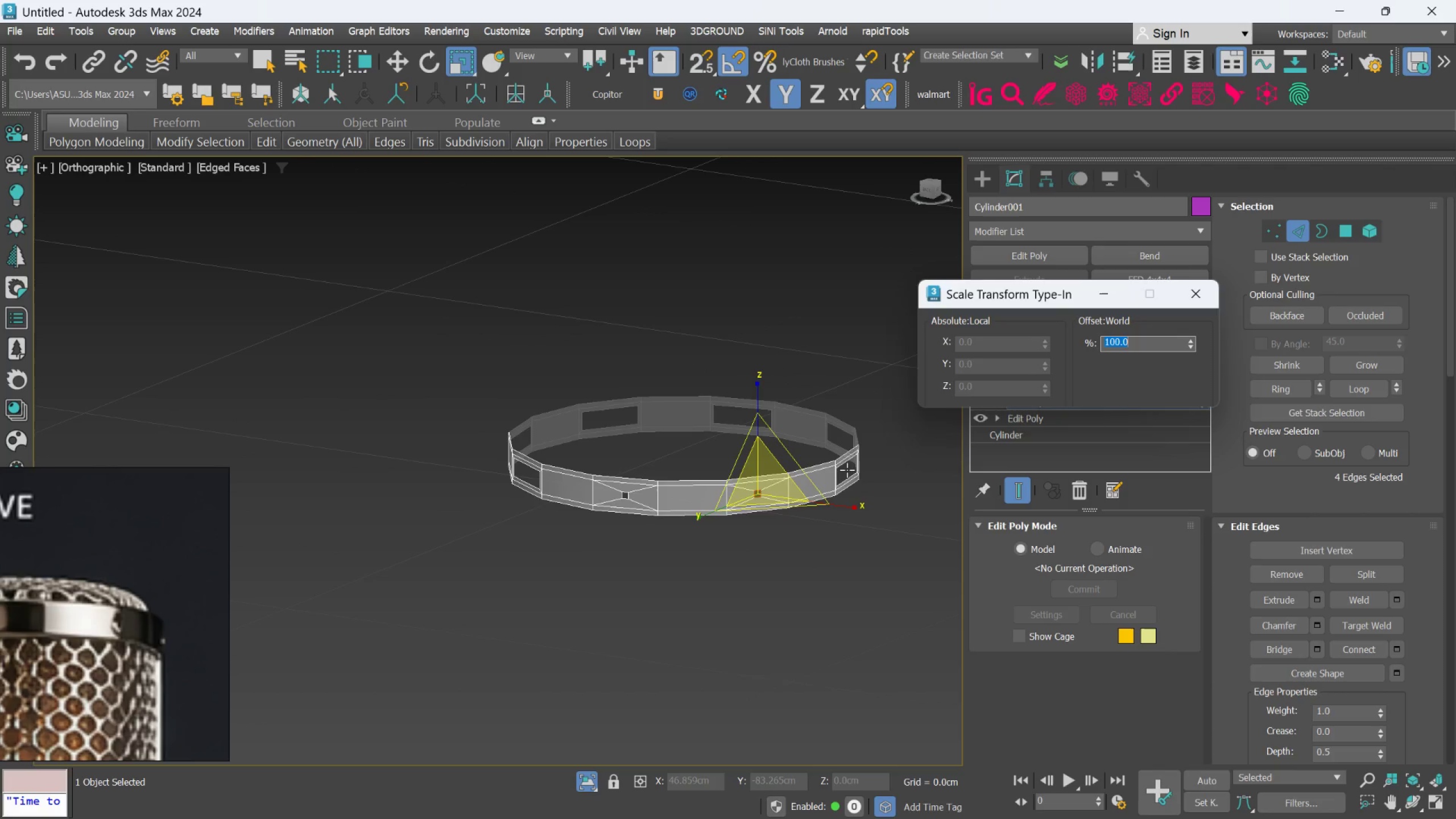 
scroll: coordinate [805, 477], scroll_direction: up, amount: 3.0
 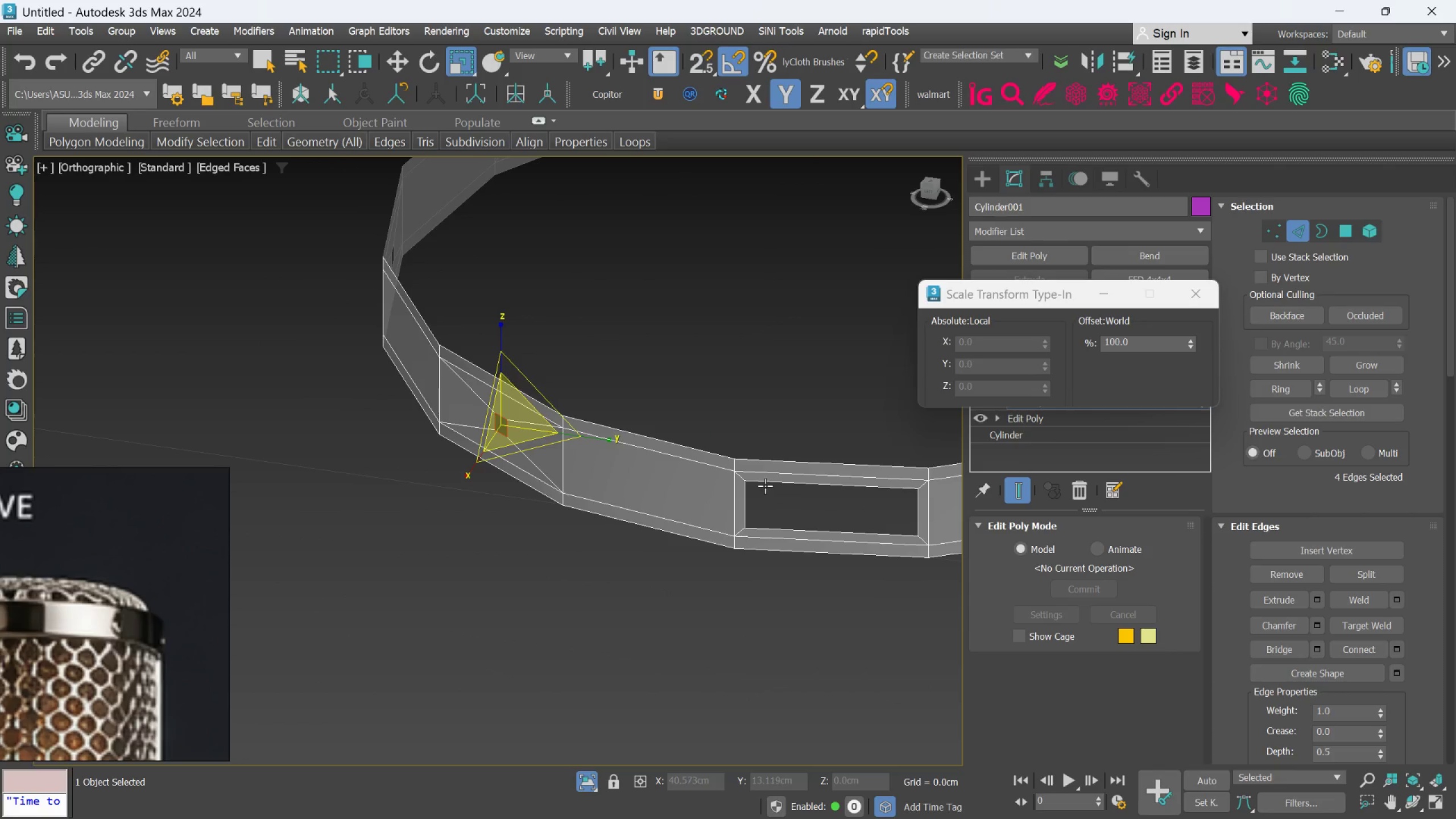 
double_click([766, 485])
 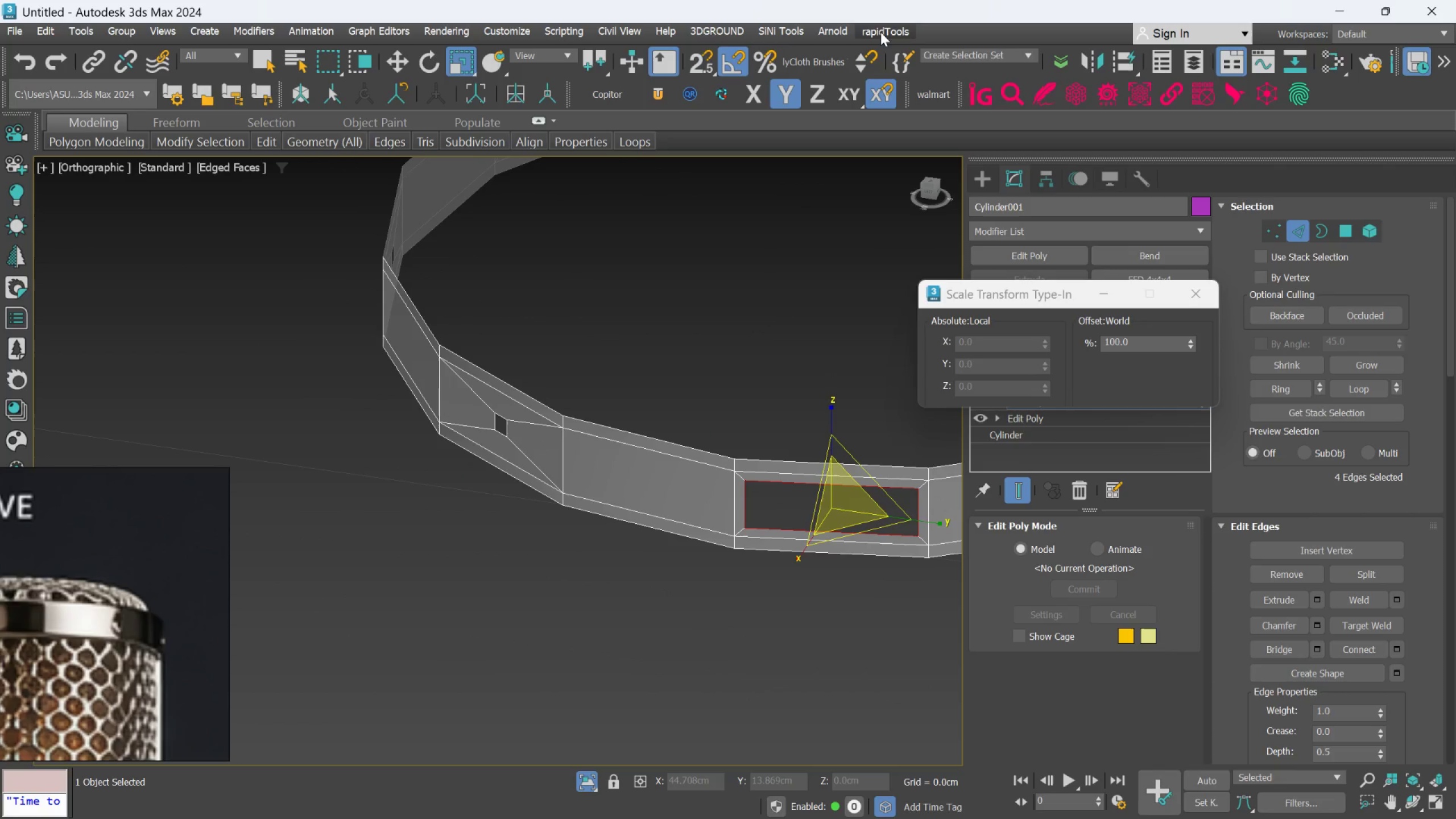 
left_click([880, 32])
 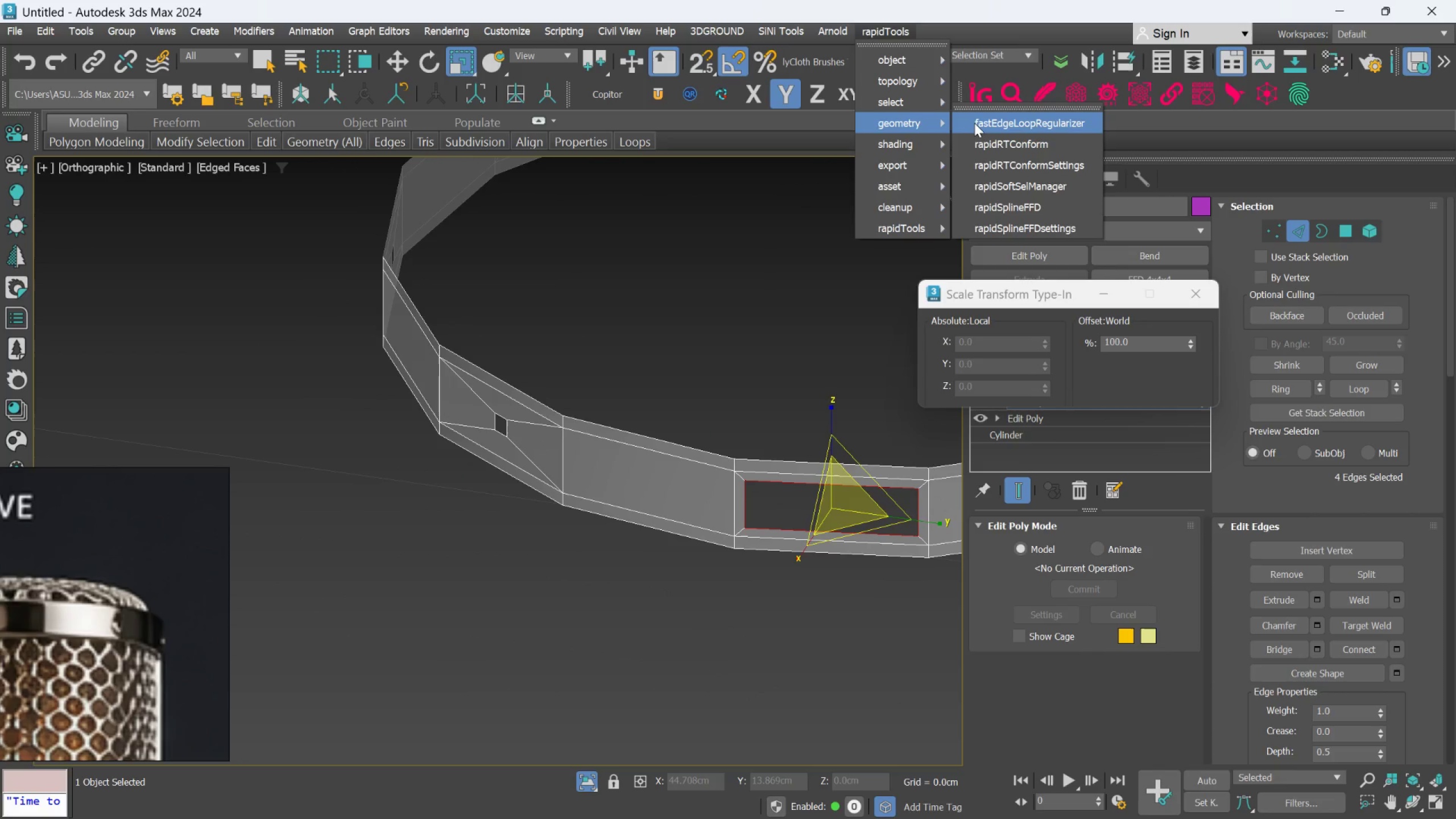 
left_click([974, 123])
 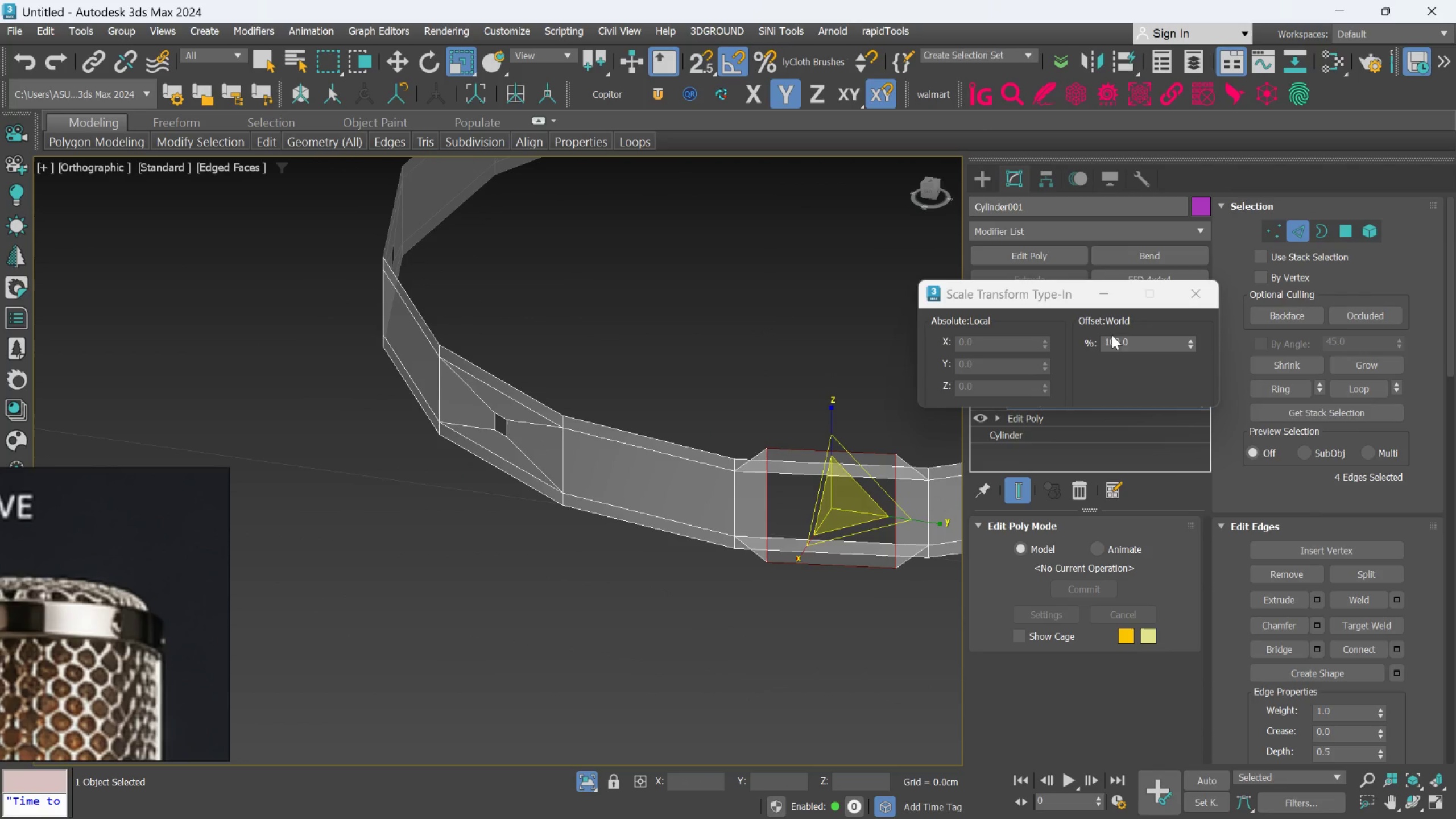 
double_click([1128, 340])
 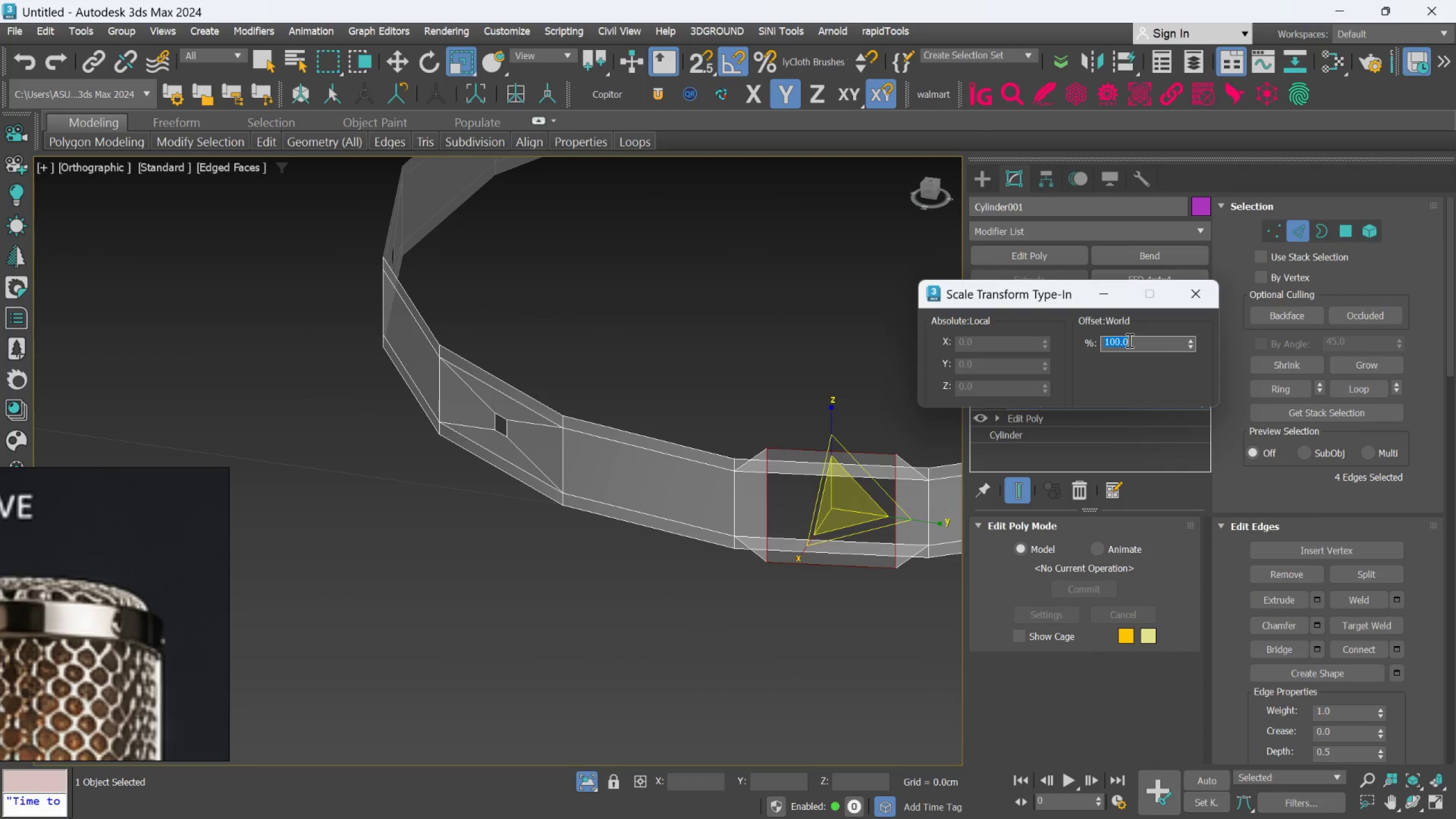 
type(15)
 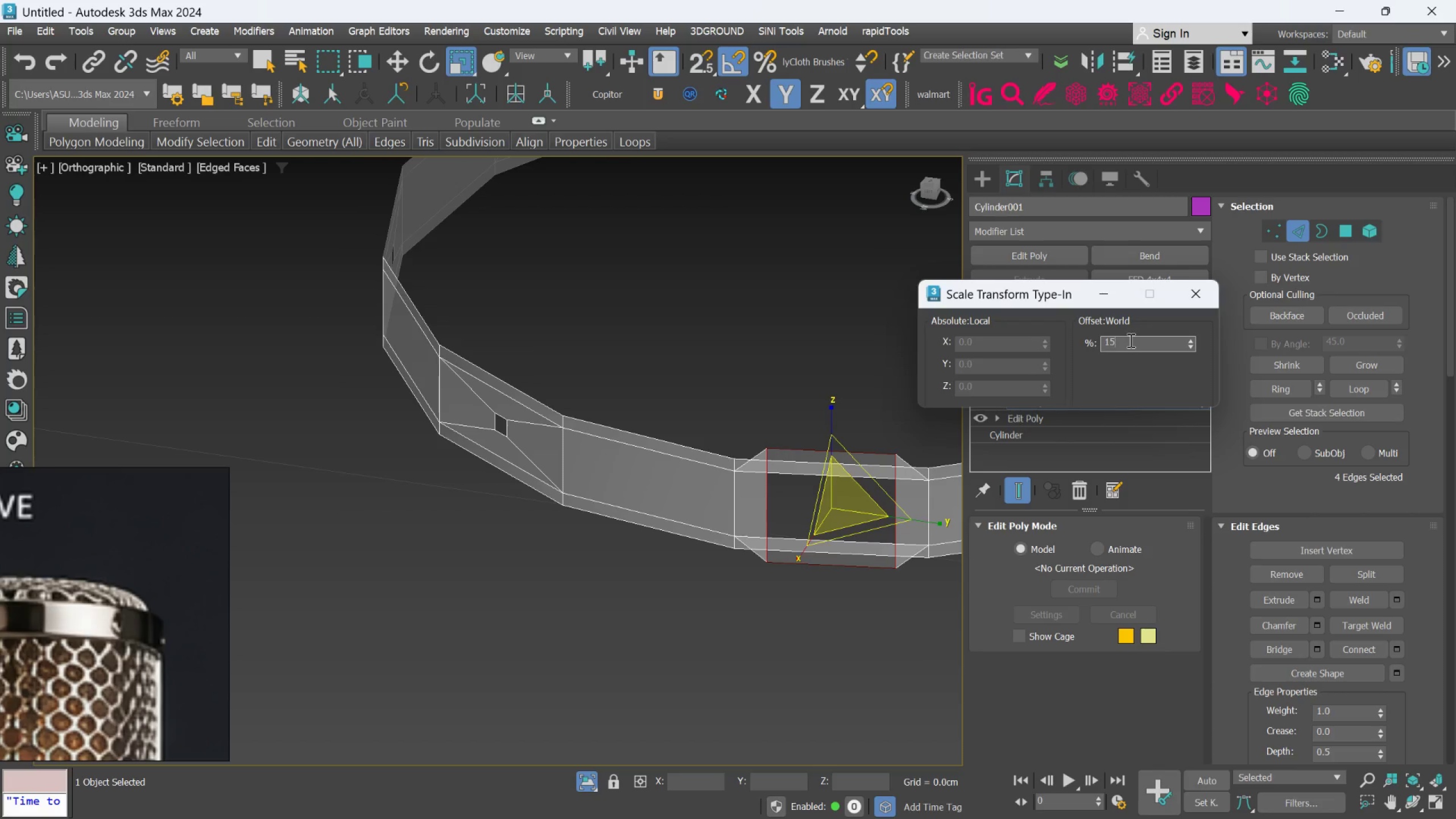 
key(Enter)
 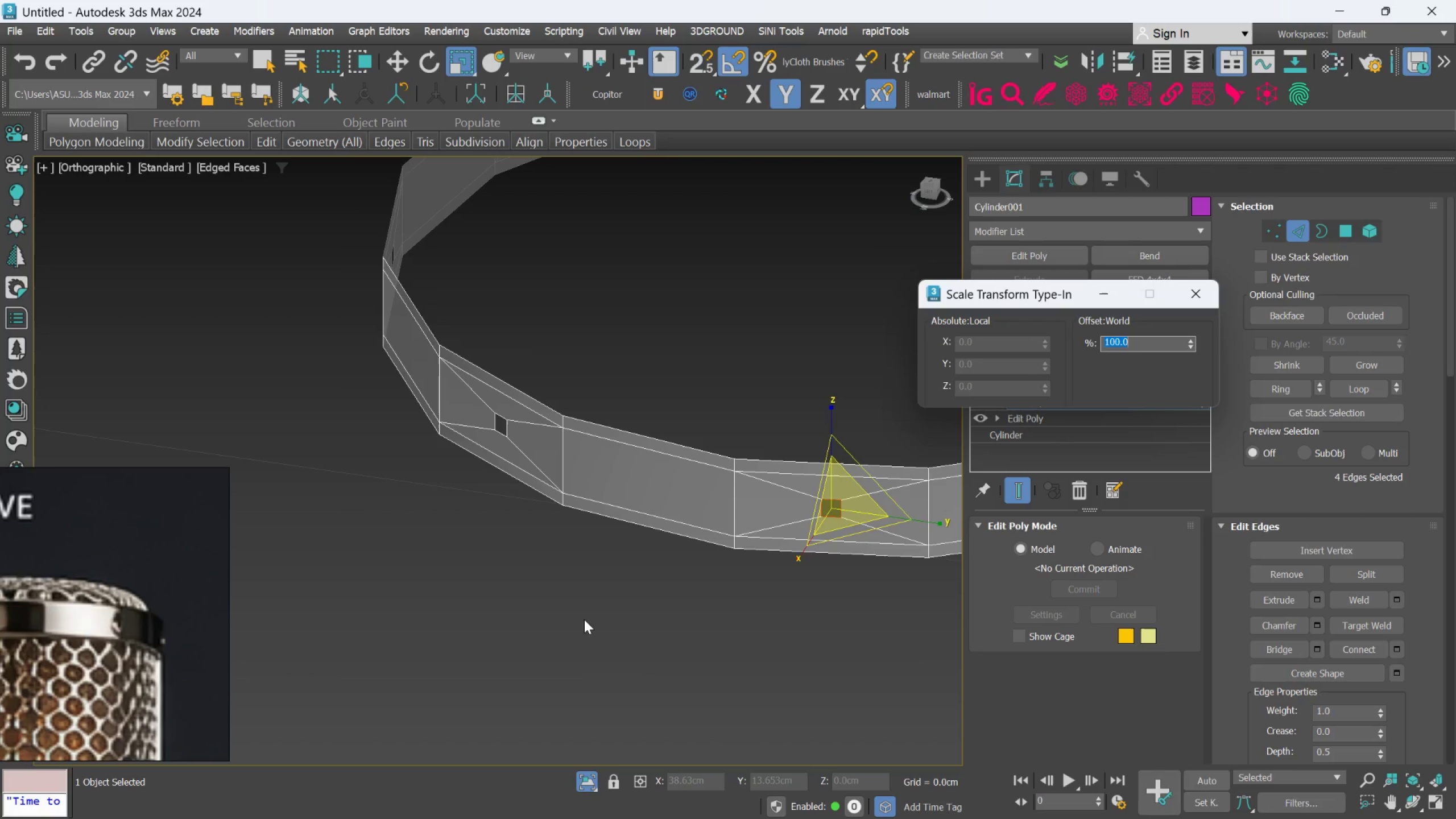 
scroll: coordinate [597, 600], scroll_direction: down, amount: 3.0
 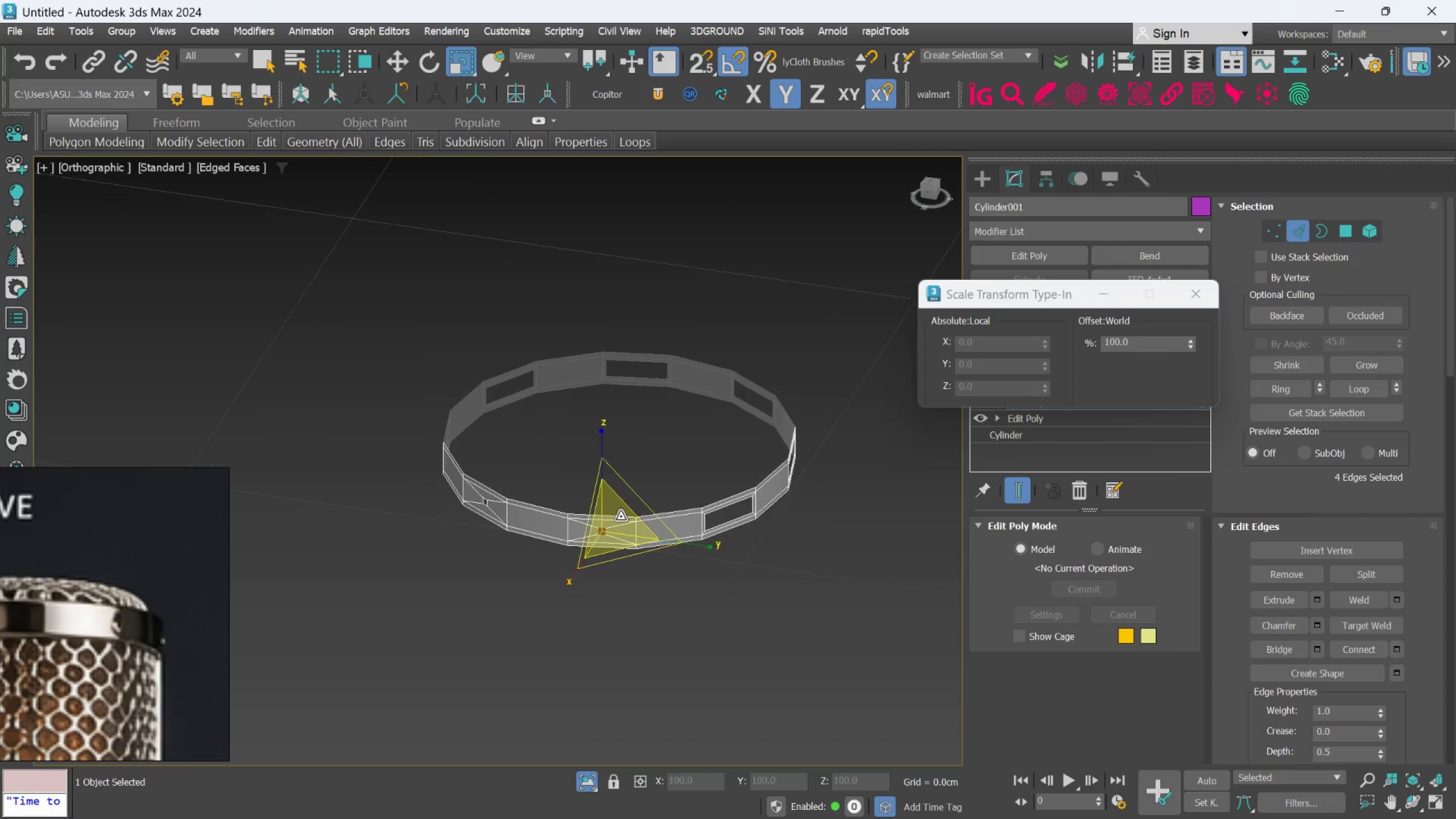 
scroll: coordinate [733, 538], scroll_direction: up, amount: 3.0
 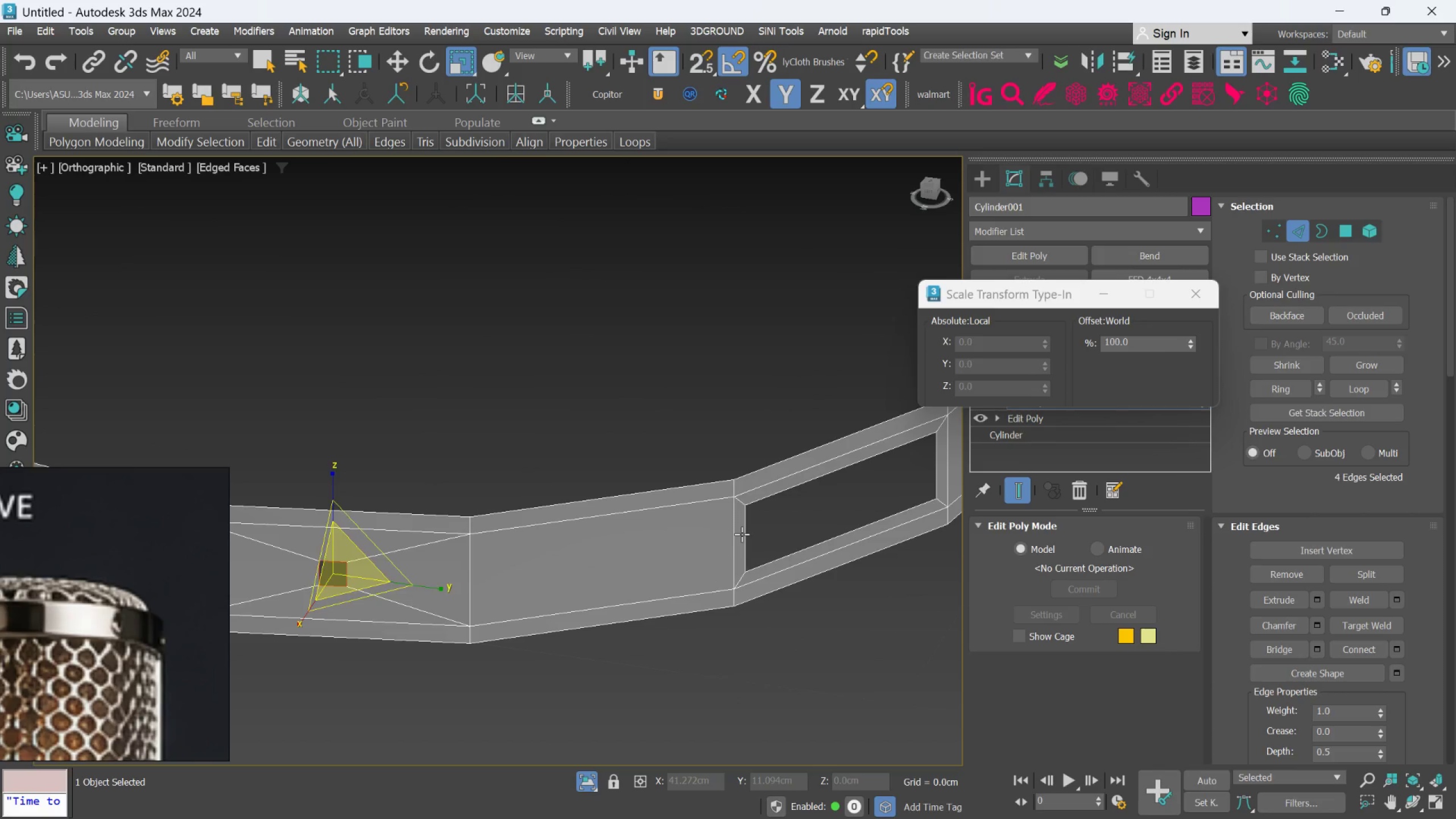 
double_click([742, 534])
 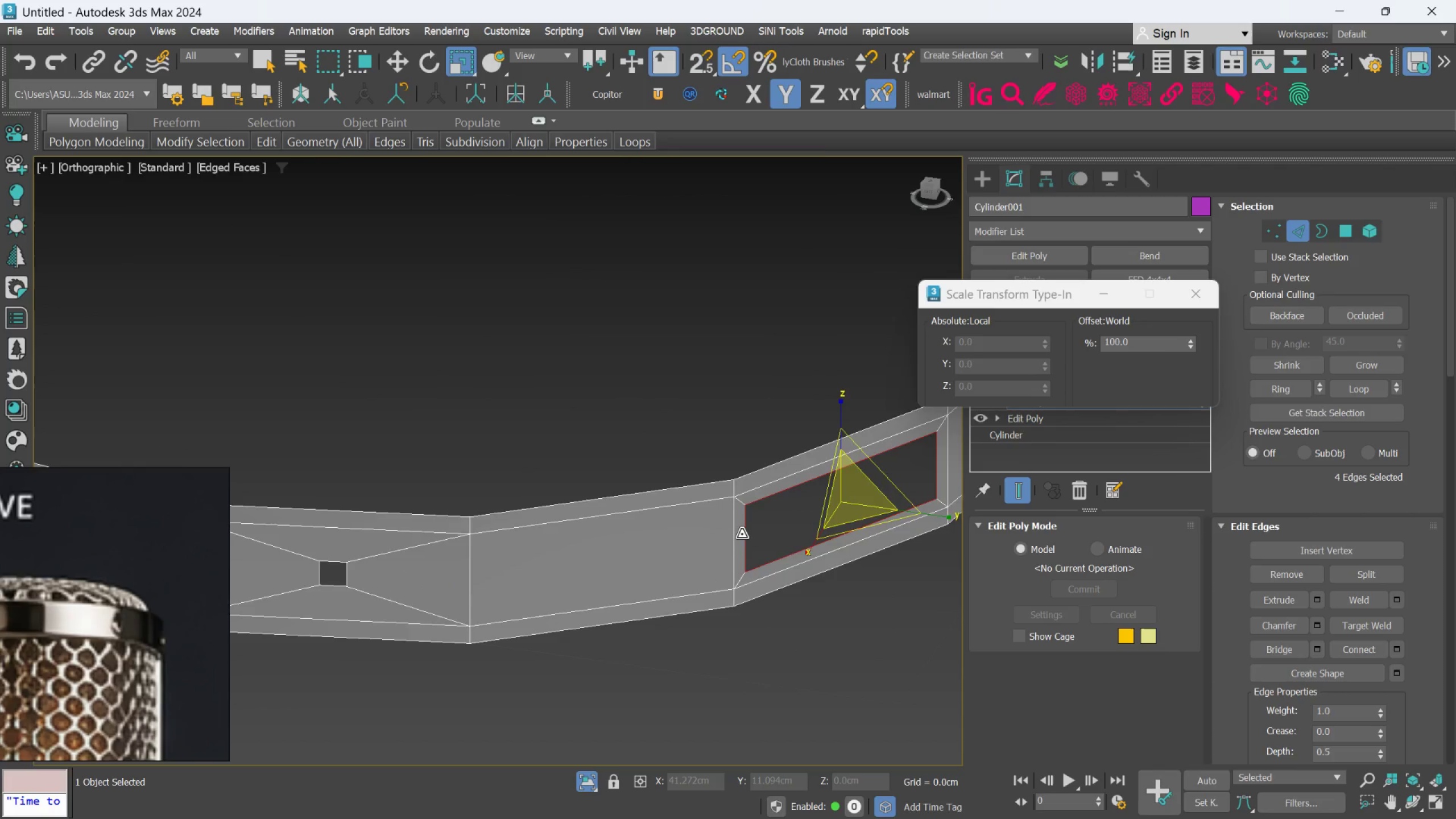 
scroll: coordinate [742, 534], scroll_direction: down, amount: 2.0
 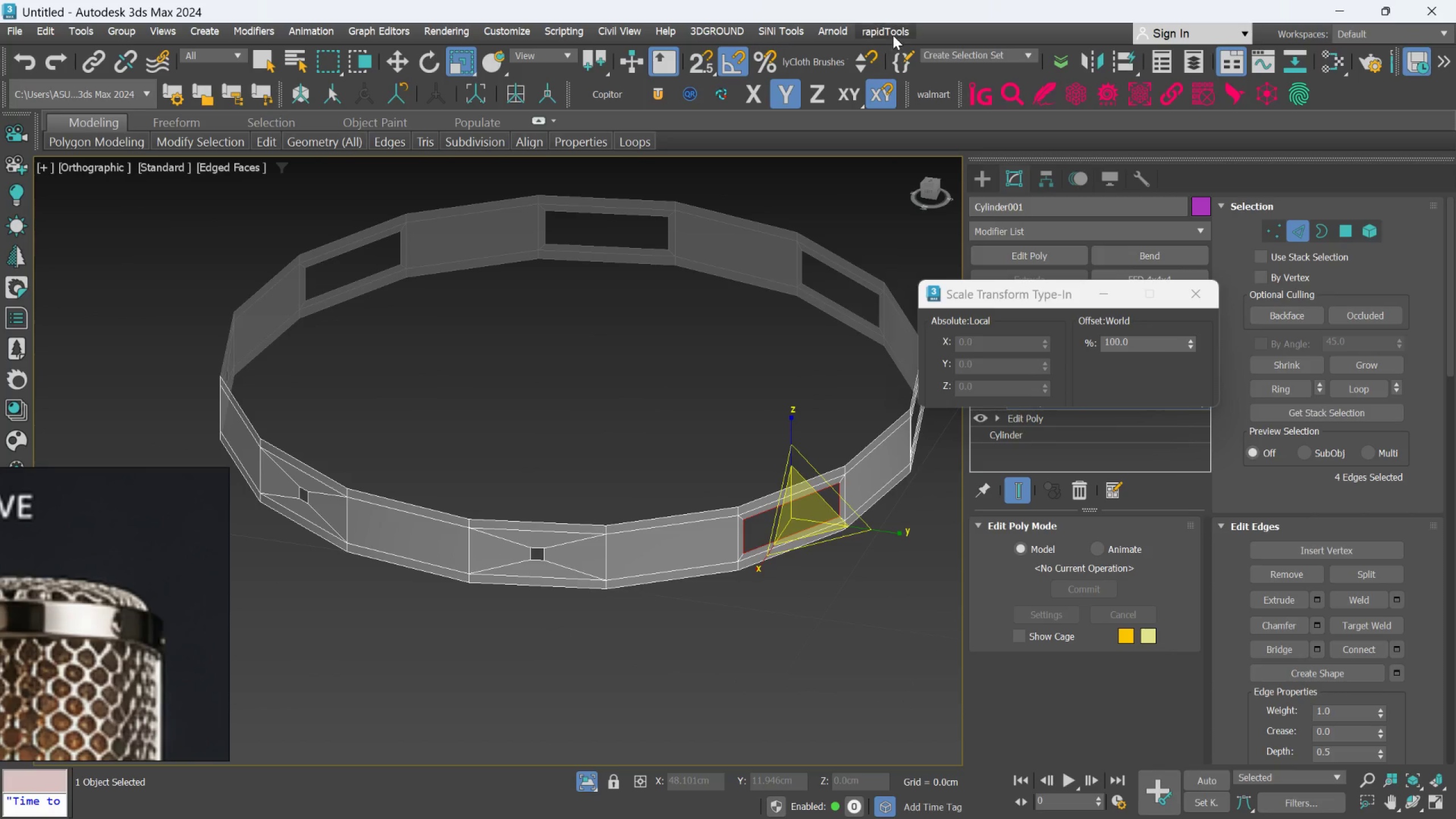 
left_click([893, 35])
 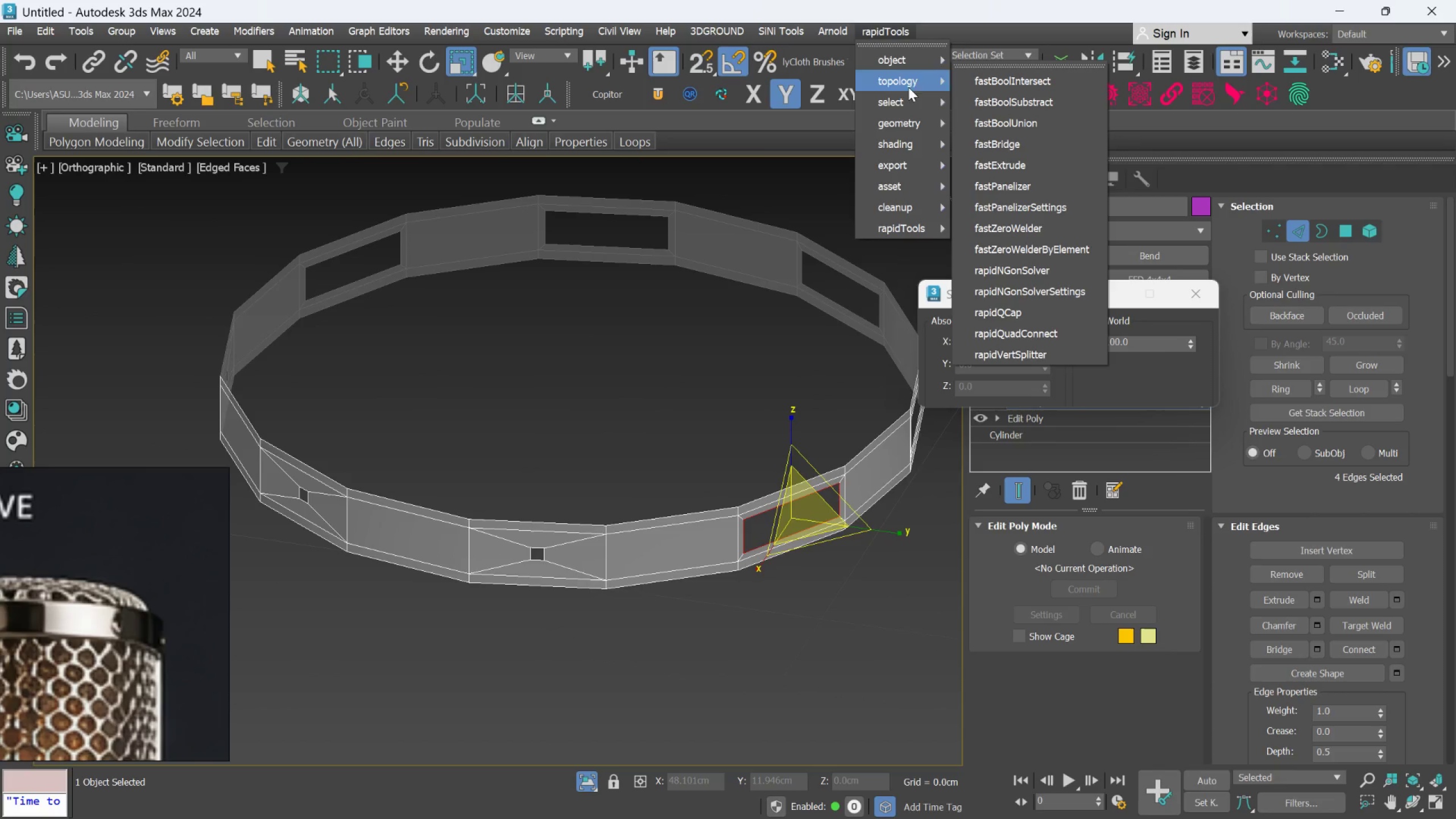 
left_click([981, 118])
 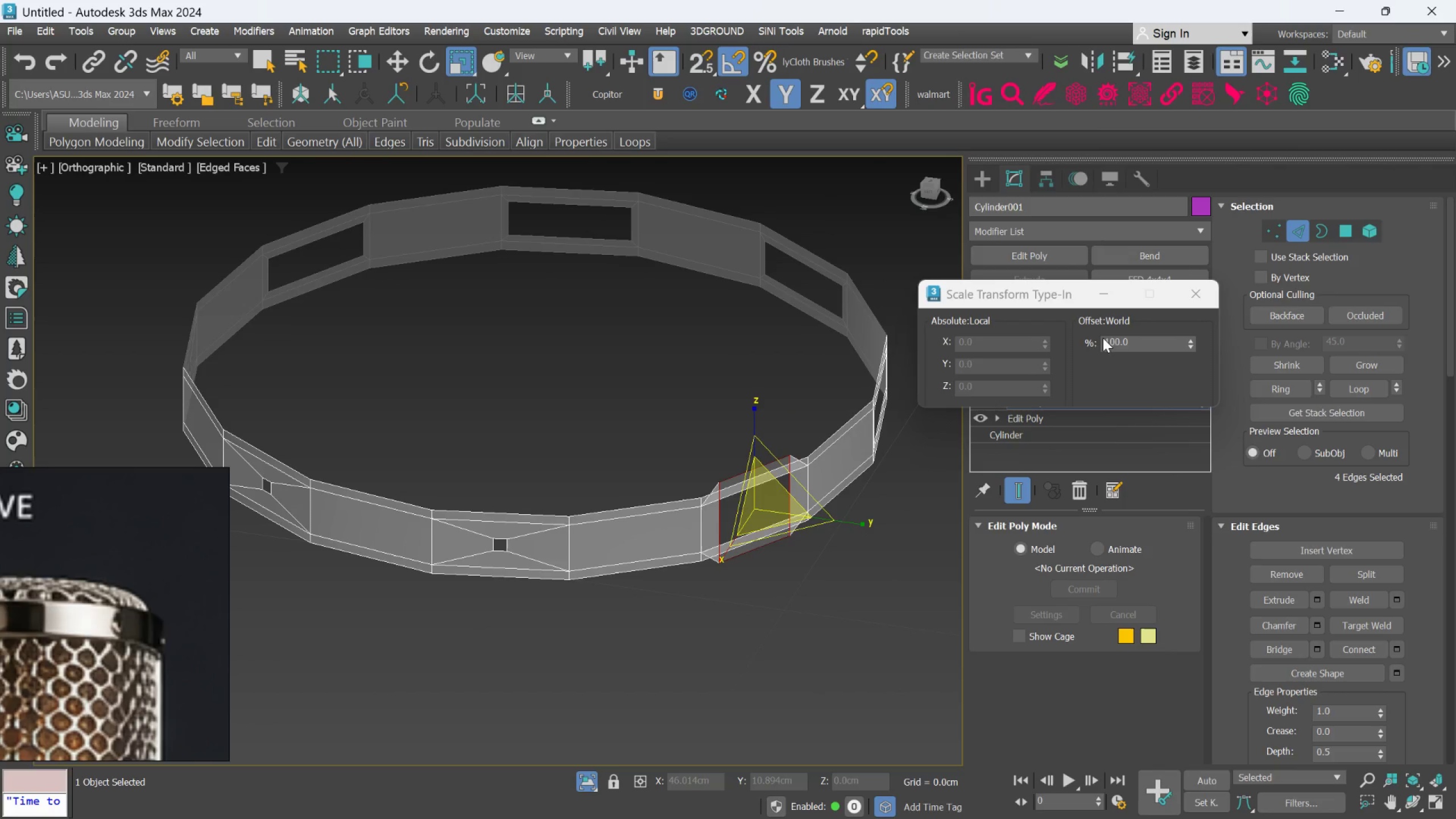 
double_click([1120, 338])
 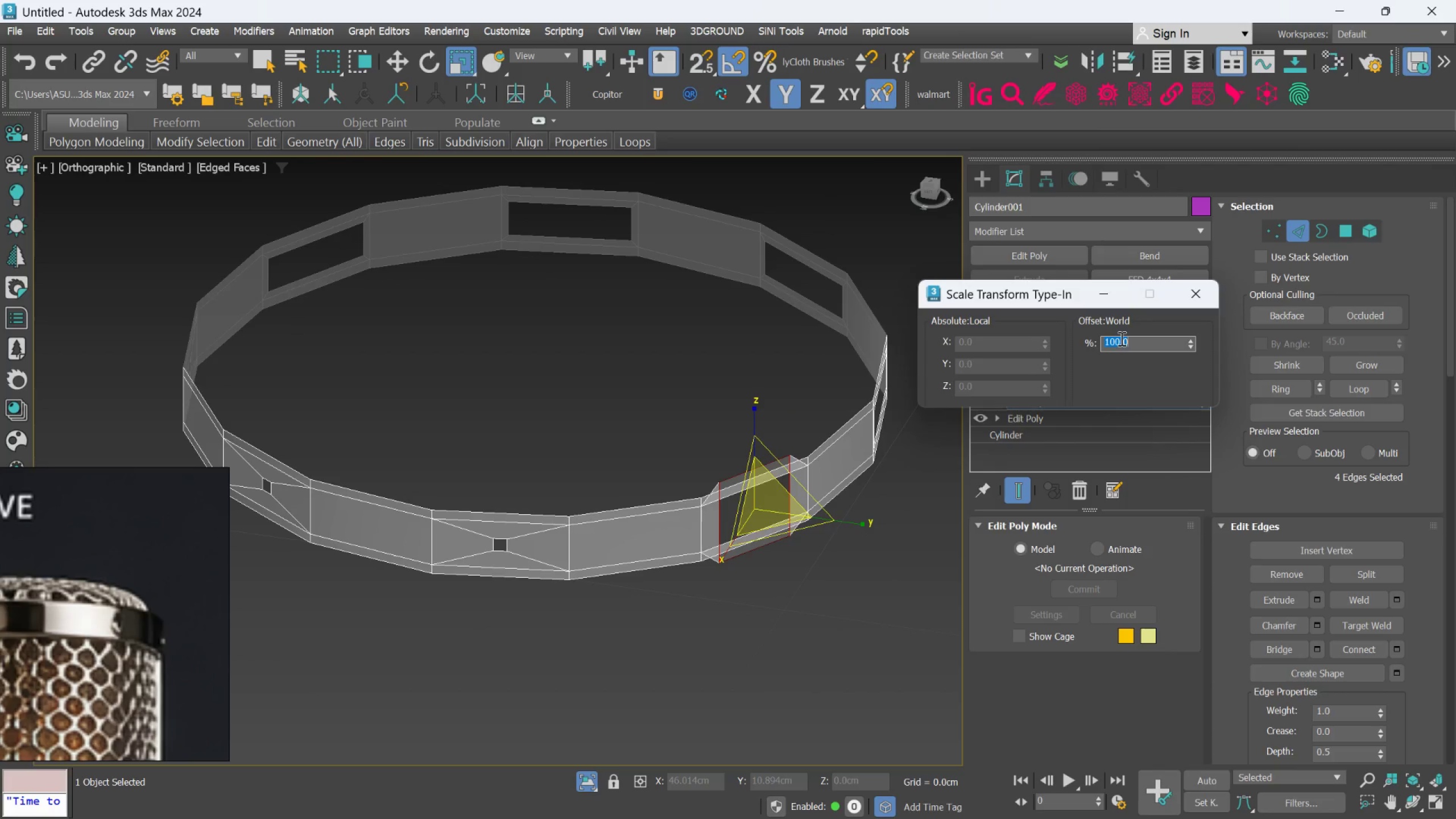 
type(15)
 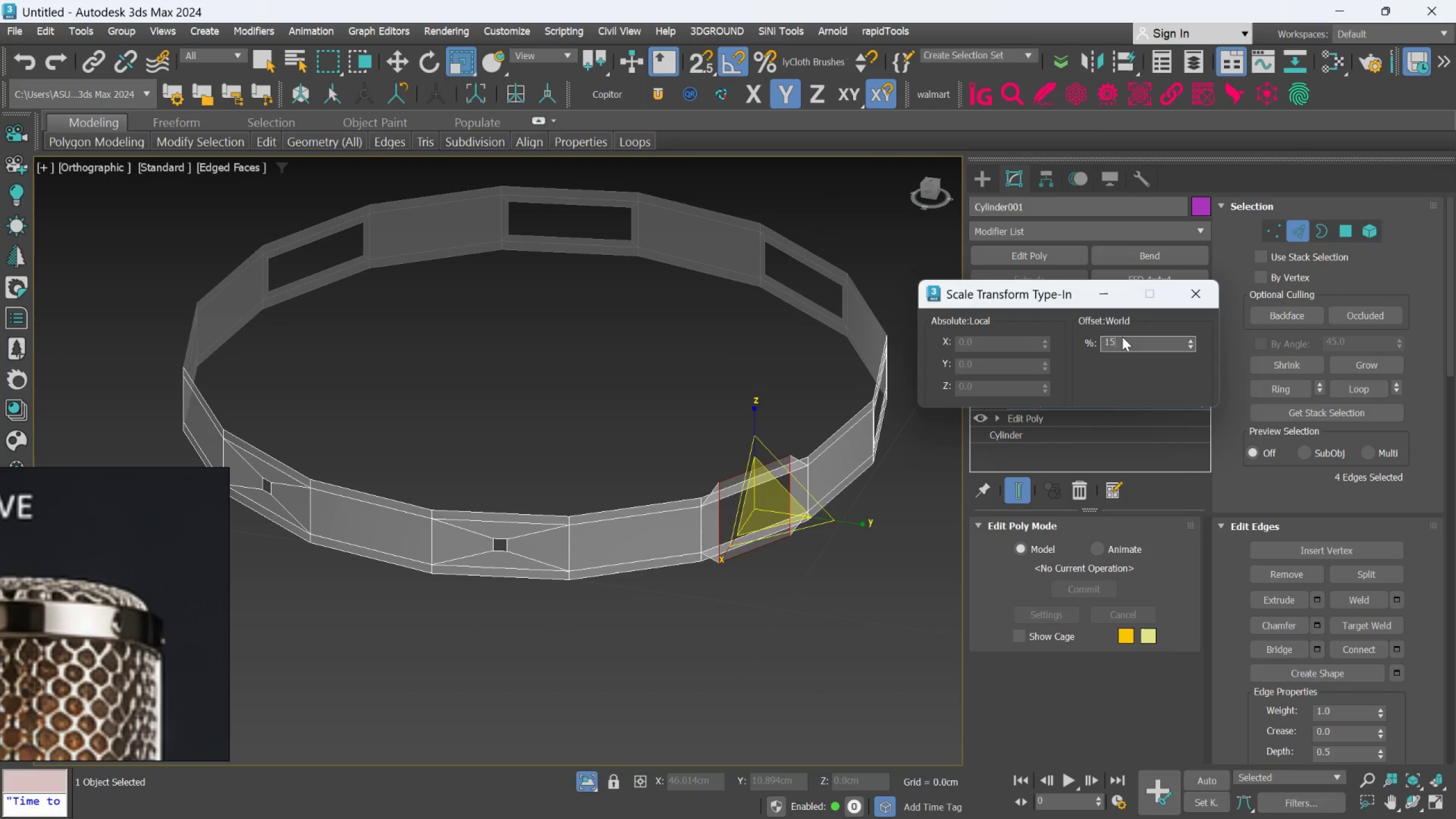 
key(Enter)
 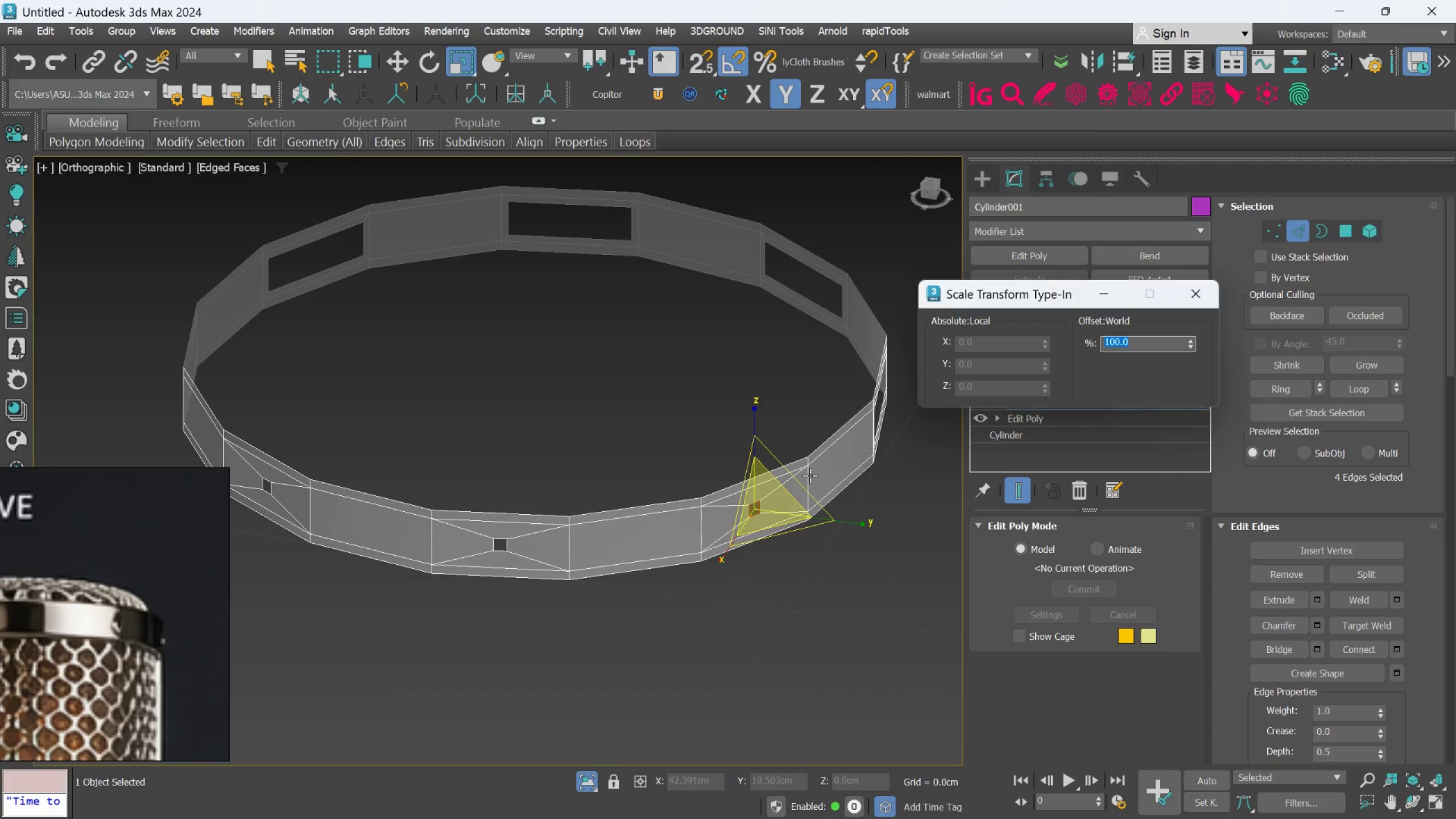 
scroll: coordinate [810, 475], scroll_direction: down, amount: 1.0
 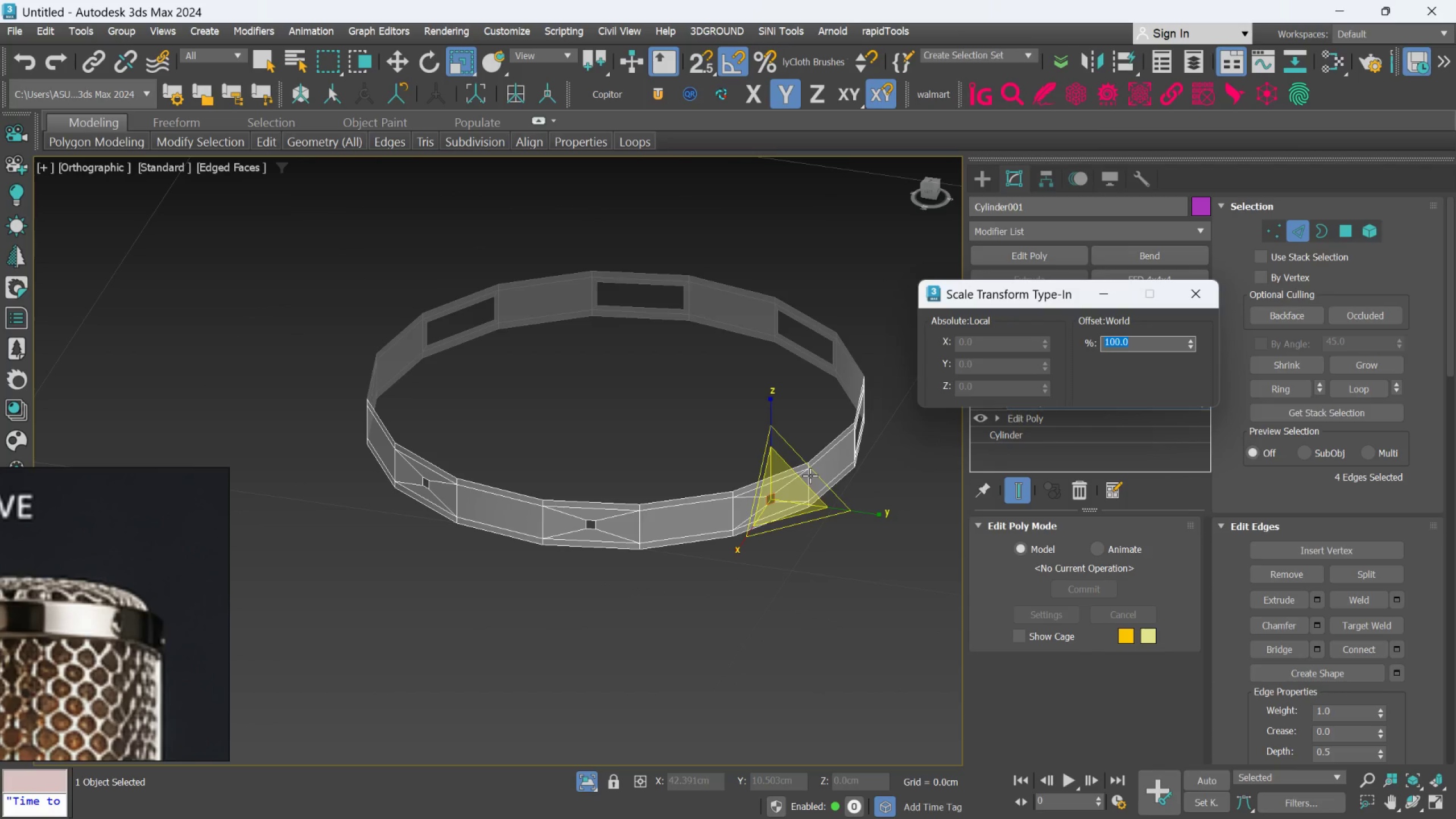 
hold_key(key=AltLeft, duration=0.58)
 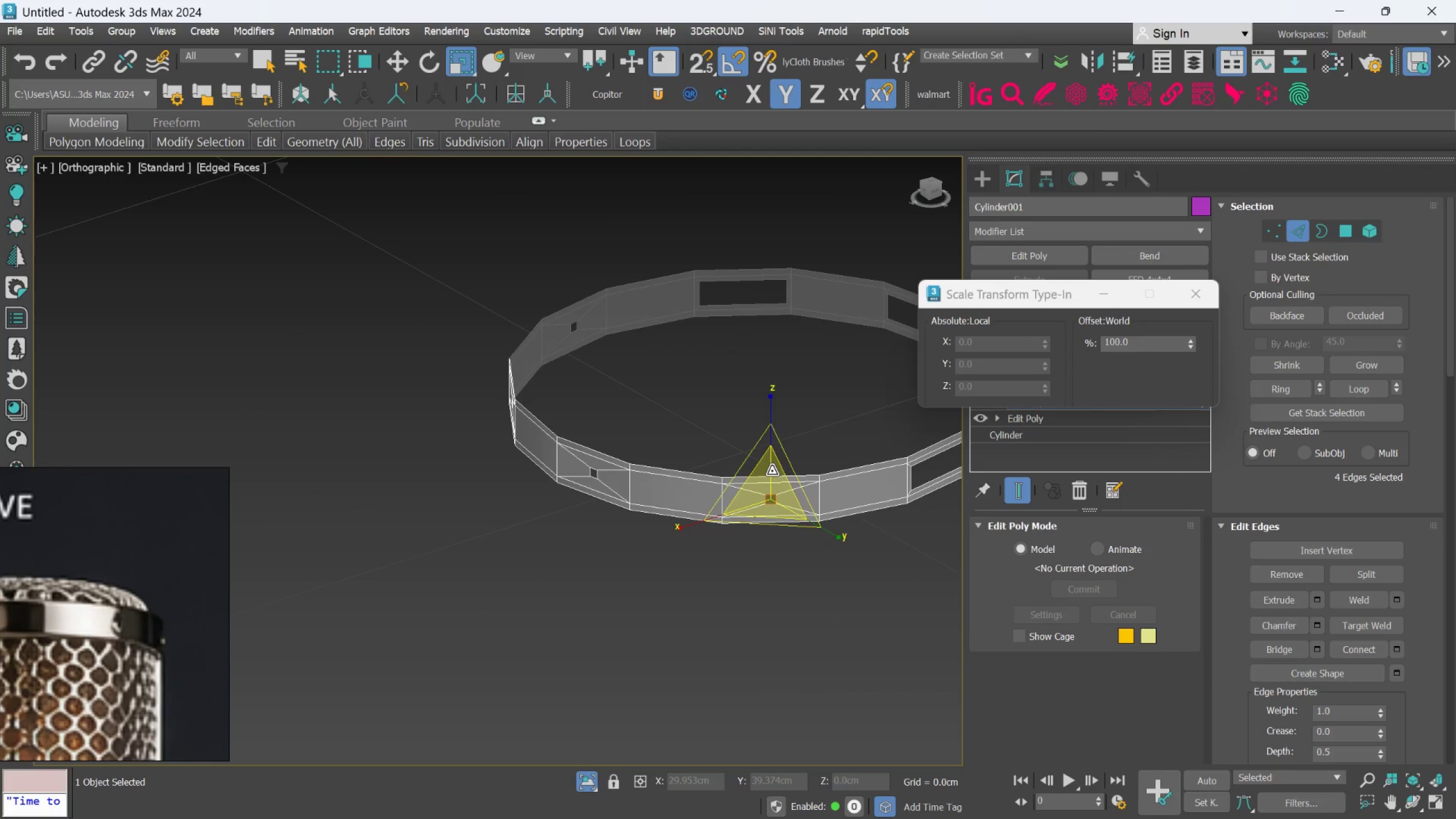 
scroll: coordinate [772, 471], scroll_direction: up, amount: 1.0
 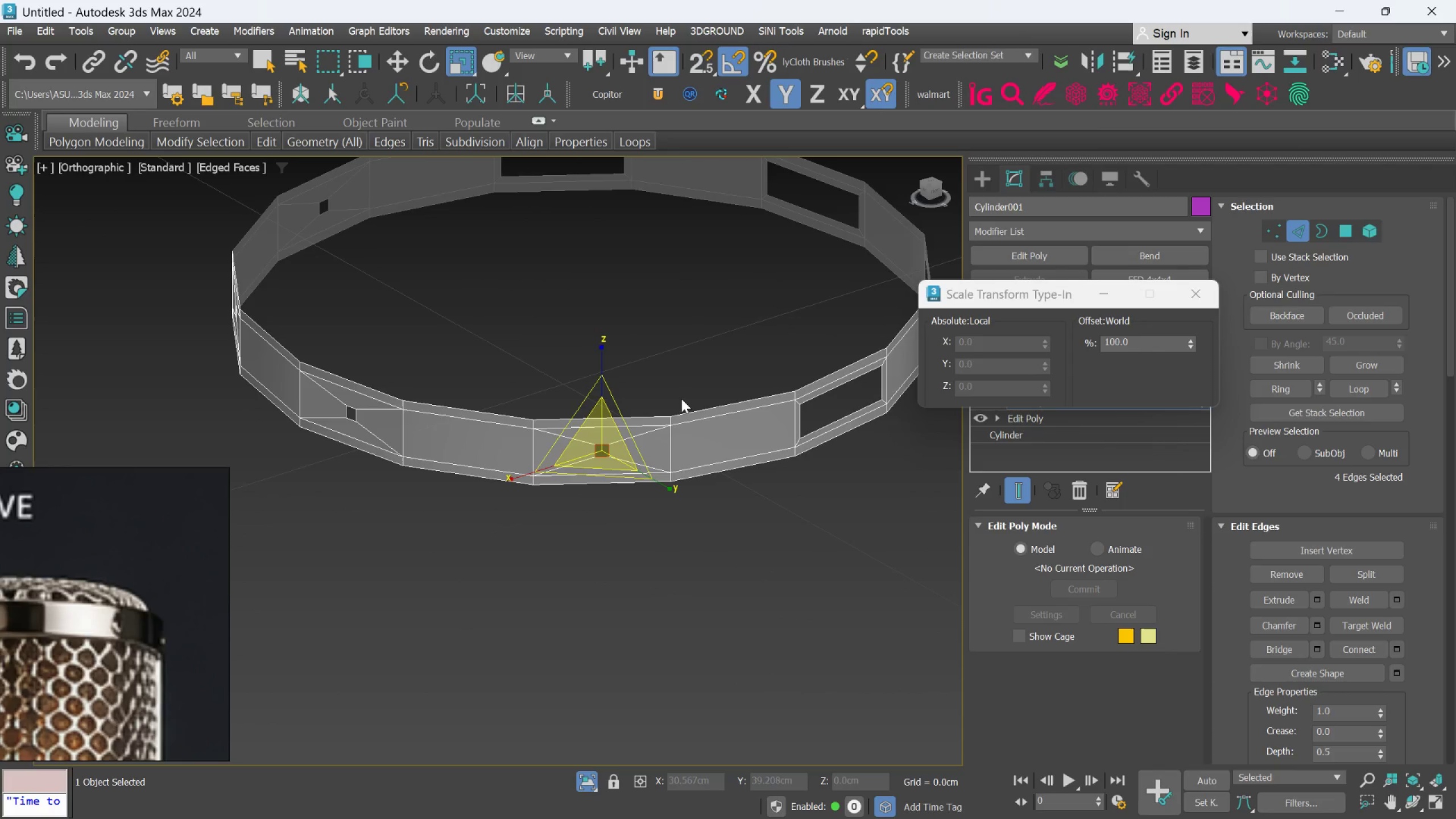 
hold_key(key=AltLeft, duration=0.41)
 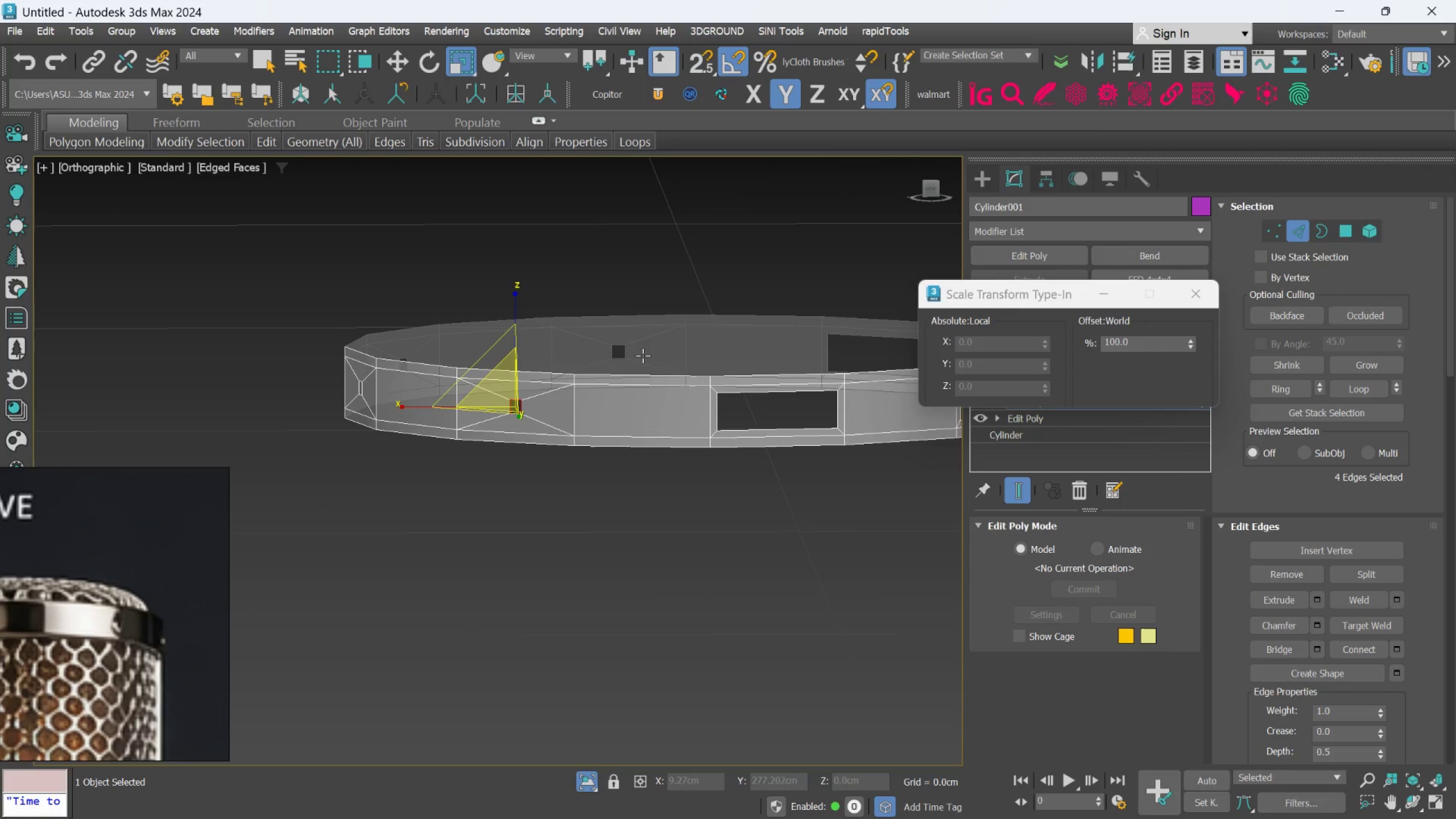 
scroll: coordinate [733, 406], scroll_direction: up, amount: 2.0
 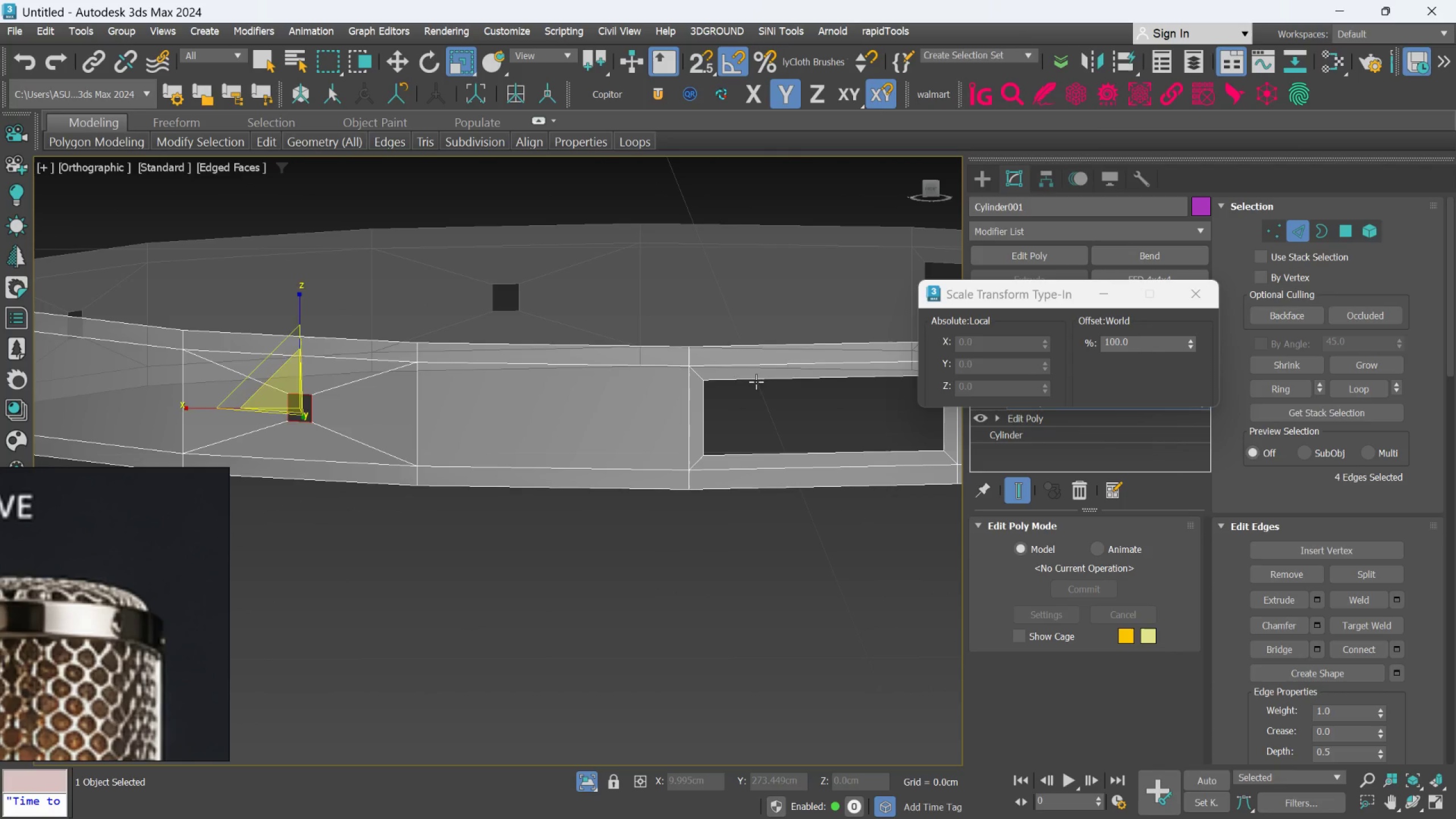 
double_click([756, 382])
 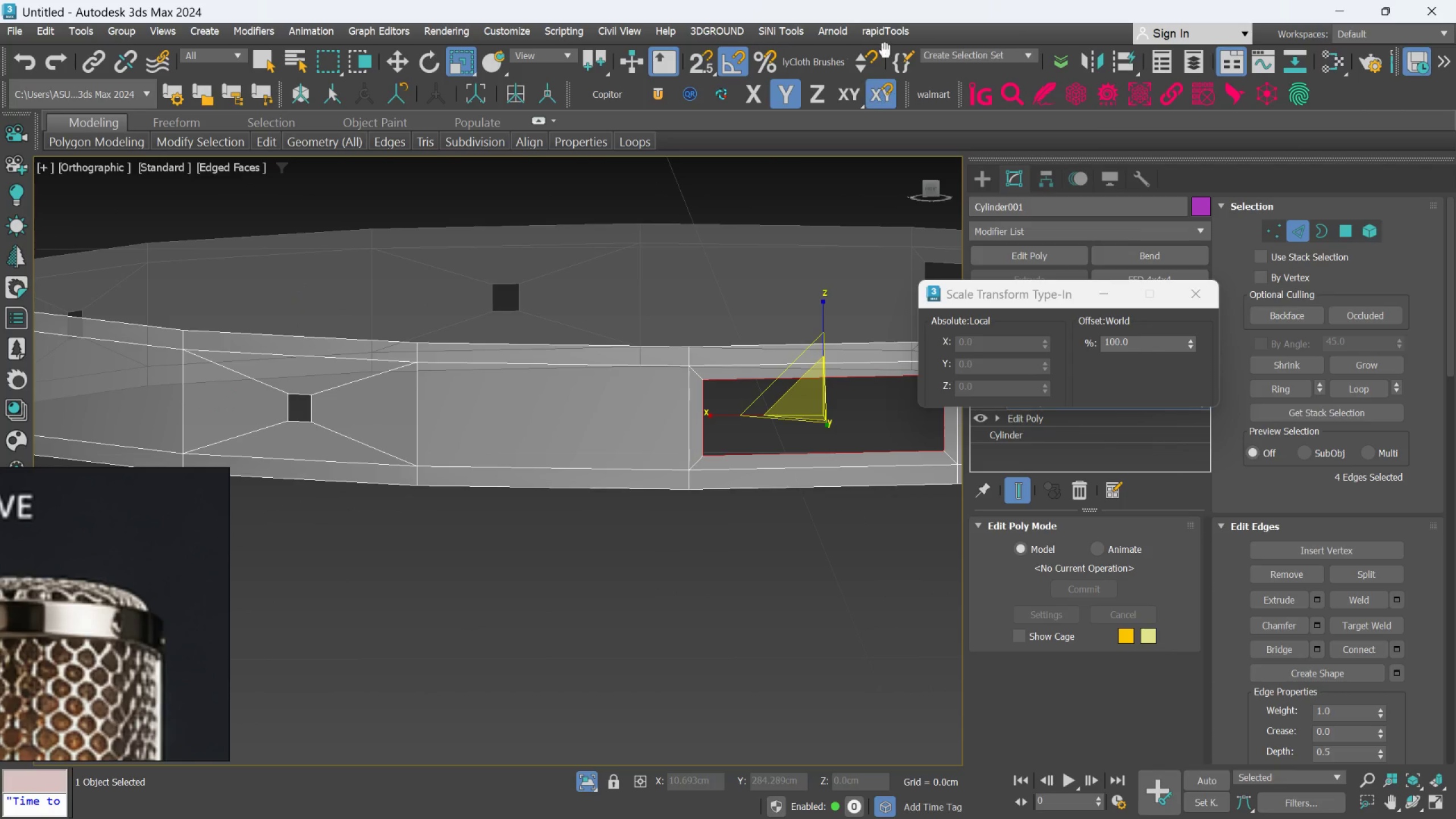 
left_click([868, 28])
 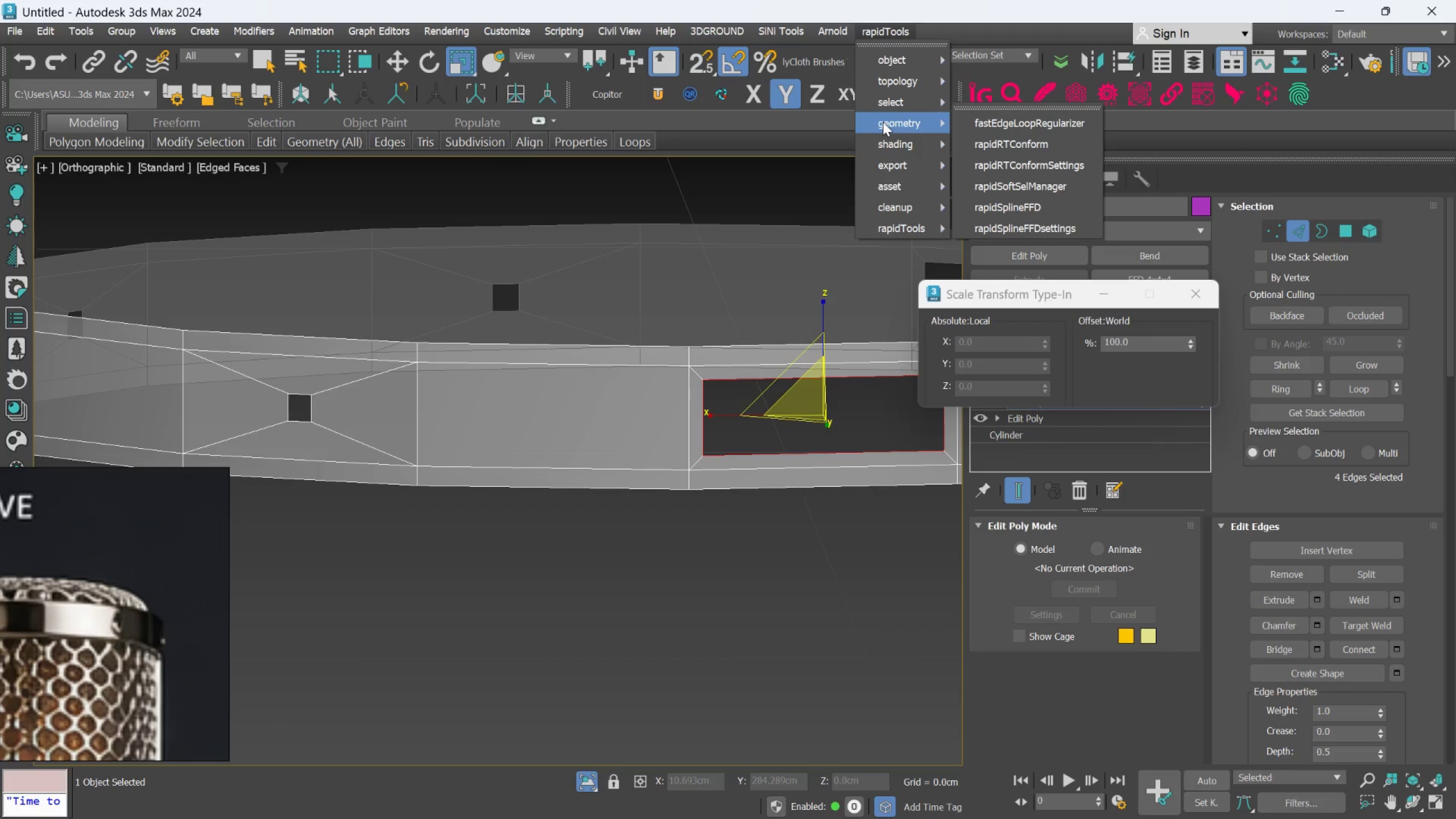 
left_click([980, 120])
 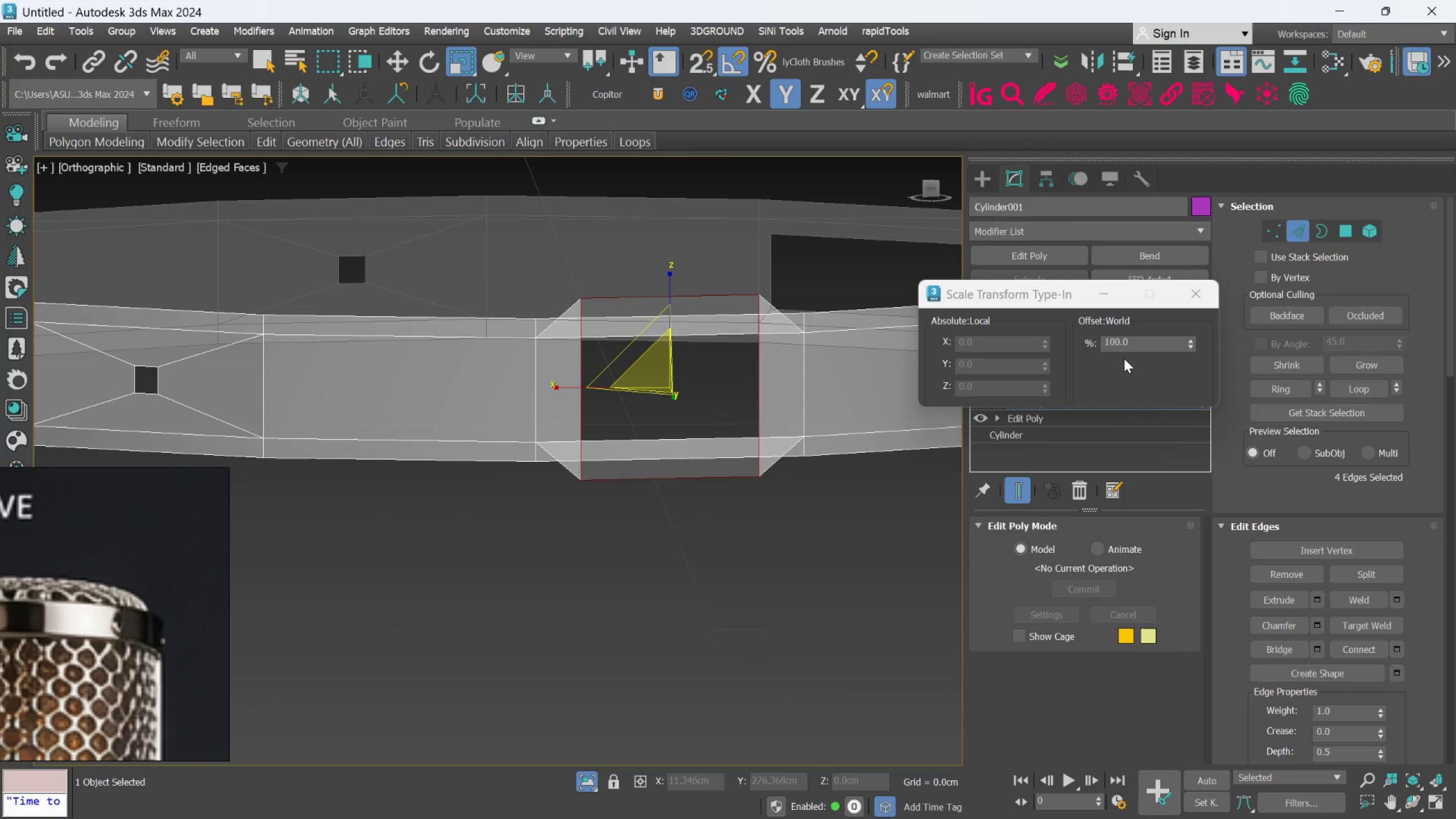 
double_click([1127, 346])
 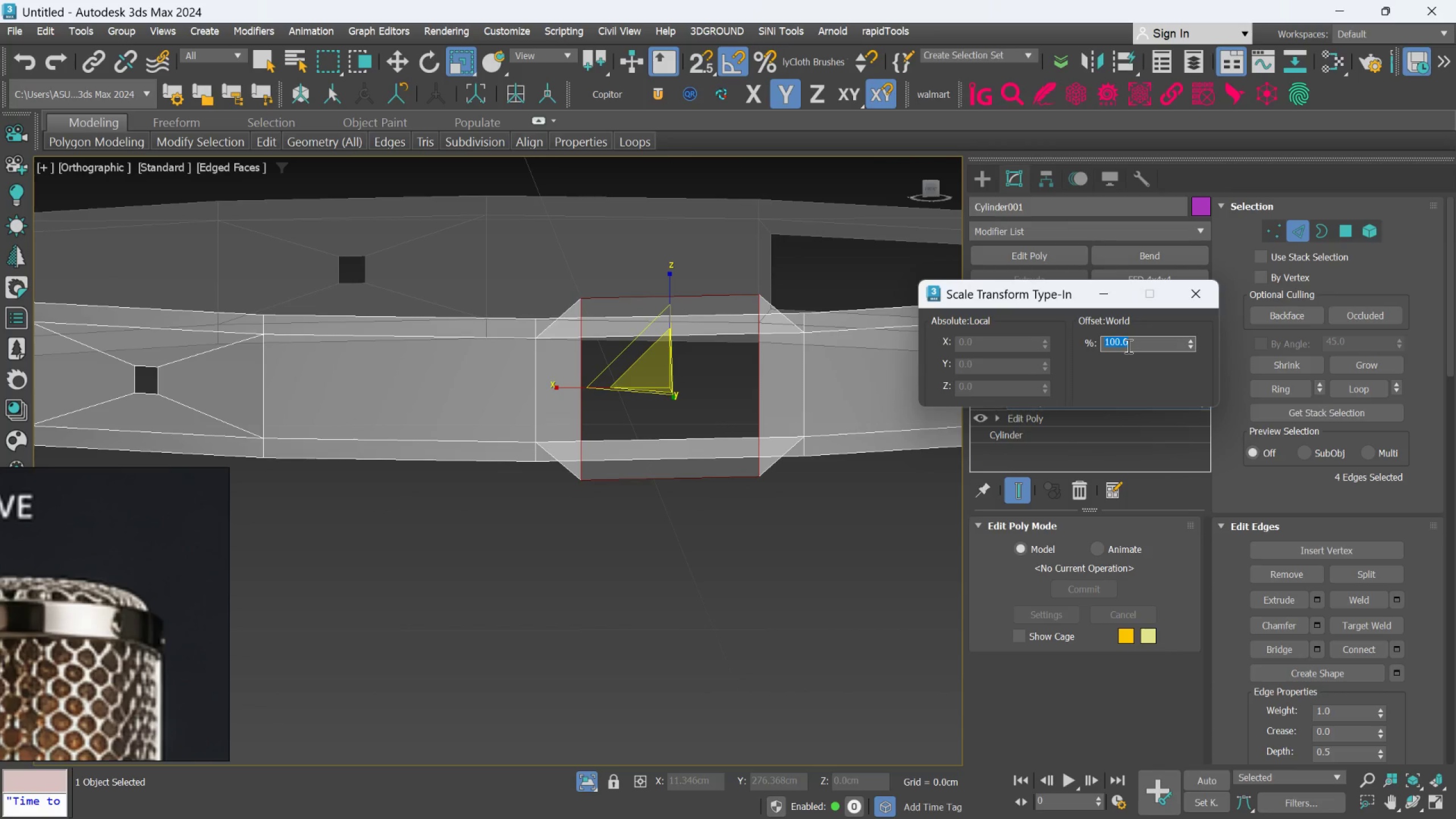 
type(15)
 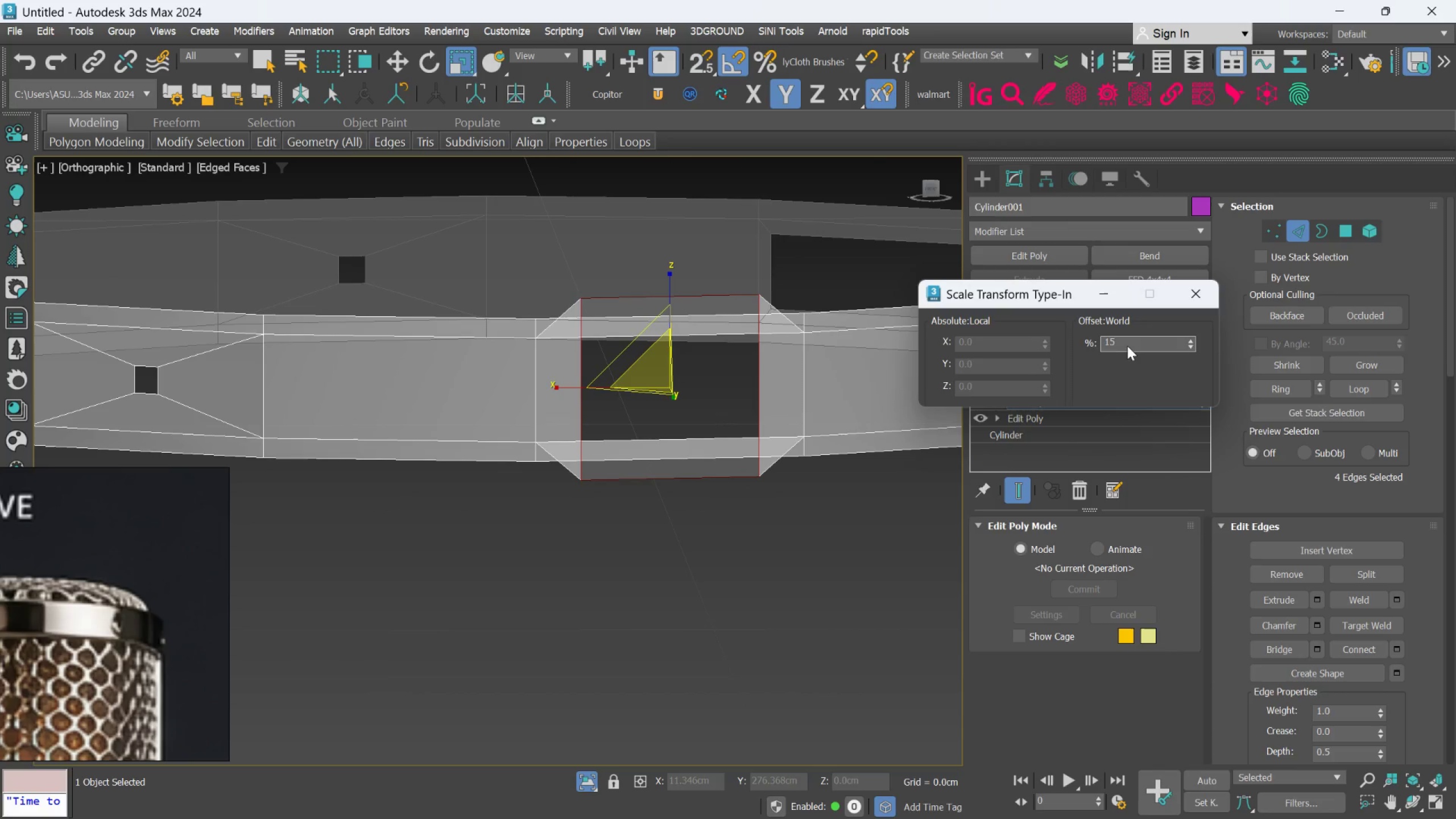 
key(Enter)
 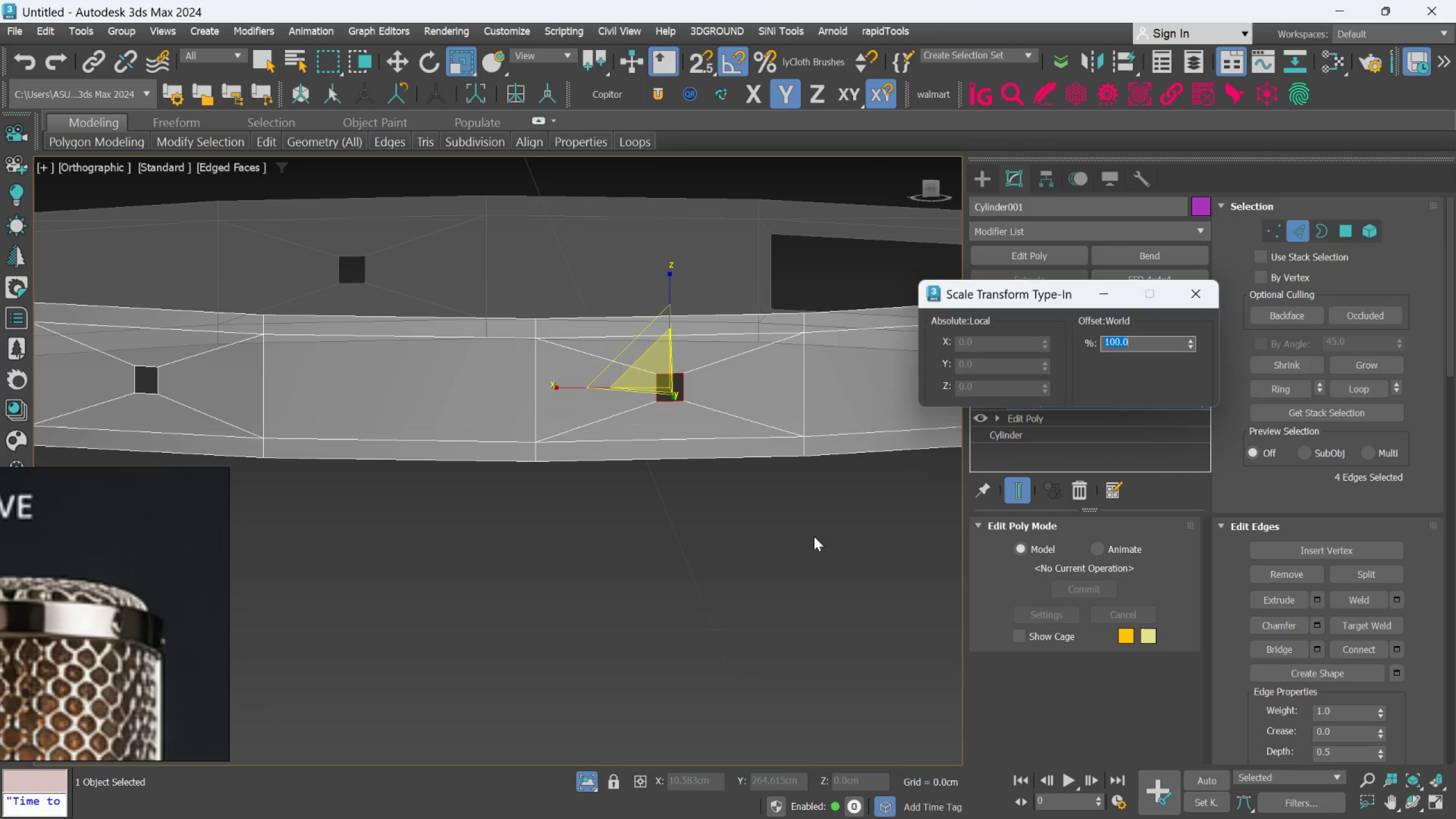 
scroll: coordinate [813, 536], scroll_direction: down, amount: 3.0
 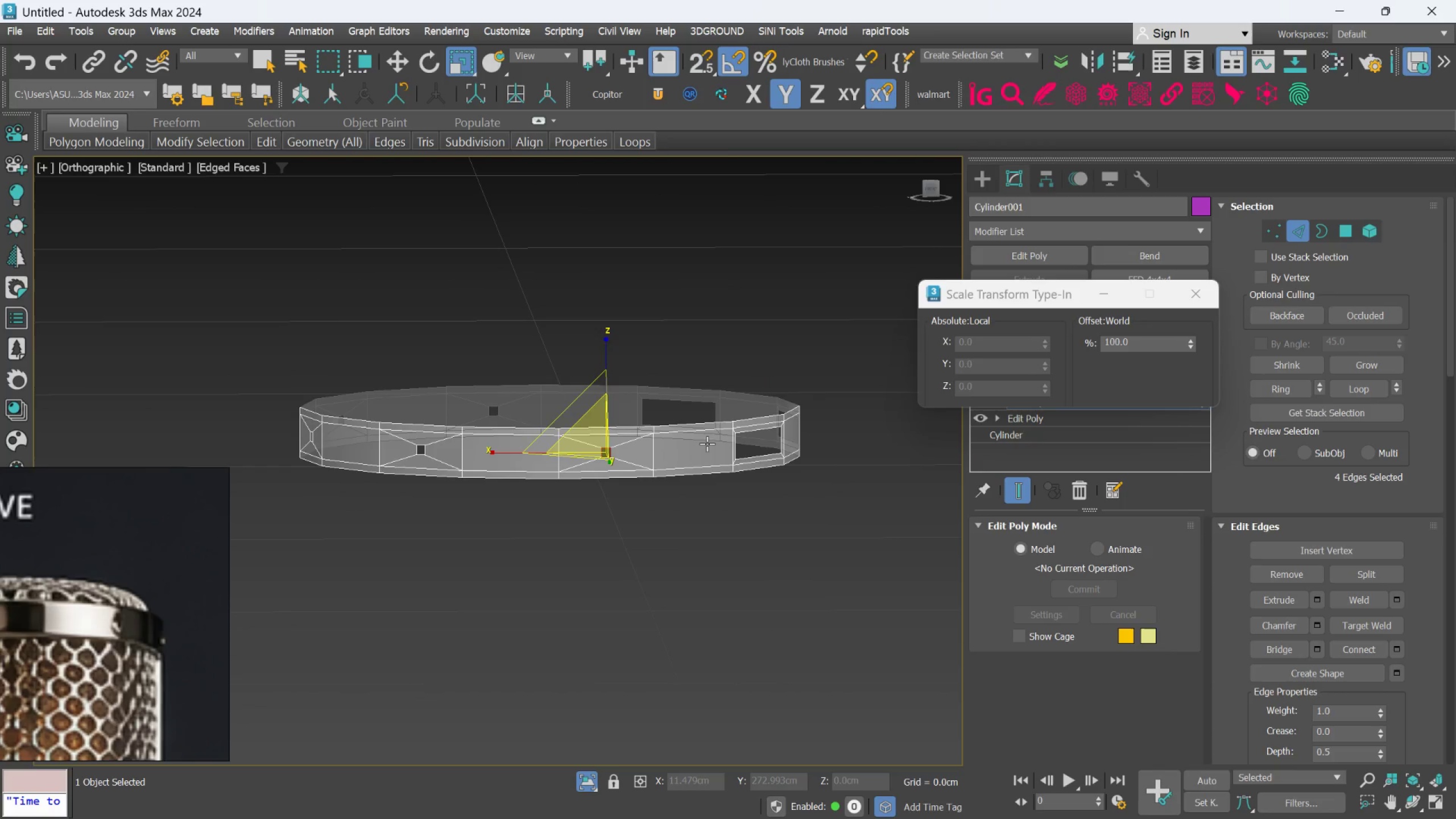 
hold_key(key=AltLeft, duration=0.38)
 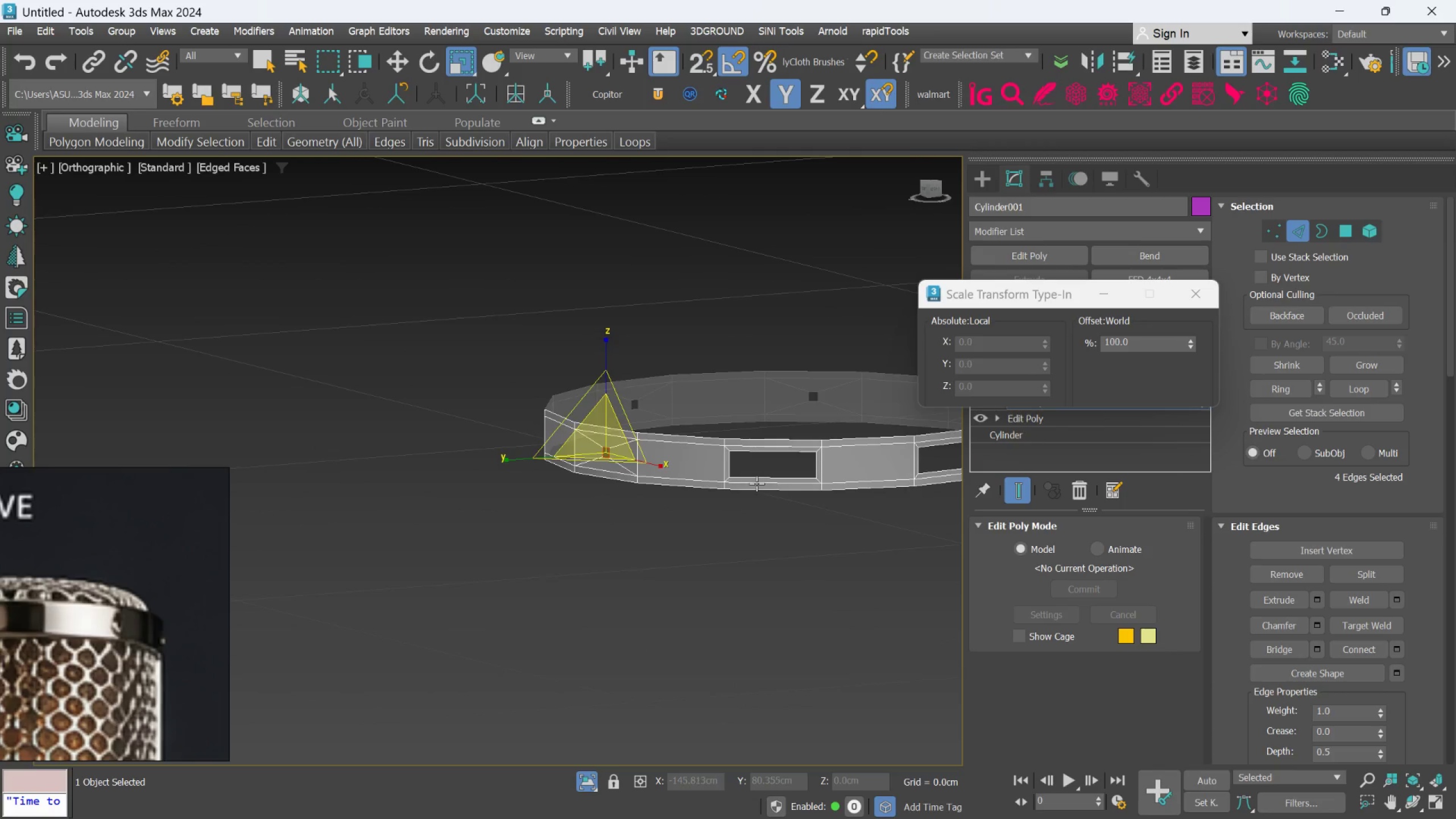 
scroll: coordinate [758, 477], scroll_direction: up, amount: 2.0
 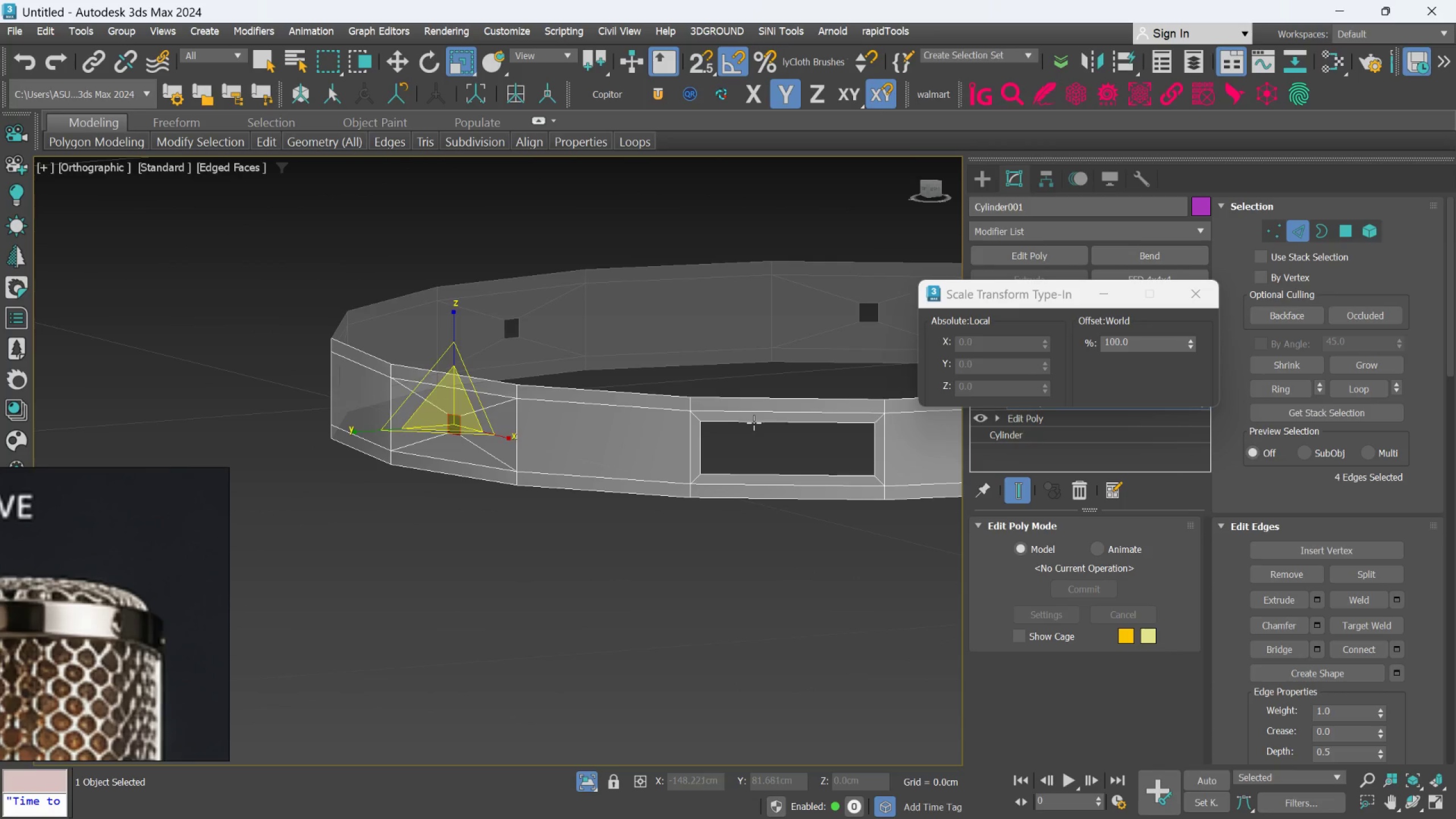 
double_click([754, 423])
 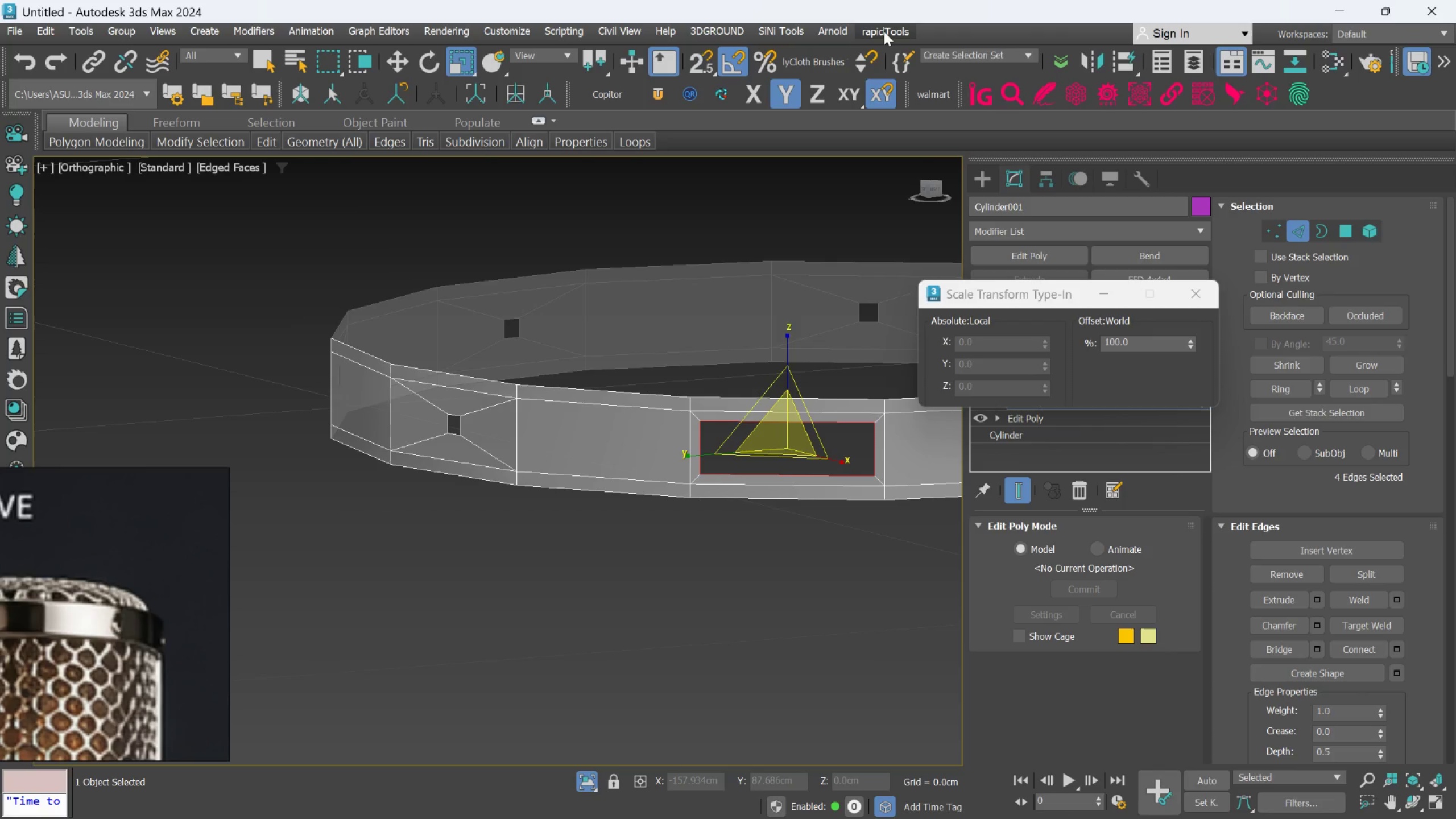 
left_click([884, 31])
 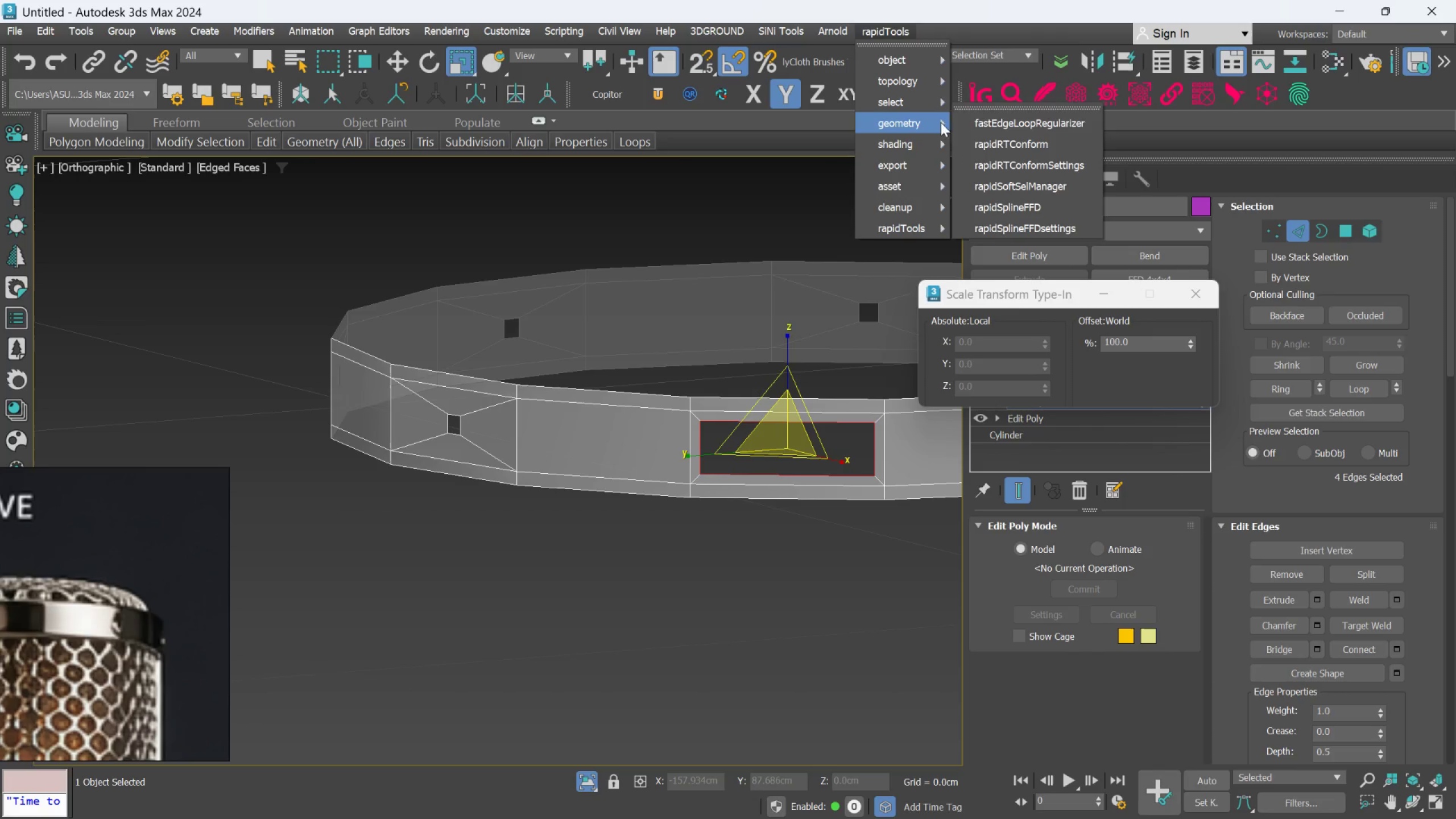 
left_click([986, 128])
 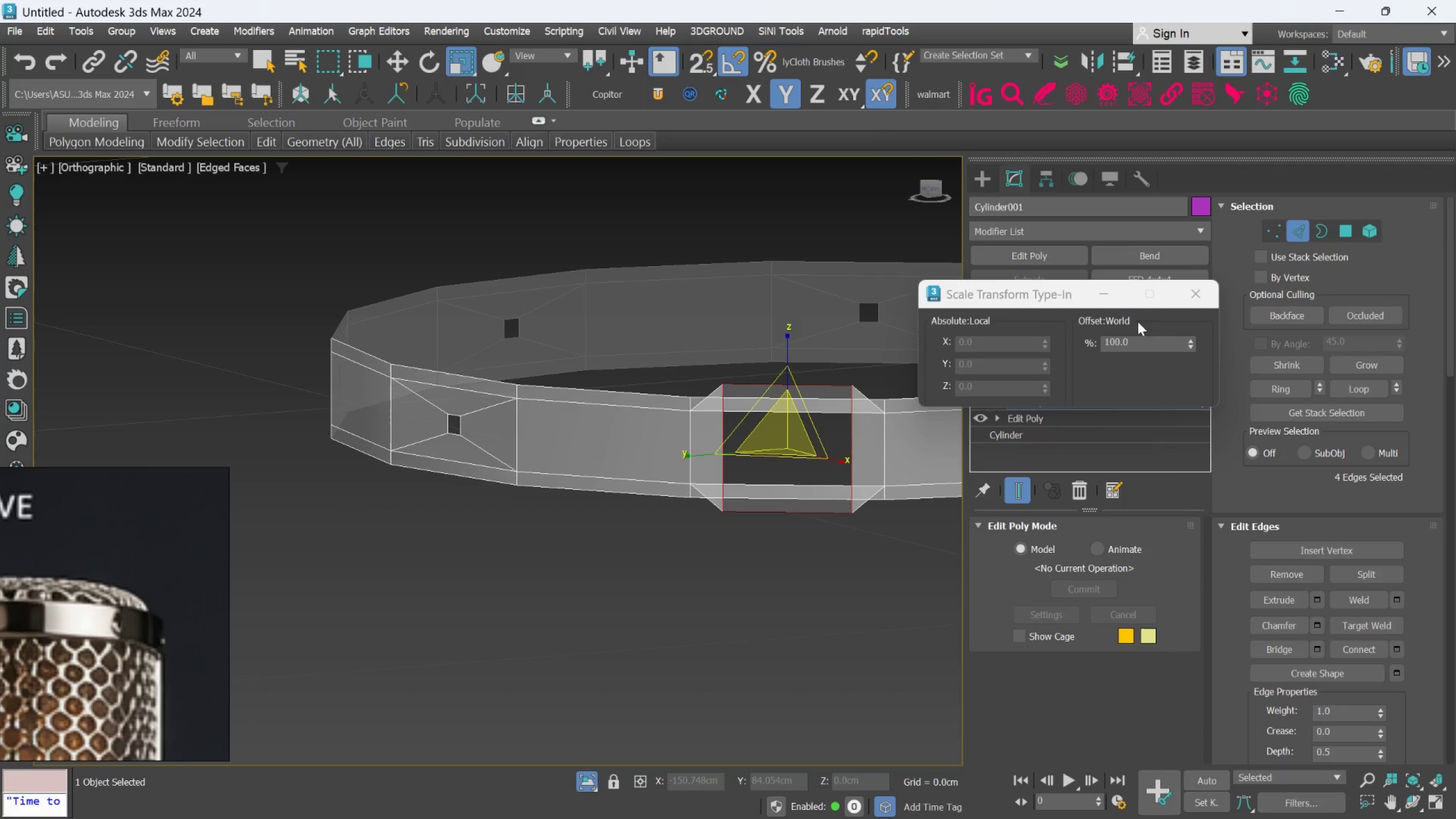 
double_click([1125, 341])
 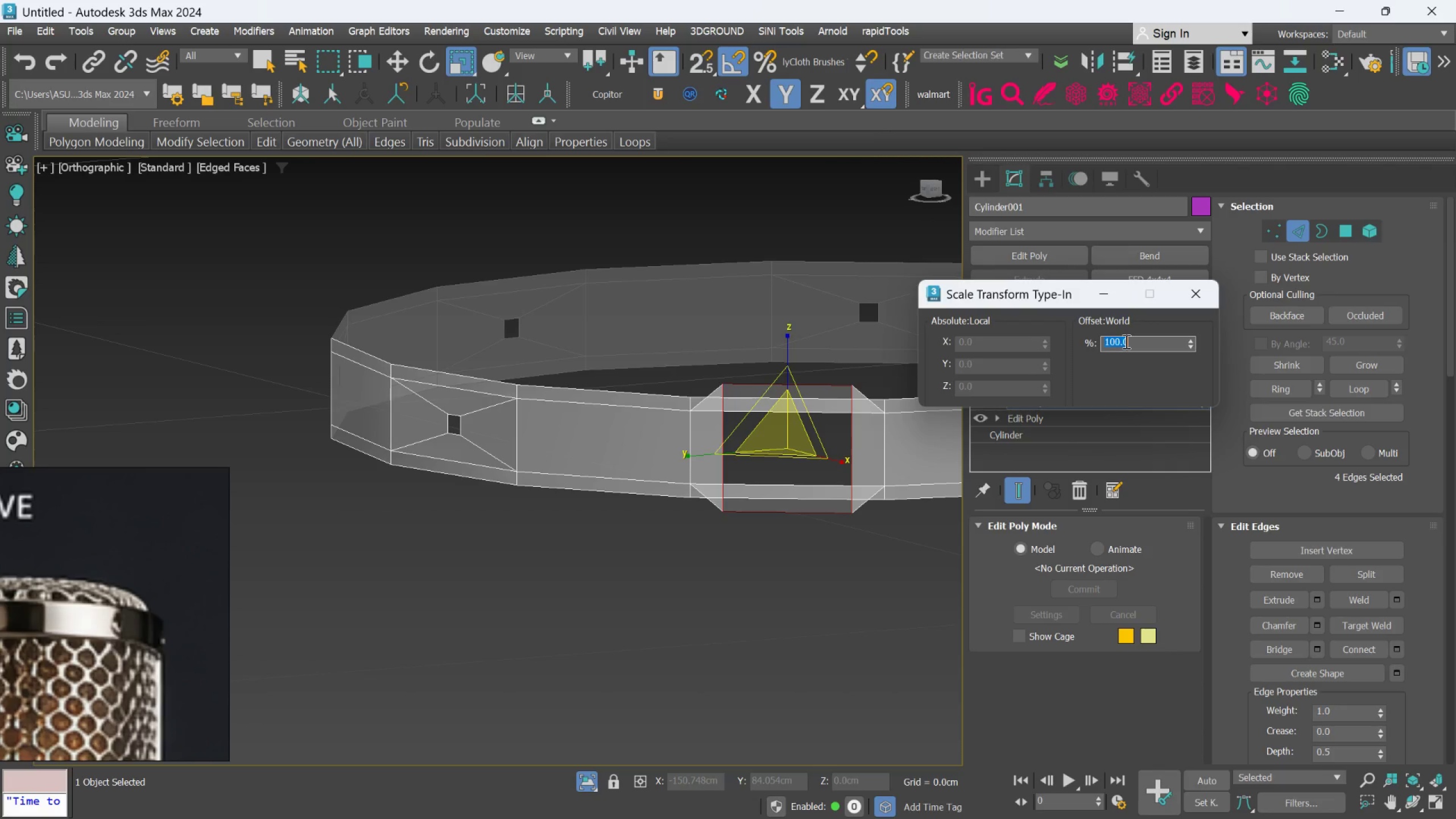 
type(15)
 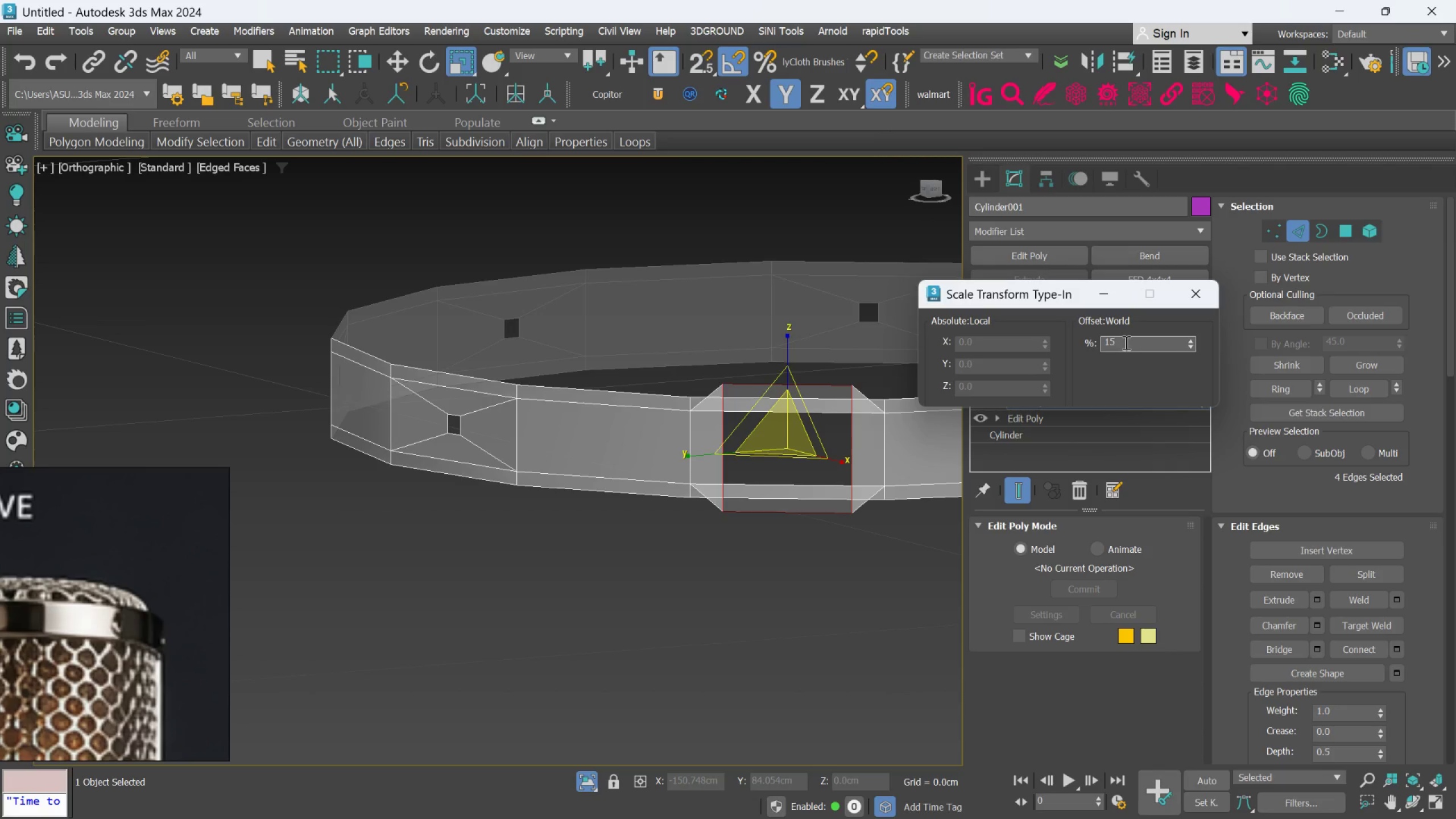 
key(Enter)
 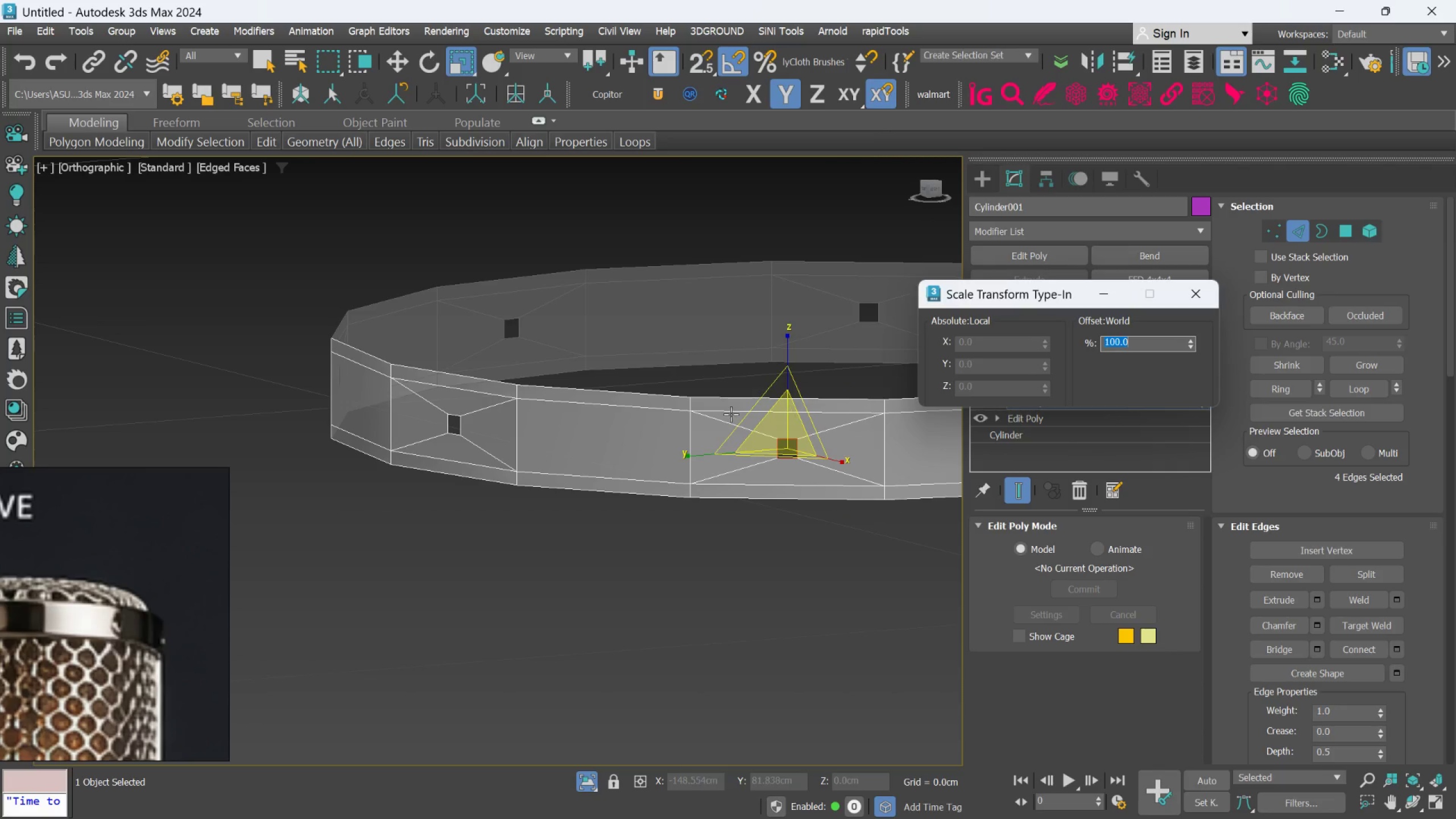 
scroll: coordinate [730, 415], scroll_direction: down, amount: 2.0
 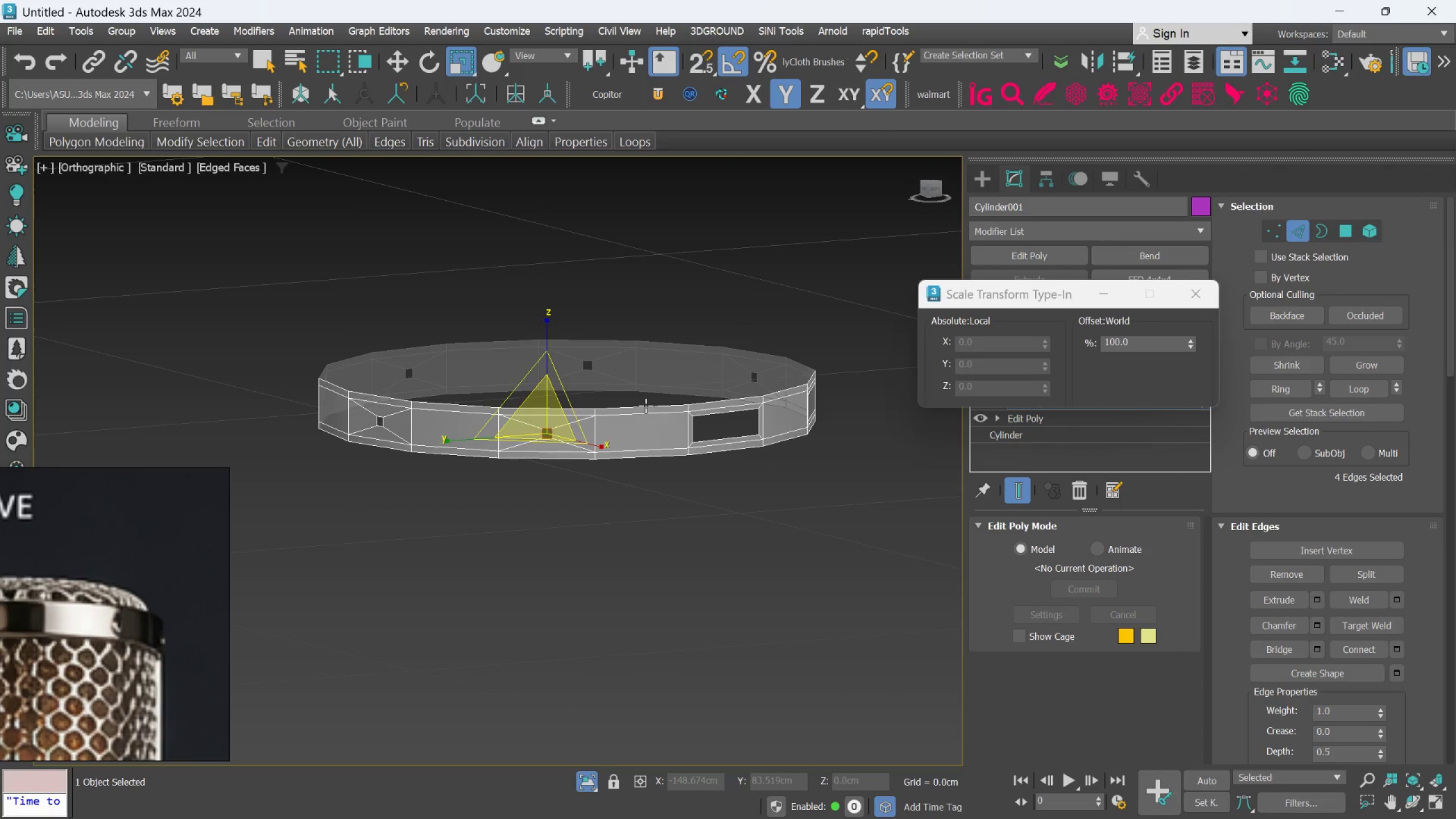 
hold_key(key=AltLeft, duration=0.36)
 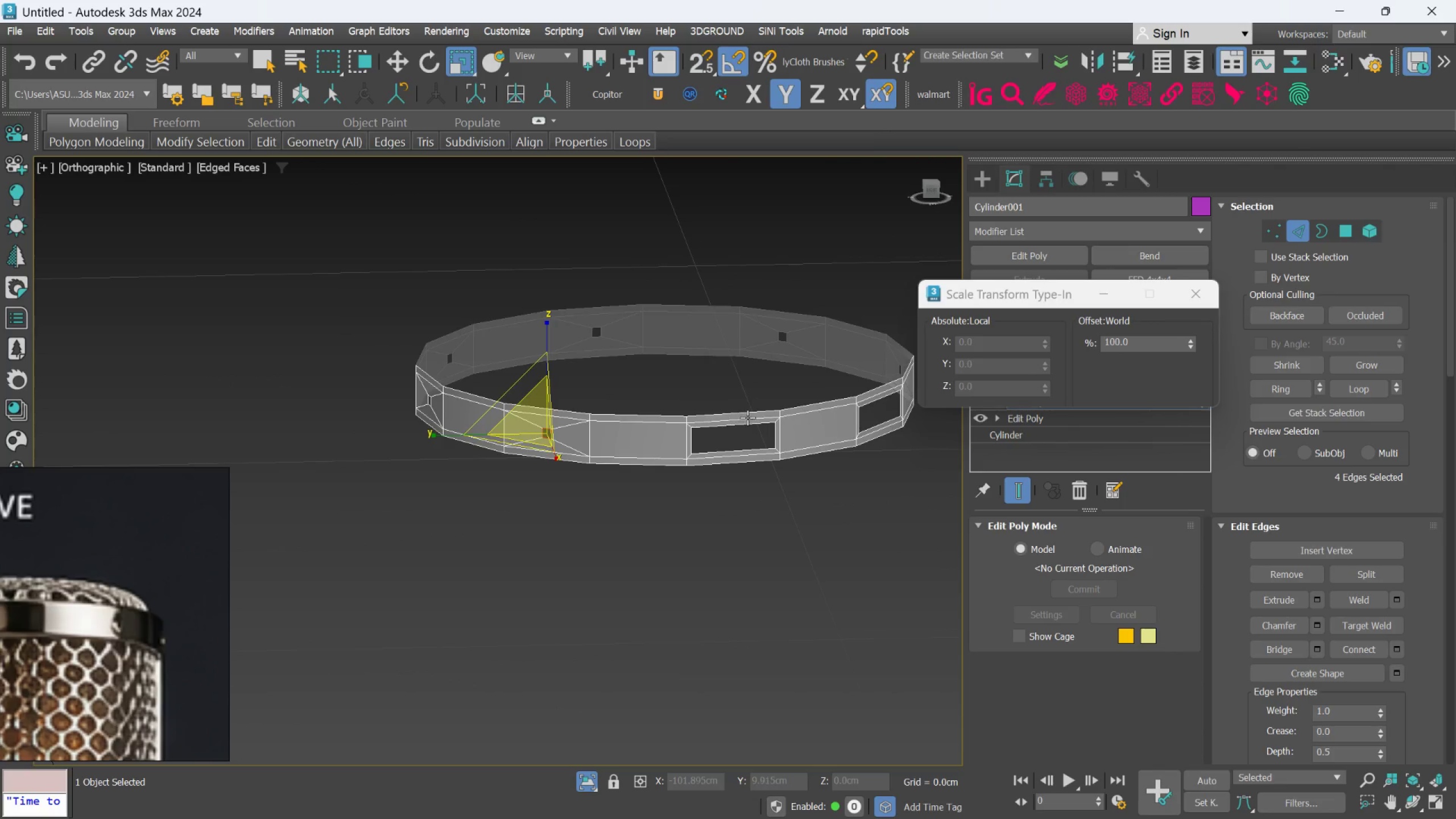 
scroll: coordinate [747, 417], scroll_direction: up, amount: 1.0
 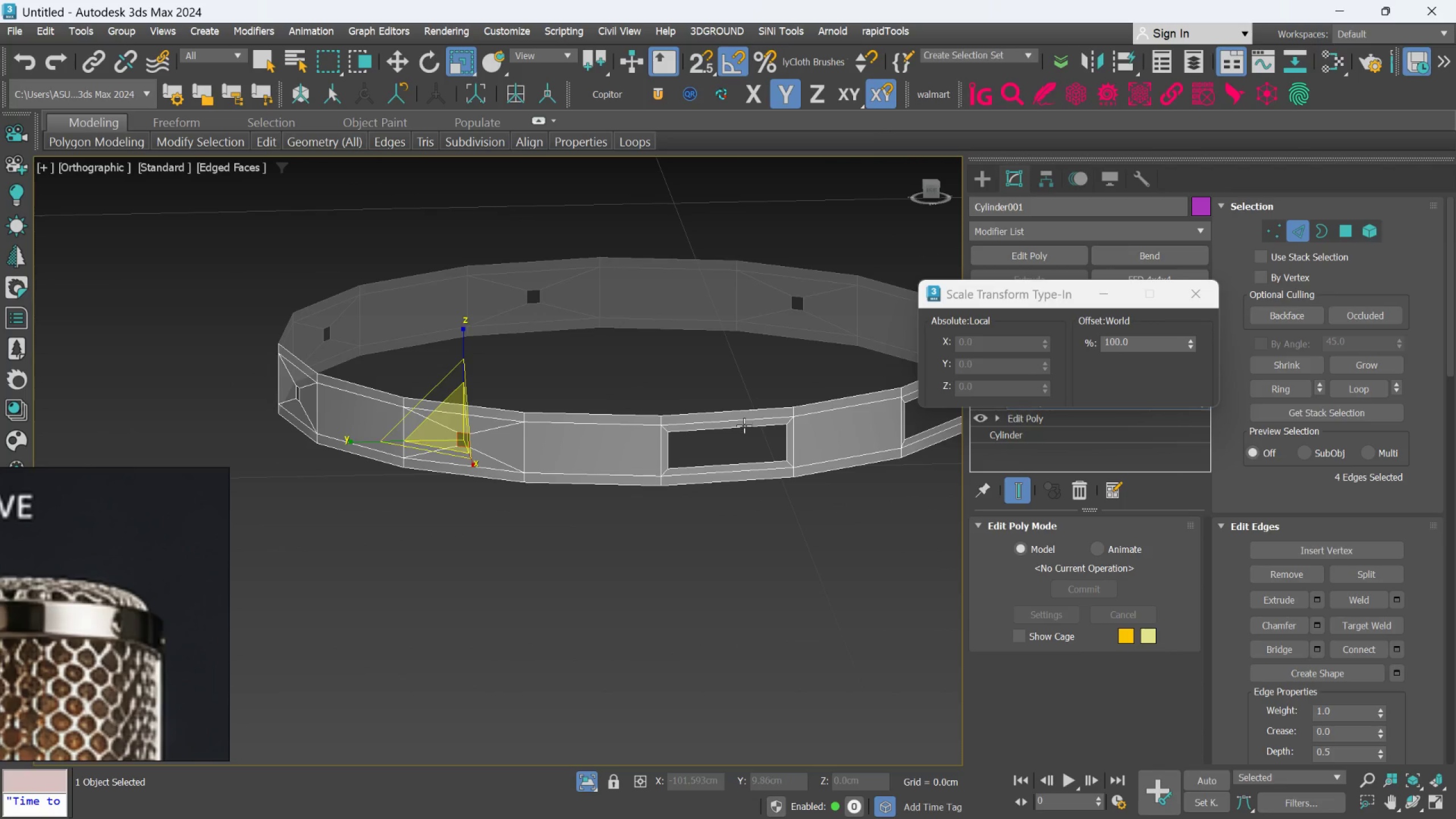 
double_click([744, 425])
 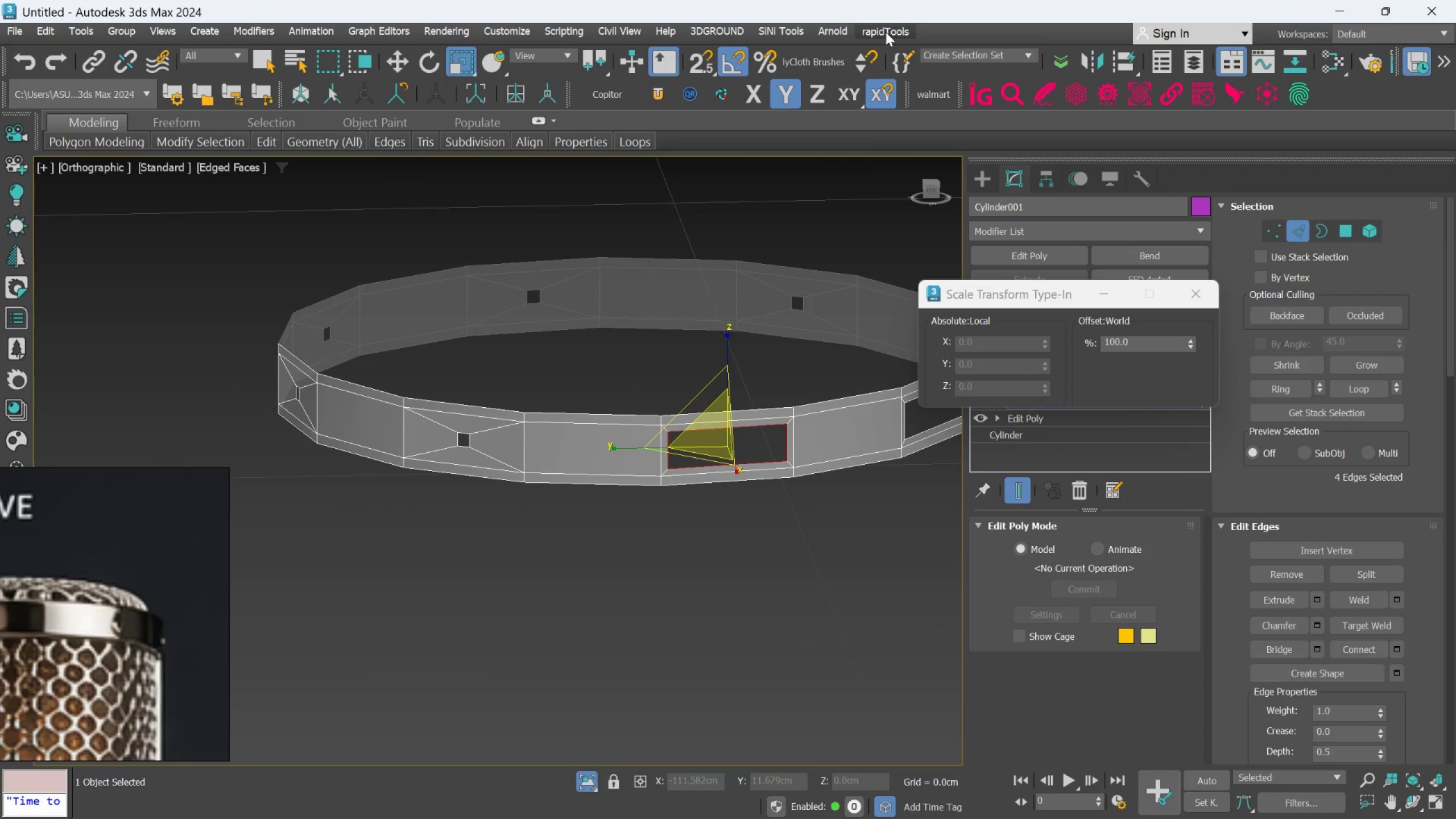 
left_click([886, 32])
 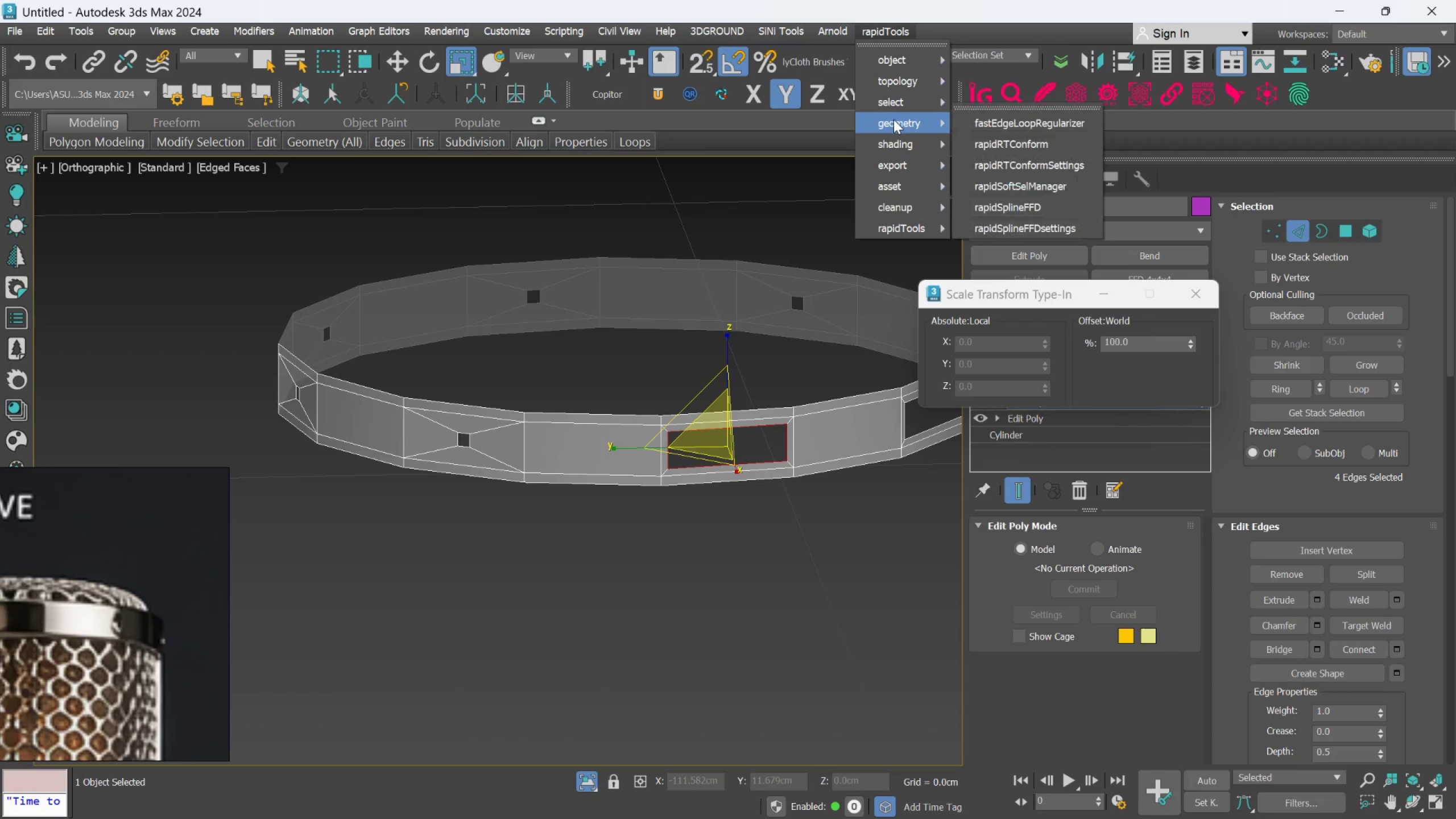 
left_click([975, 123])
 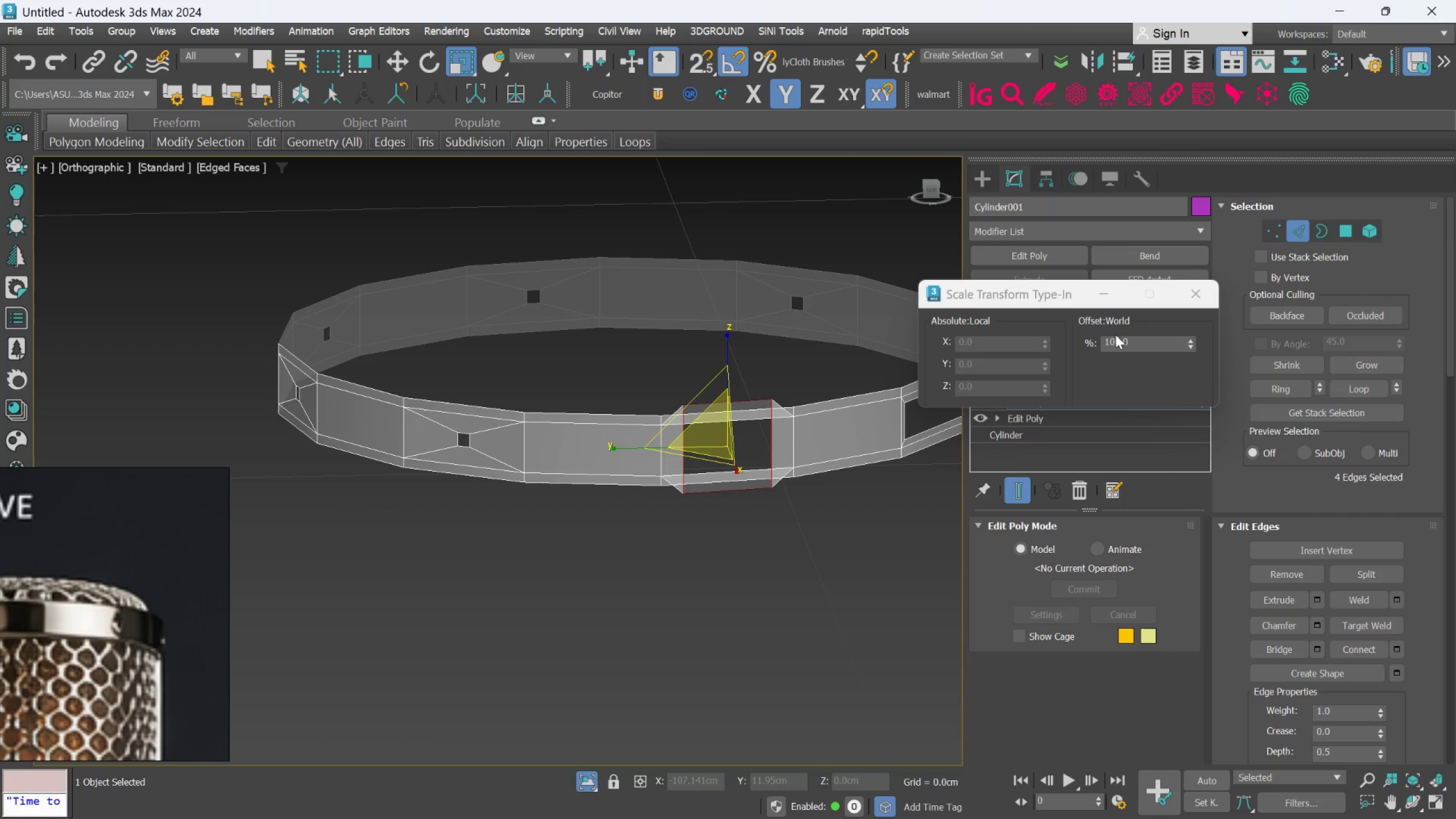 
double_click([1115, 334])
 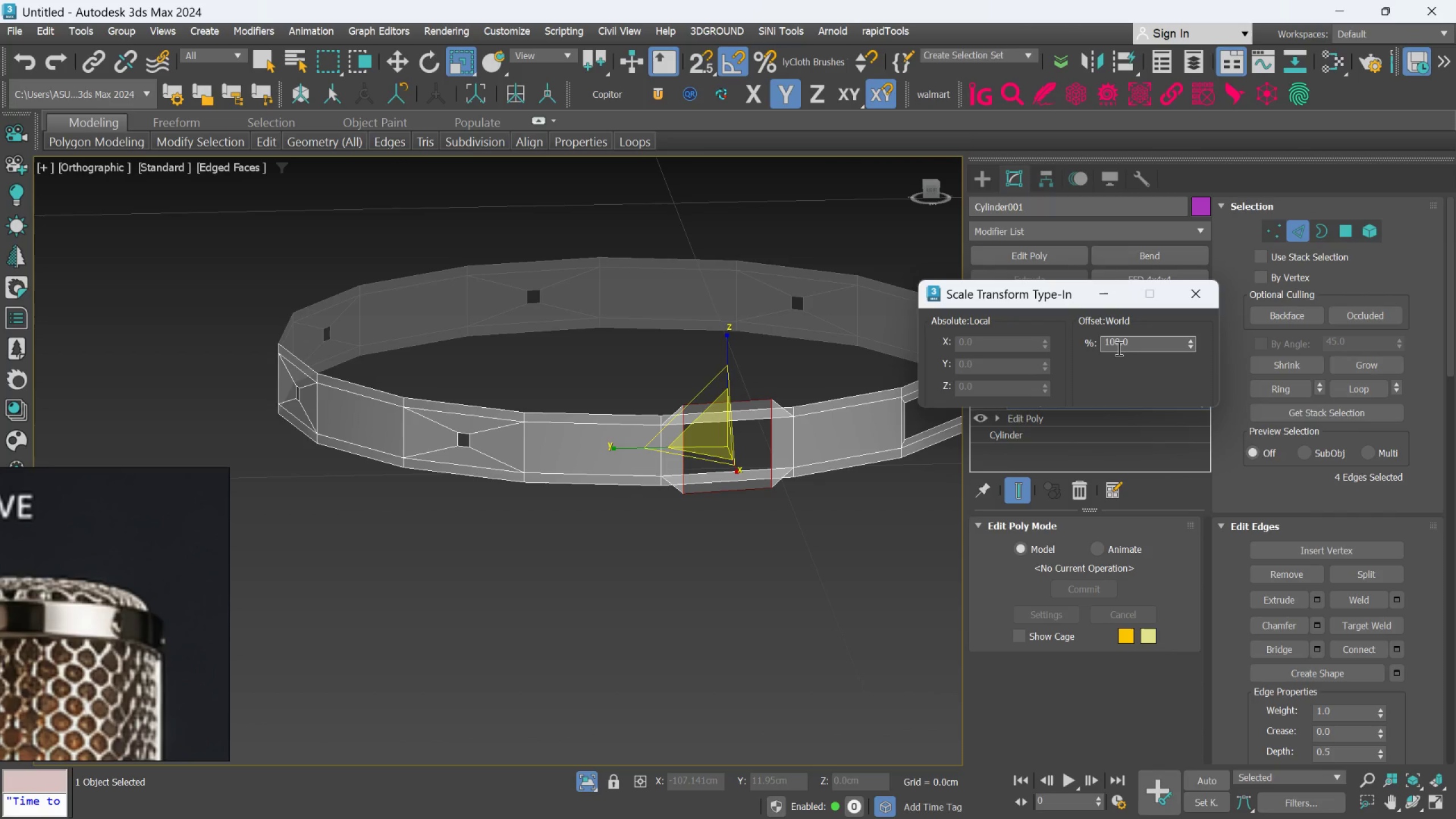 
double_click([1118, 348])
 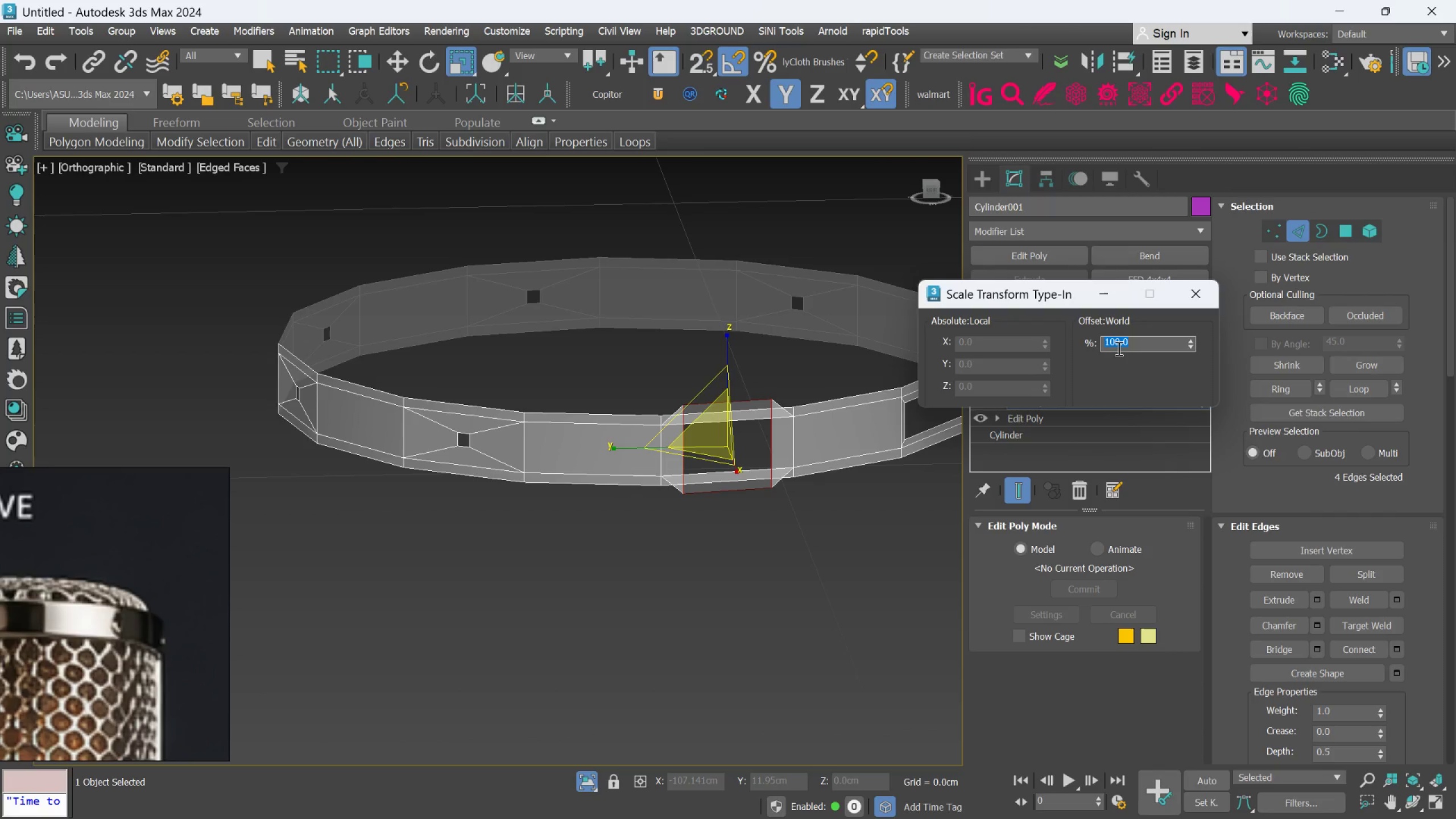 
type(15)
 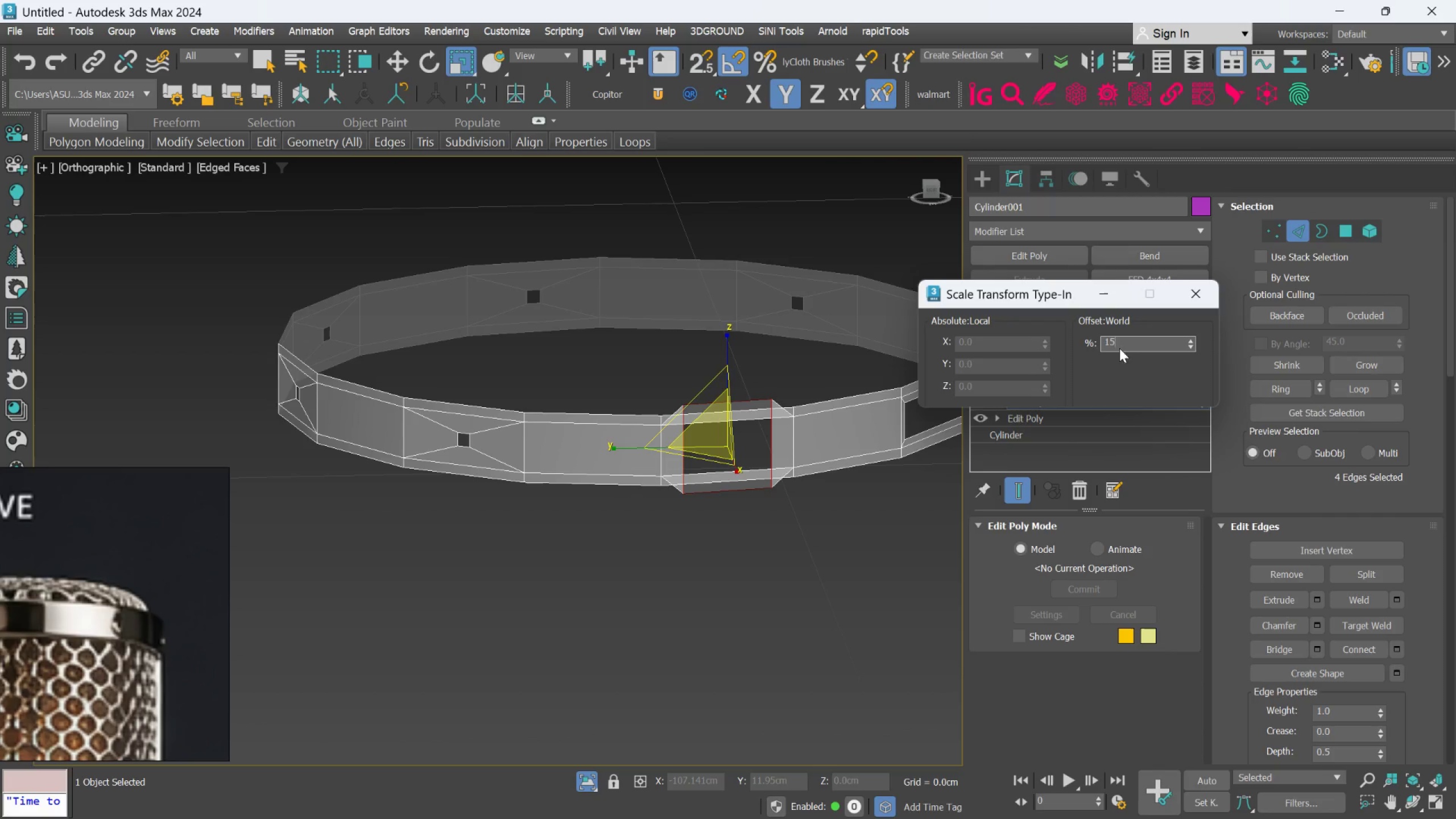 
key(Shift+ShiftRight)
 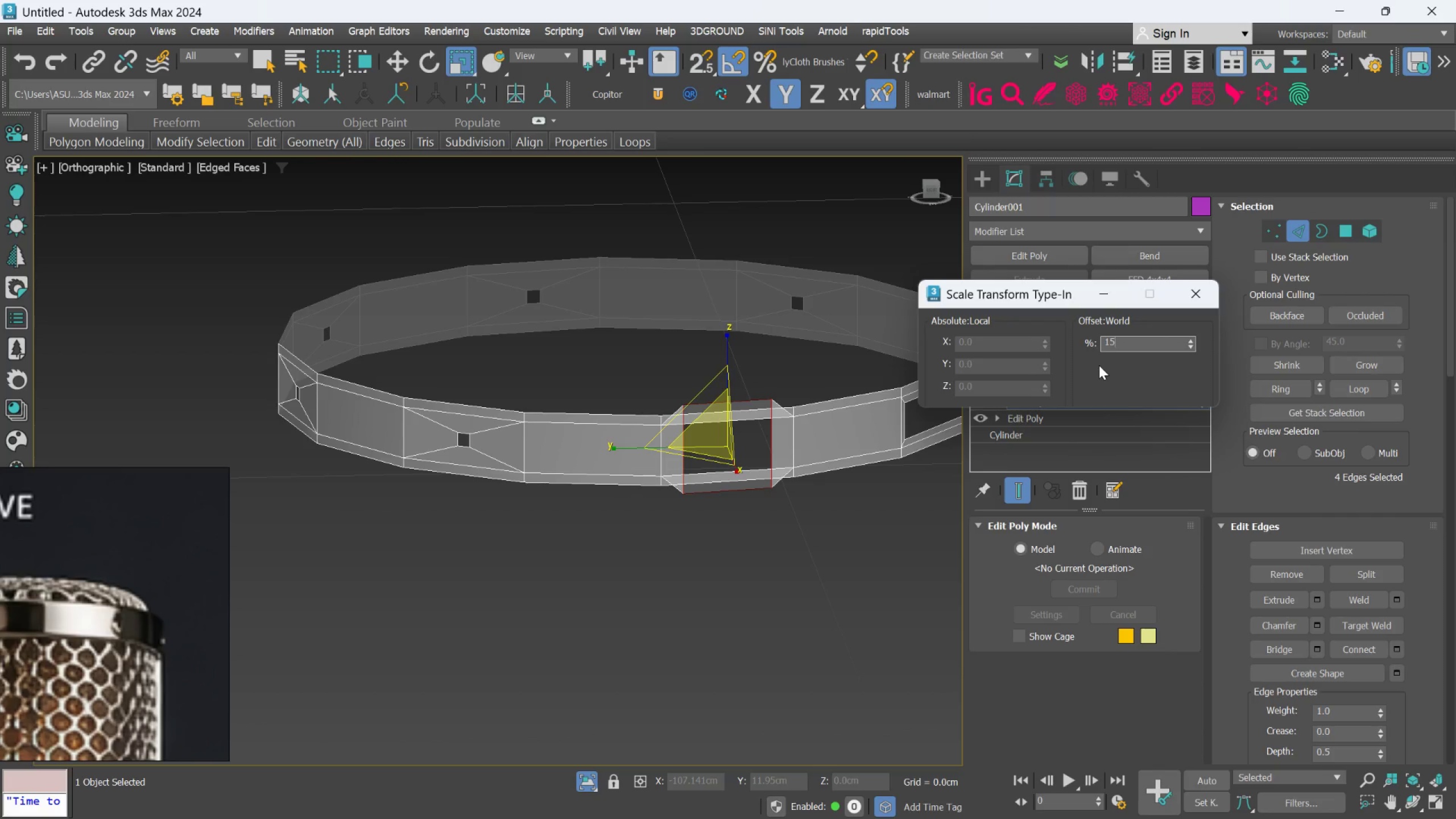 
key(Enter)
 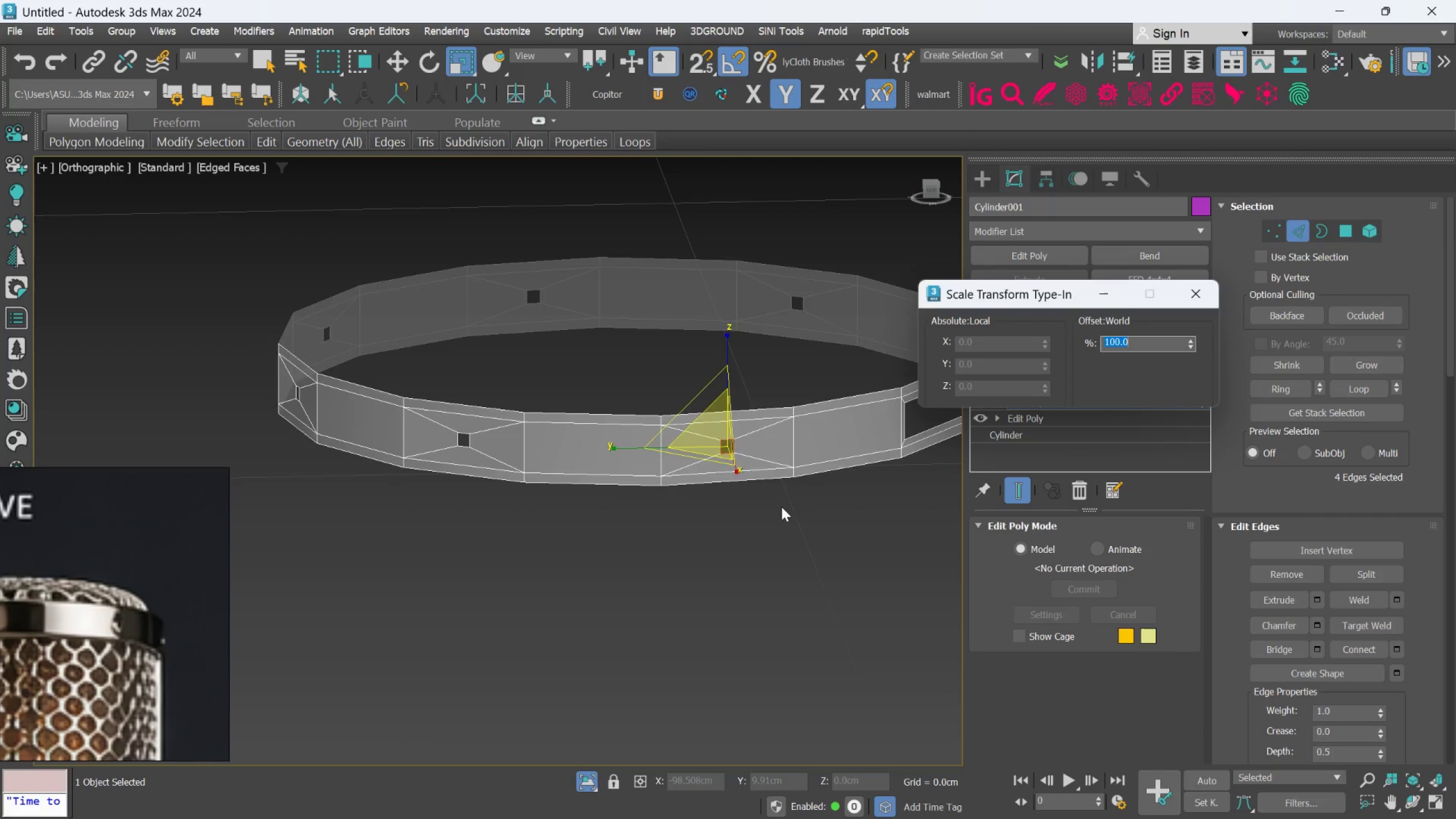 
scroll: coordinate [781, 507], scroll_direction: down, amount: 1.0
 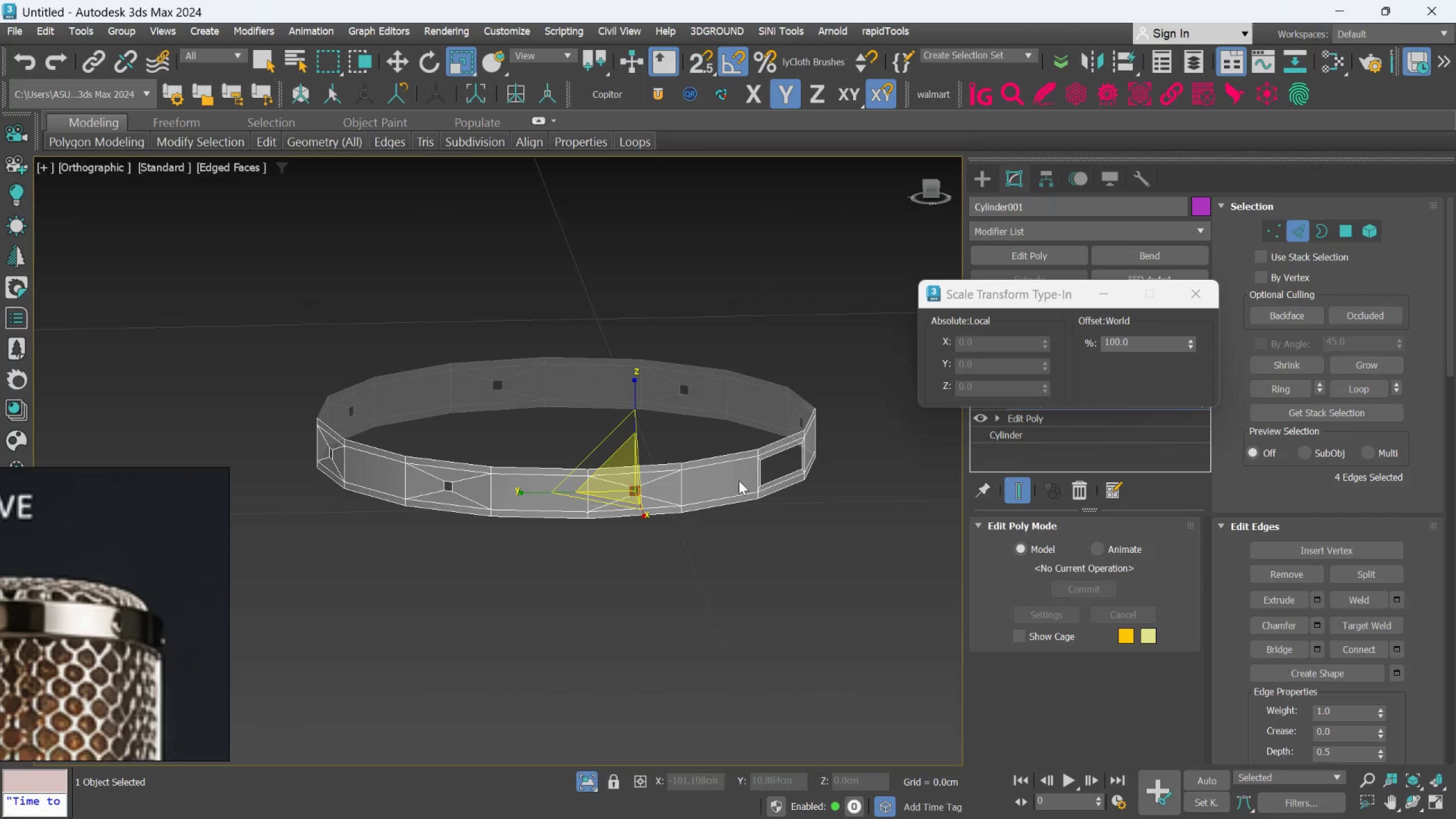 
scroll: coordinate [767, 465], scroll_direction: up, amount: 2.0
 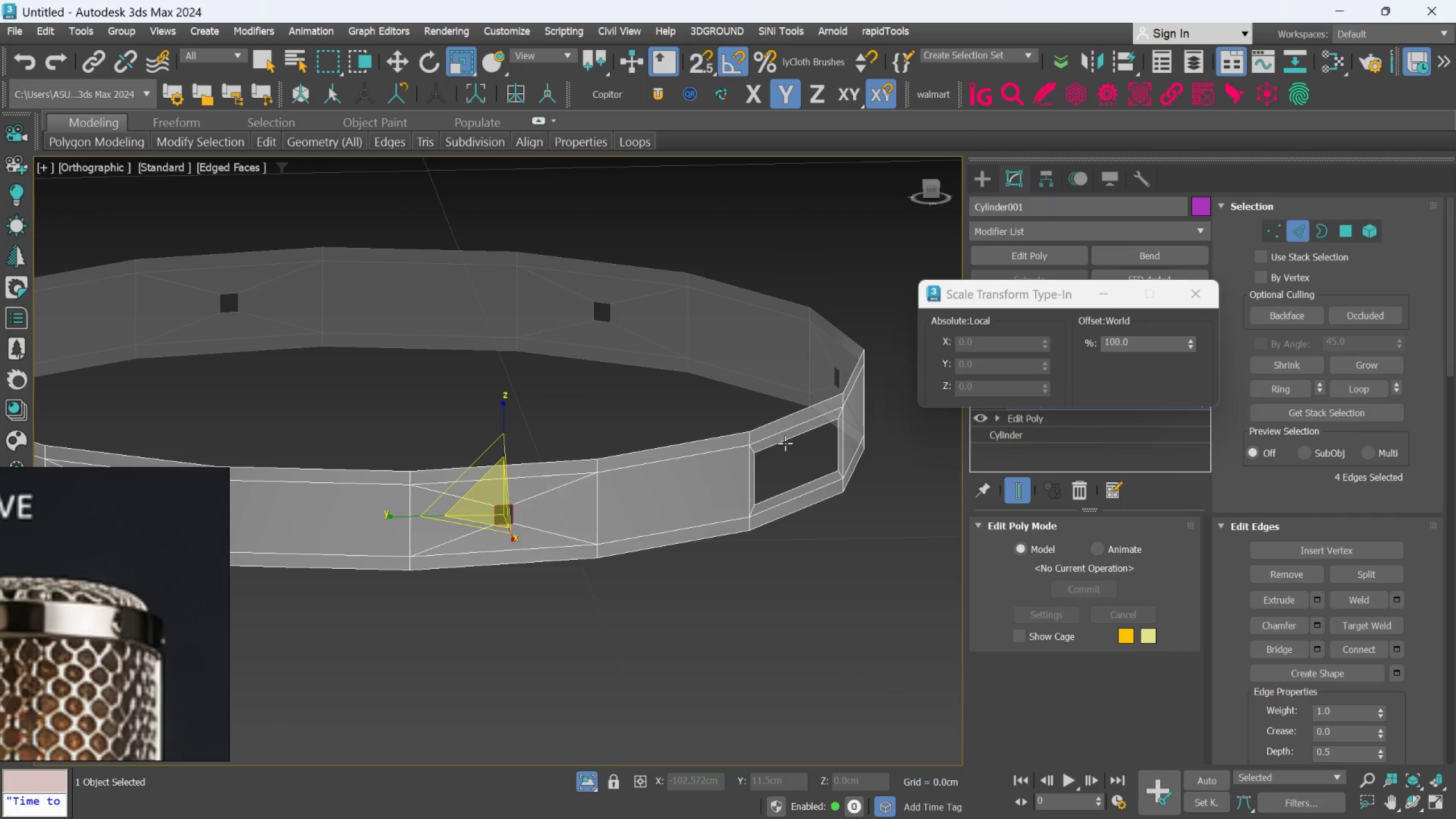 
double_click([785, 441])
 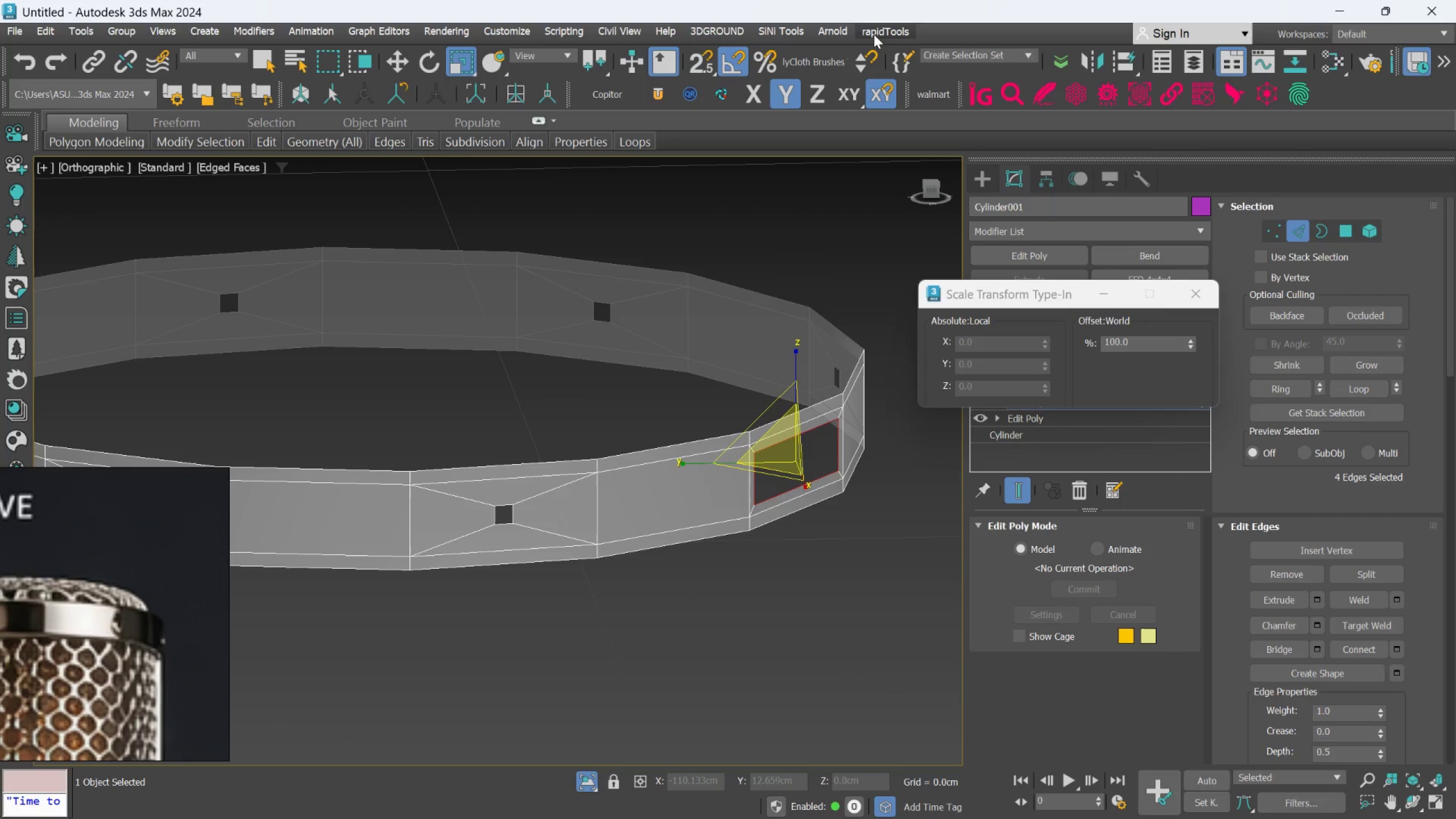 
left_click([874, 34])
 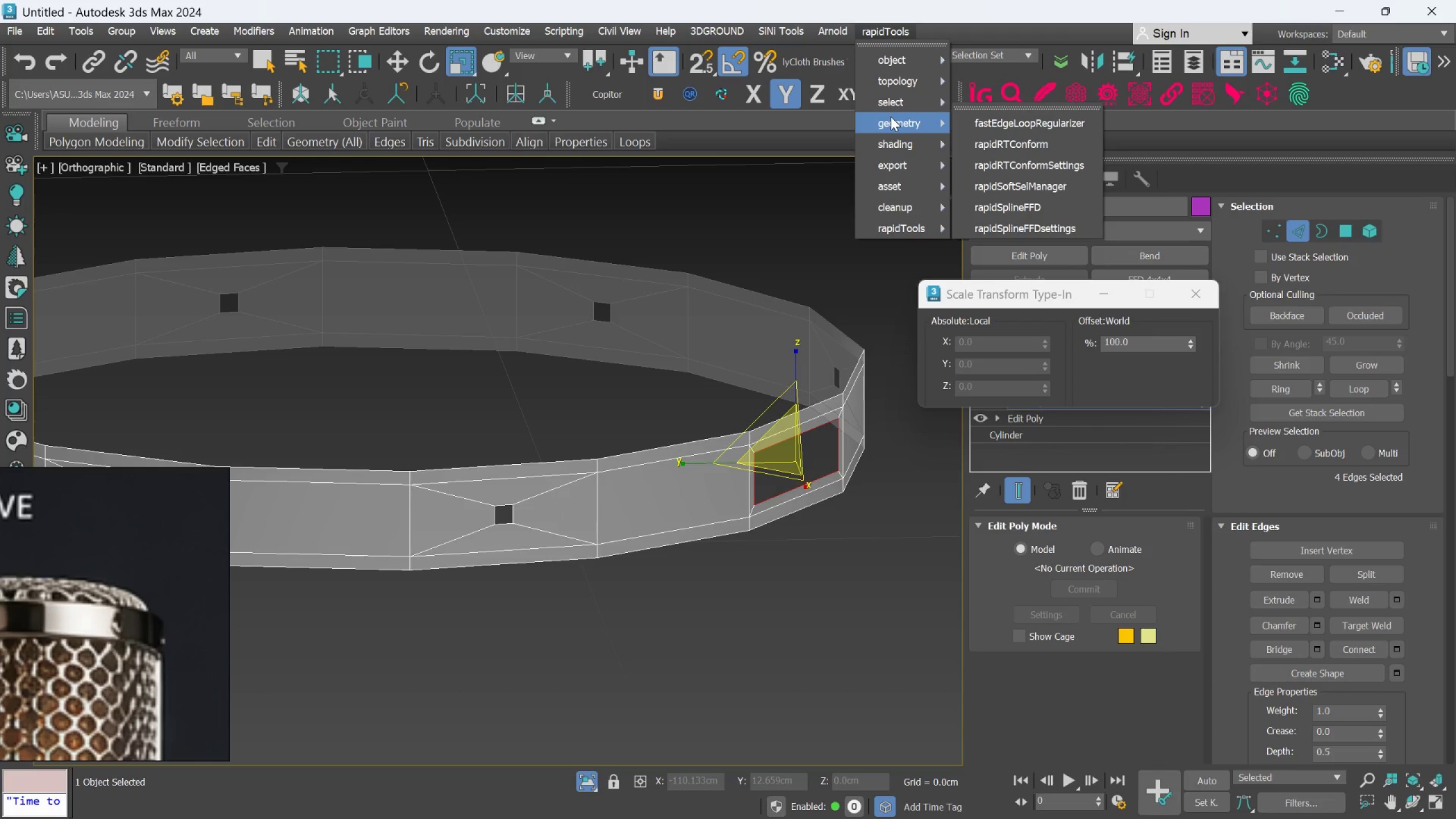 
left_click([985, 122])
 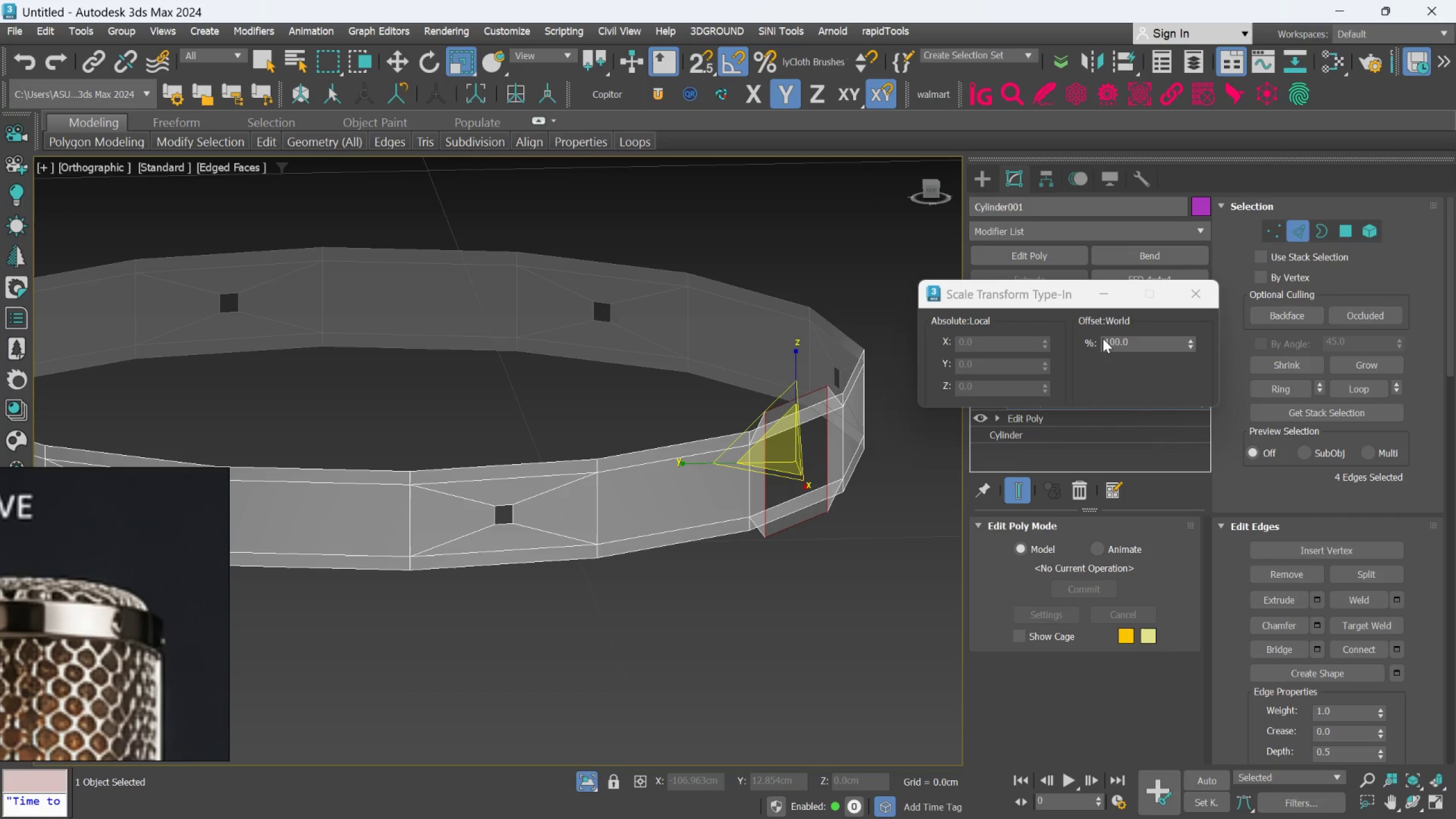 
double_click([1110, 341])
 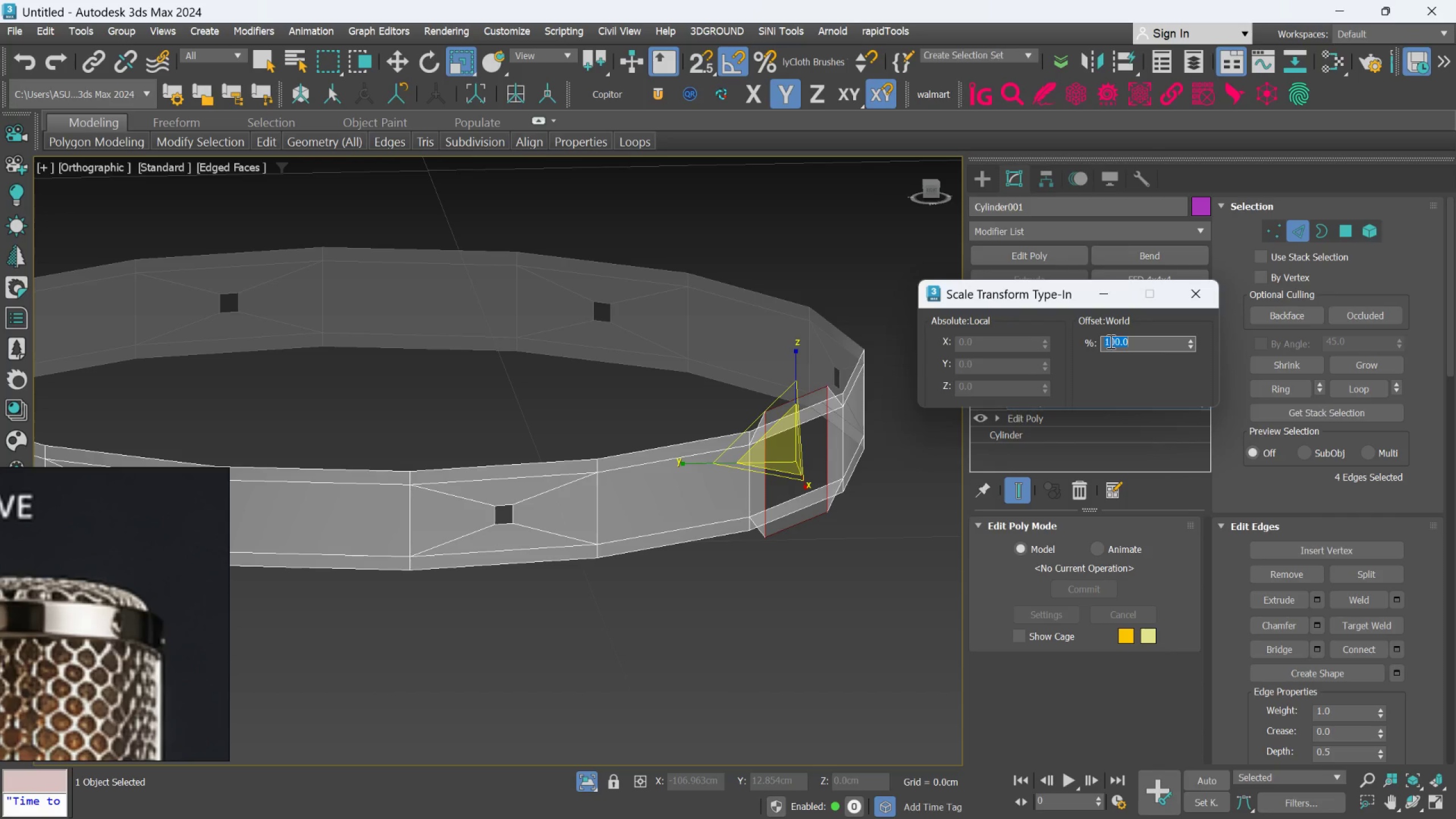 
type(15)
 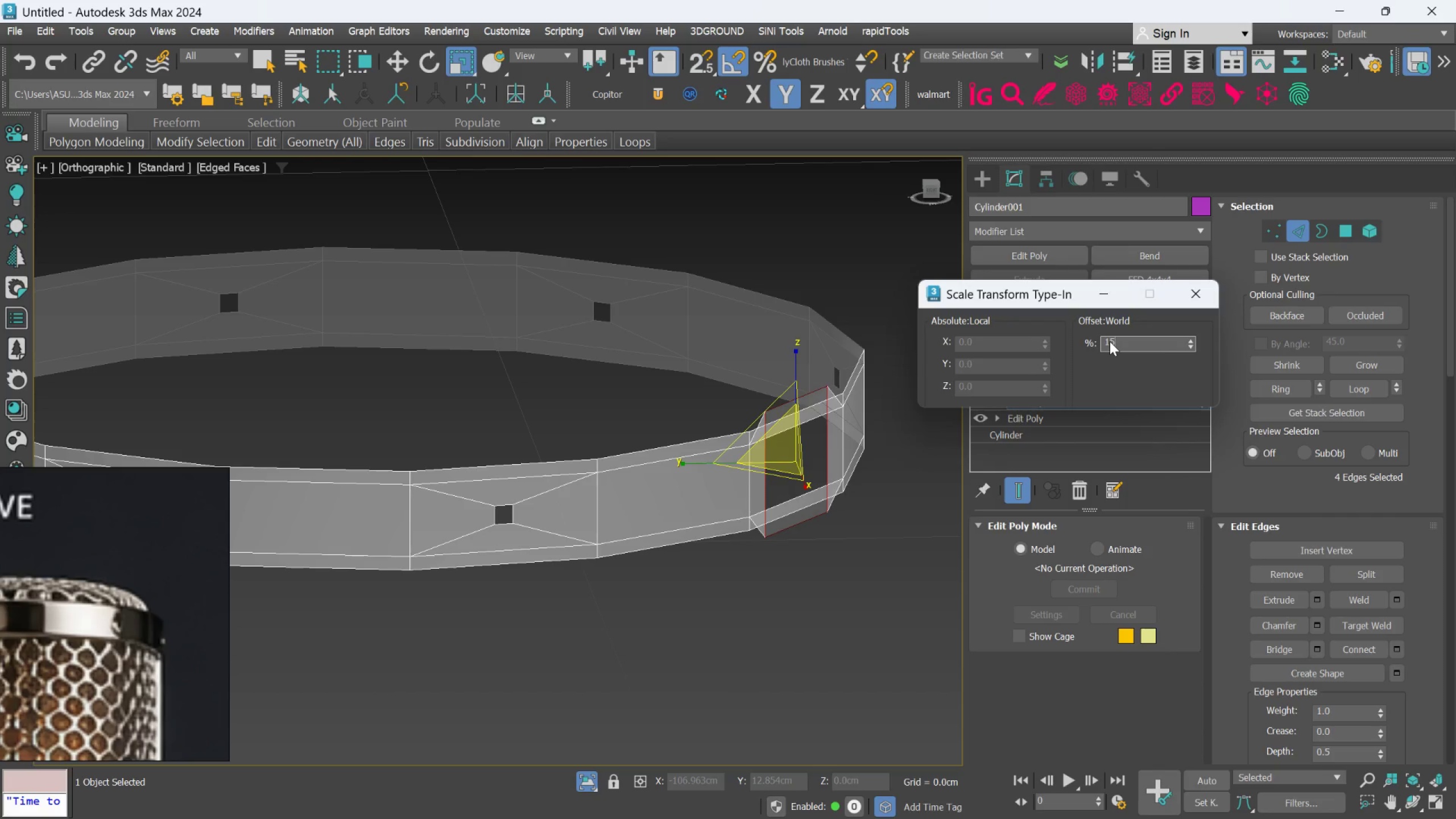 
key(Enter)
 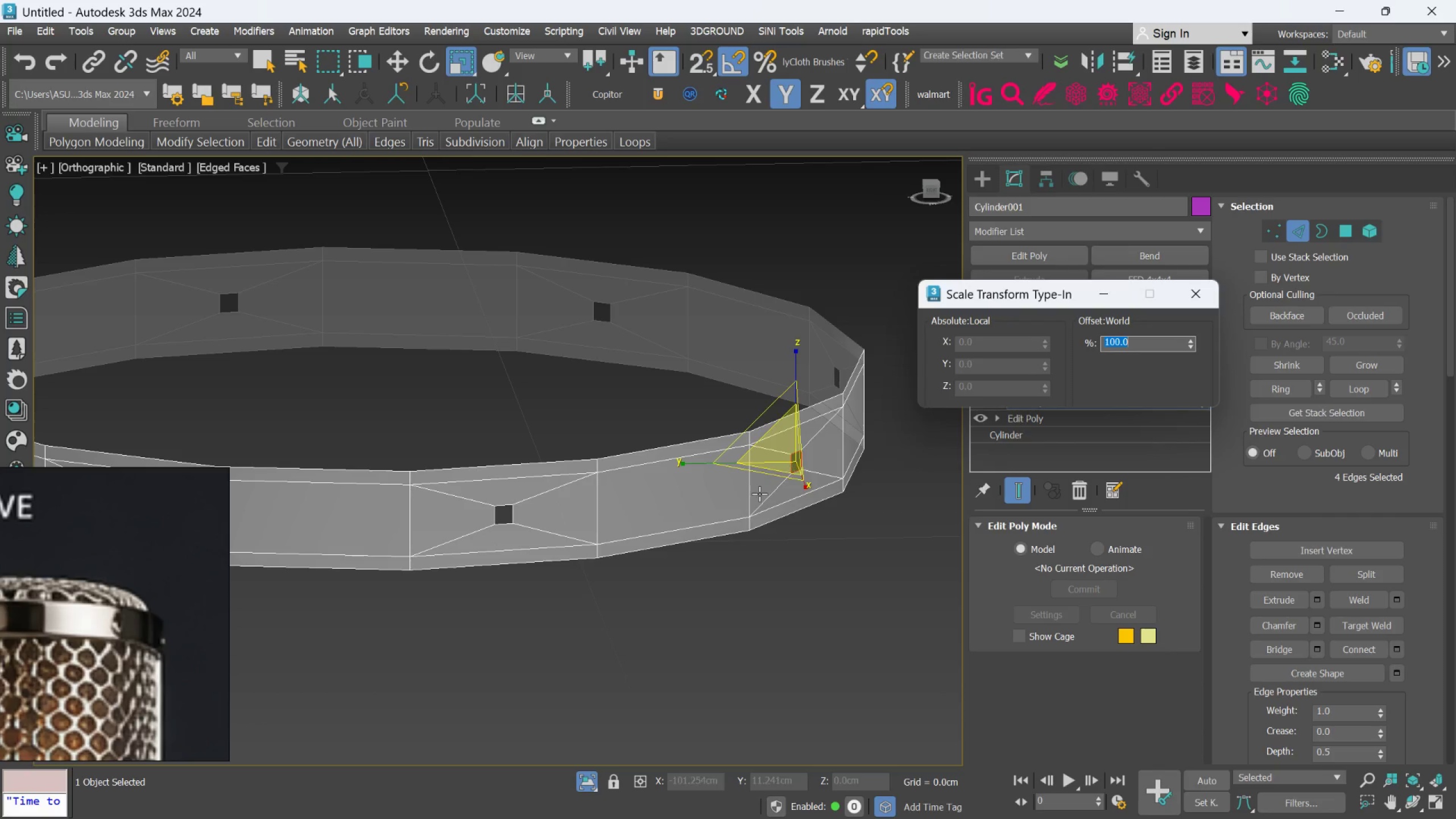 
scroll: coordinate [759, 494], scroll_direction: down, amount: 2.0
 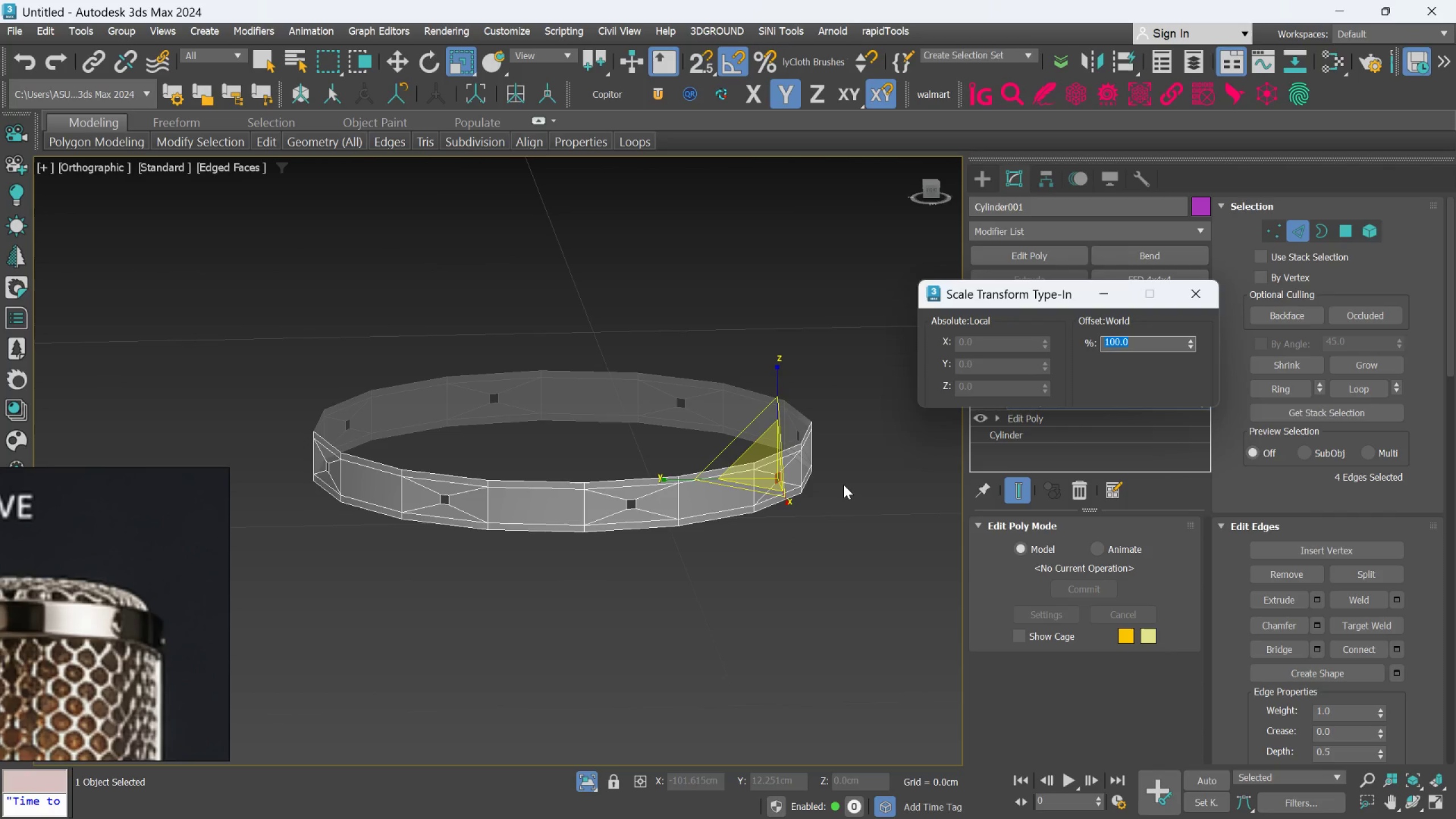 
hold_key(key=AltLeft, duration=1.52)
scroll: coordinate [851, 482], scroll_direction: down, amount: 1.0
 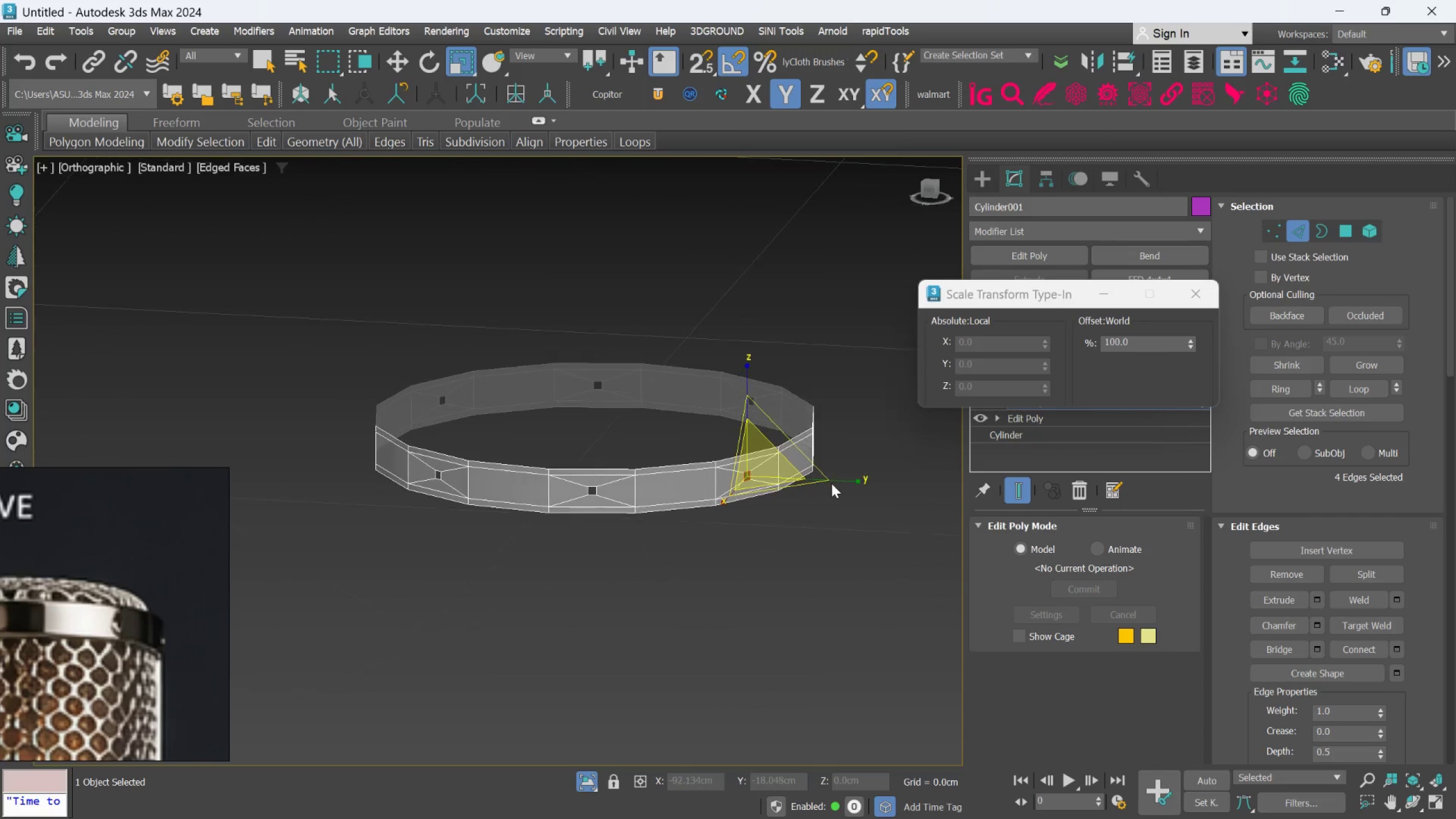 
scroll: coordinate [810, 469], scroll_direction: up, amount: 2.0
 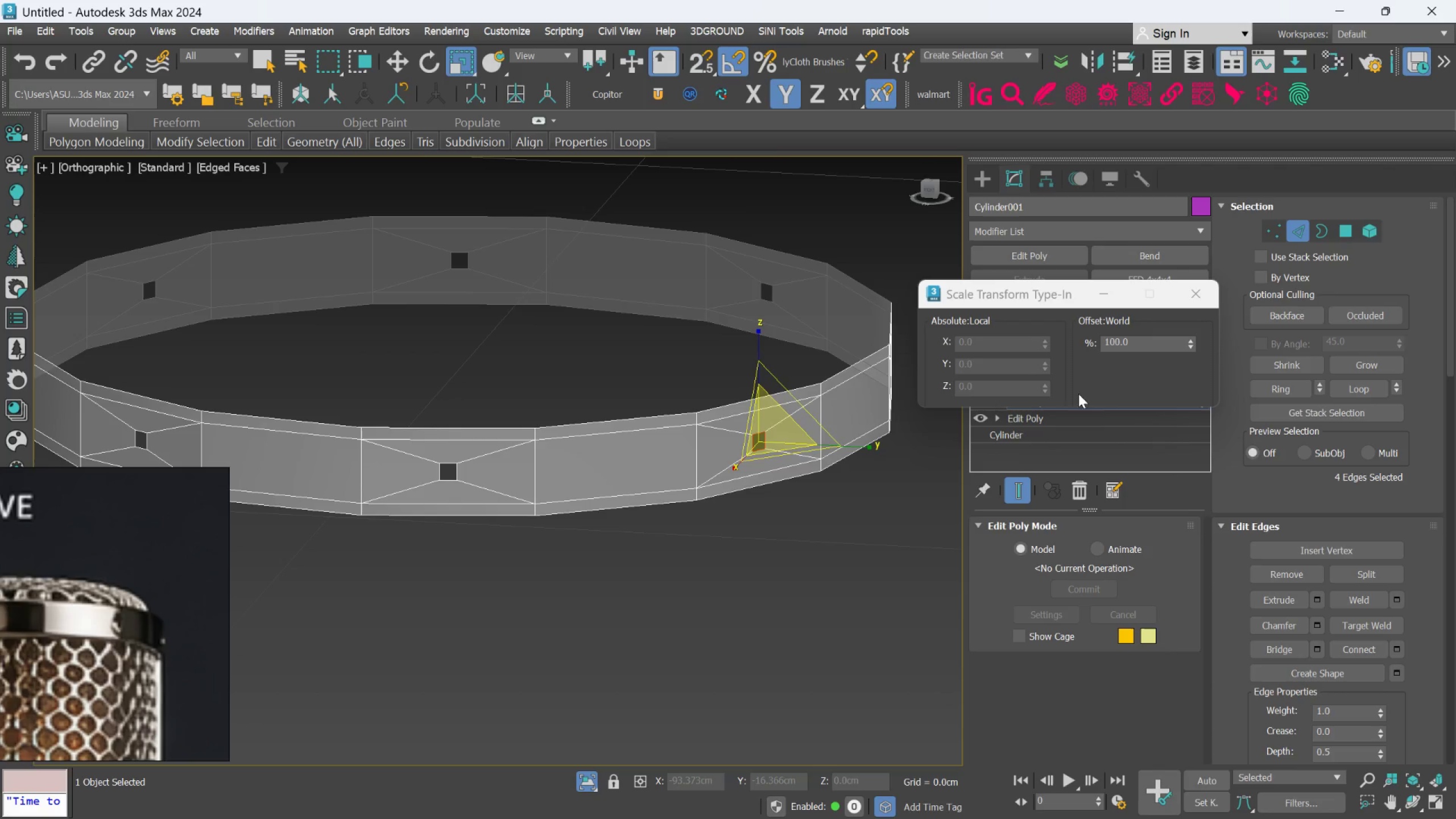 
left_click([1195, 300])
 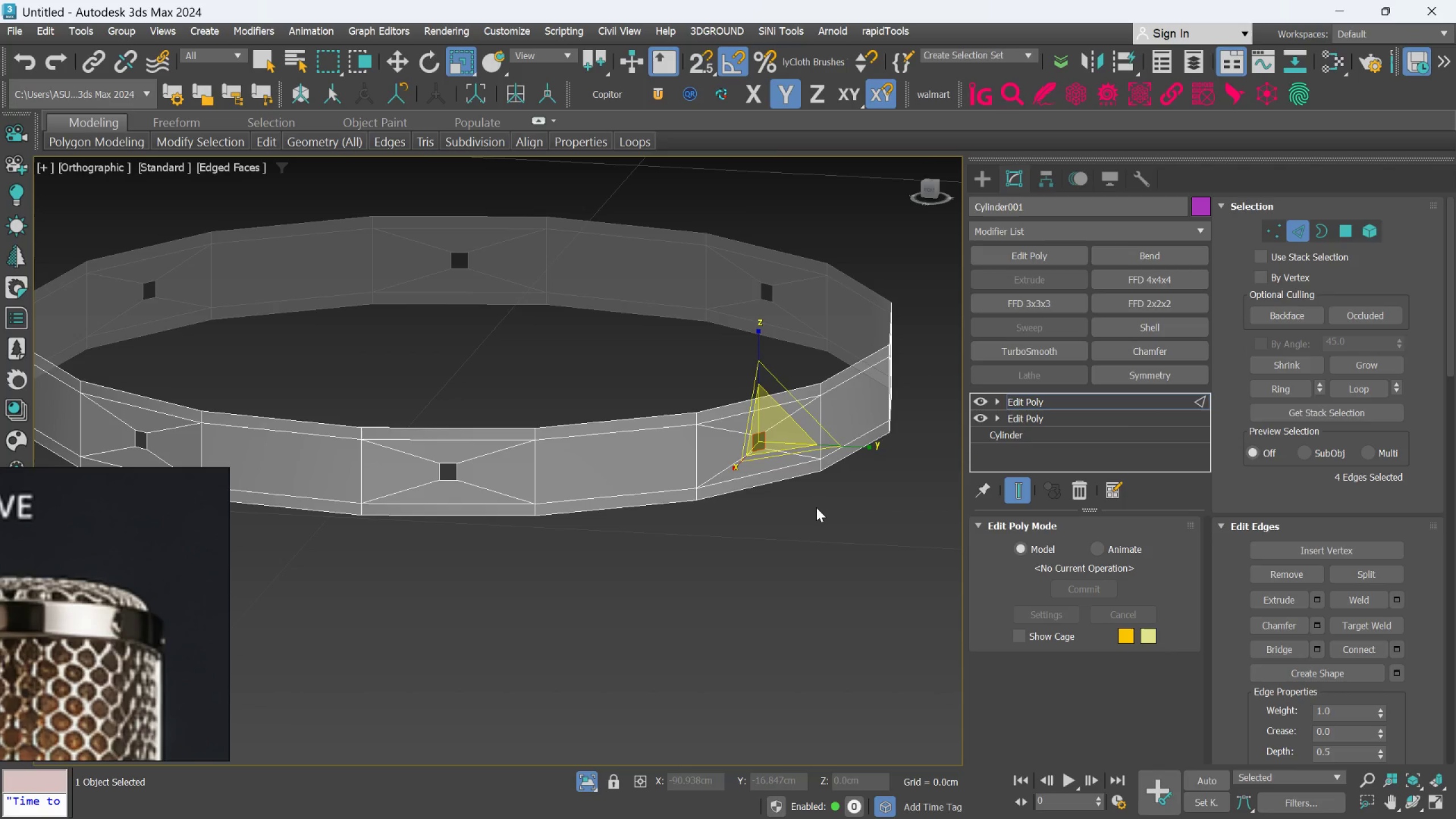 
left_click([816, 507])
 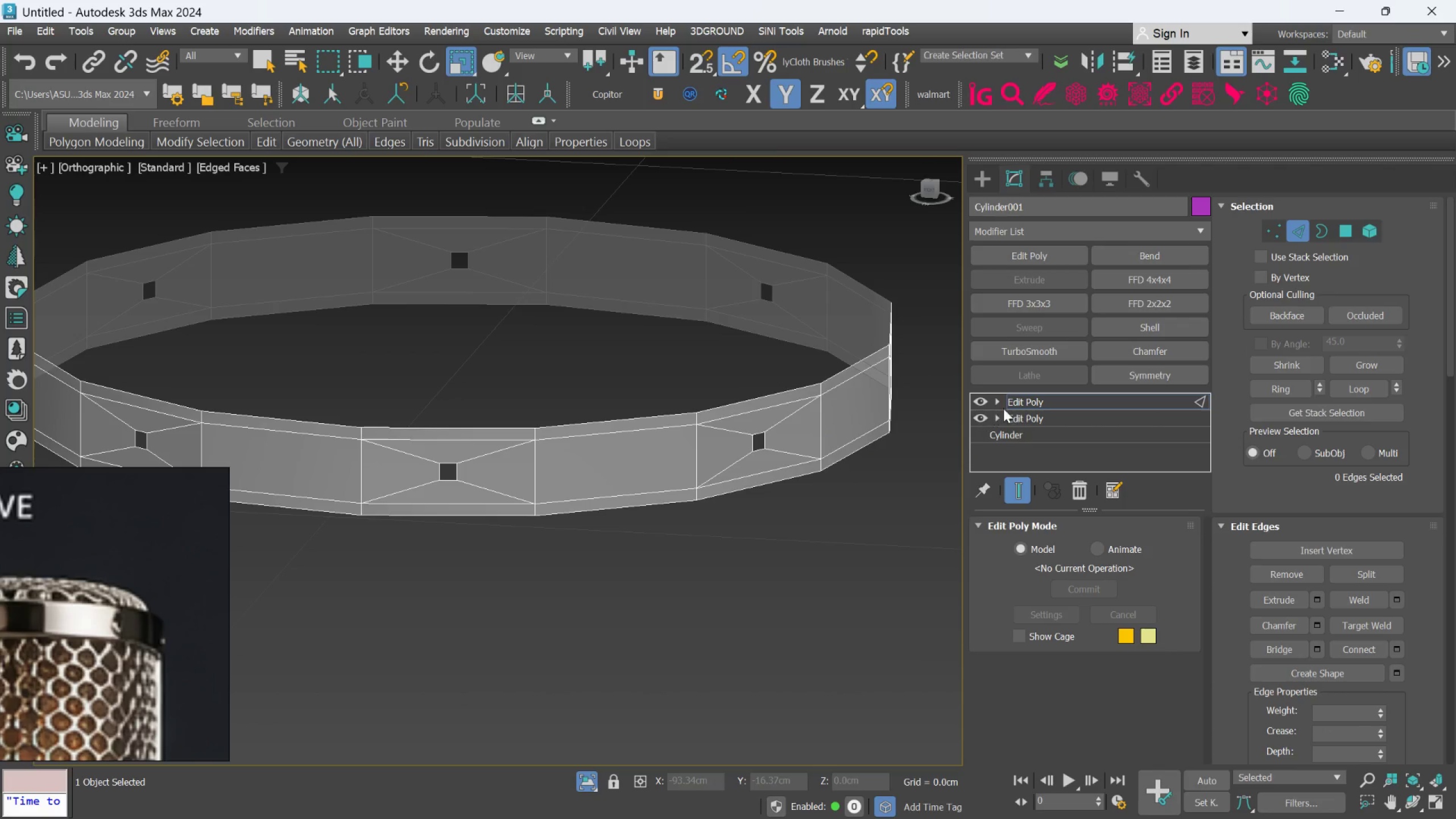 
left_click([1025, 400])
 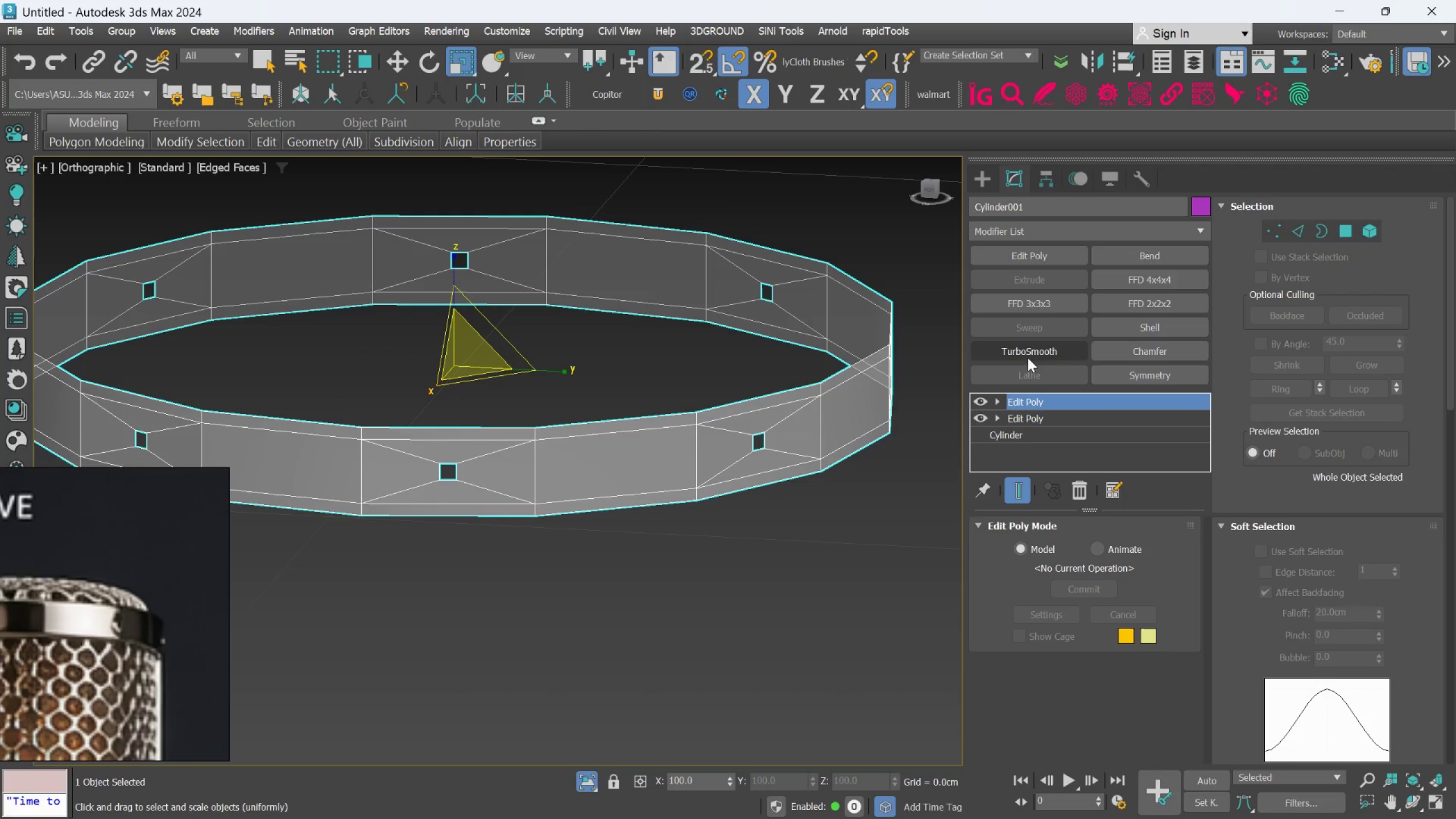 
left_click([1026, 352])
 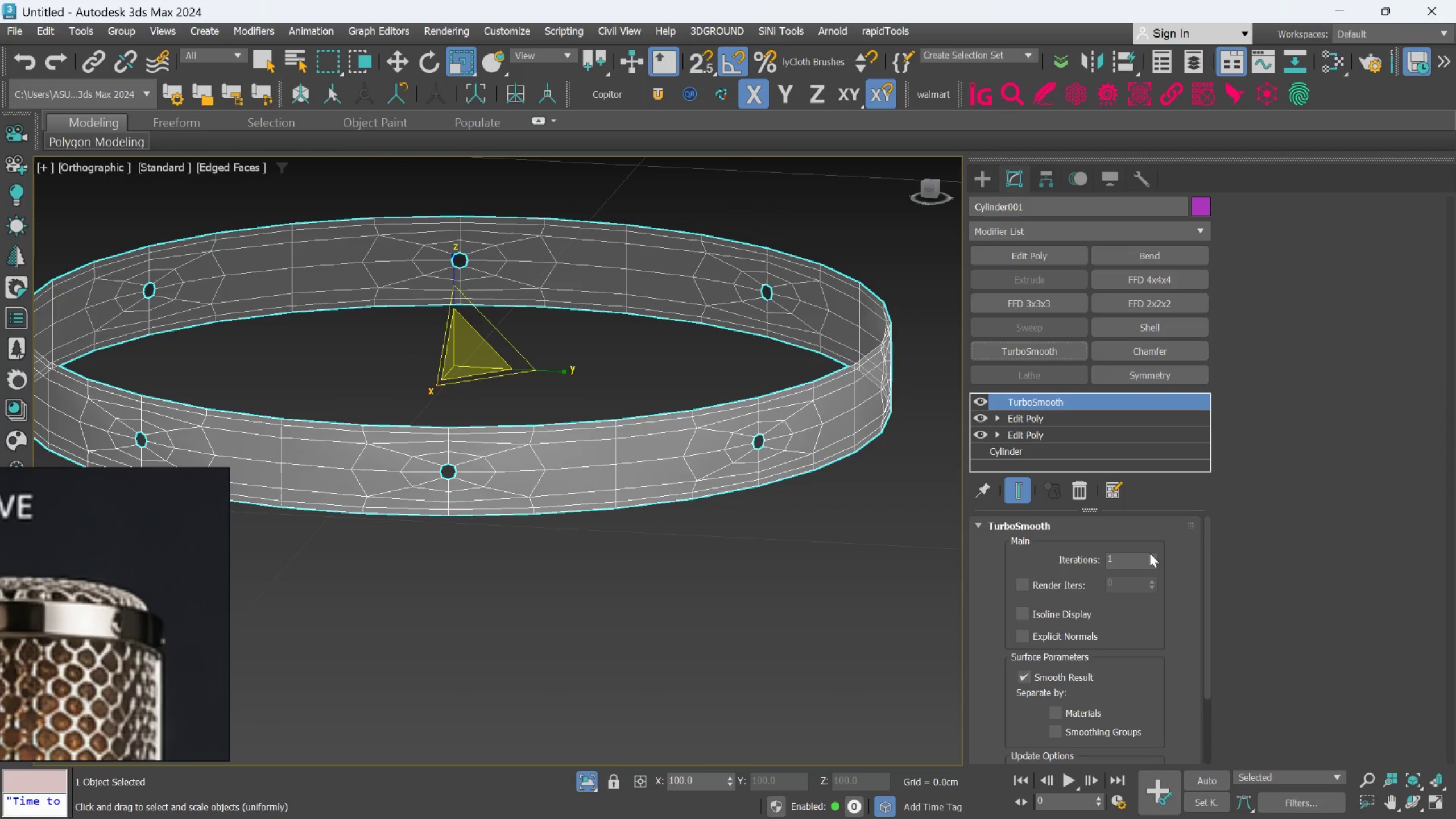 
left_click([1151, 556])
 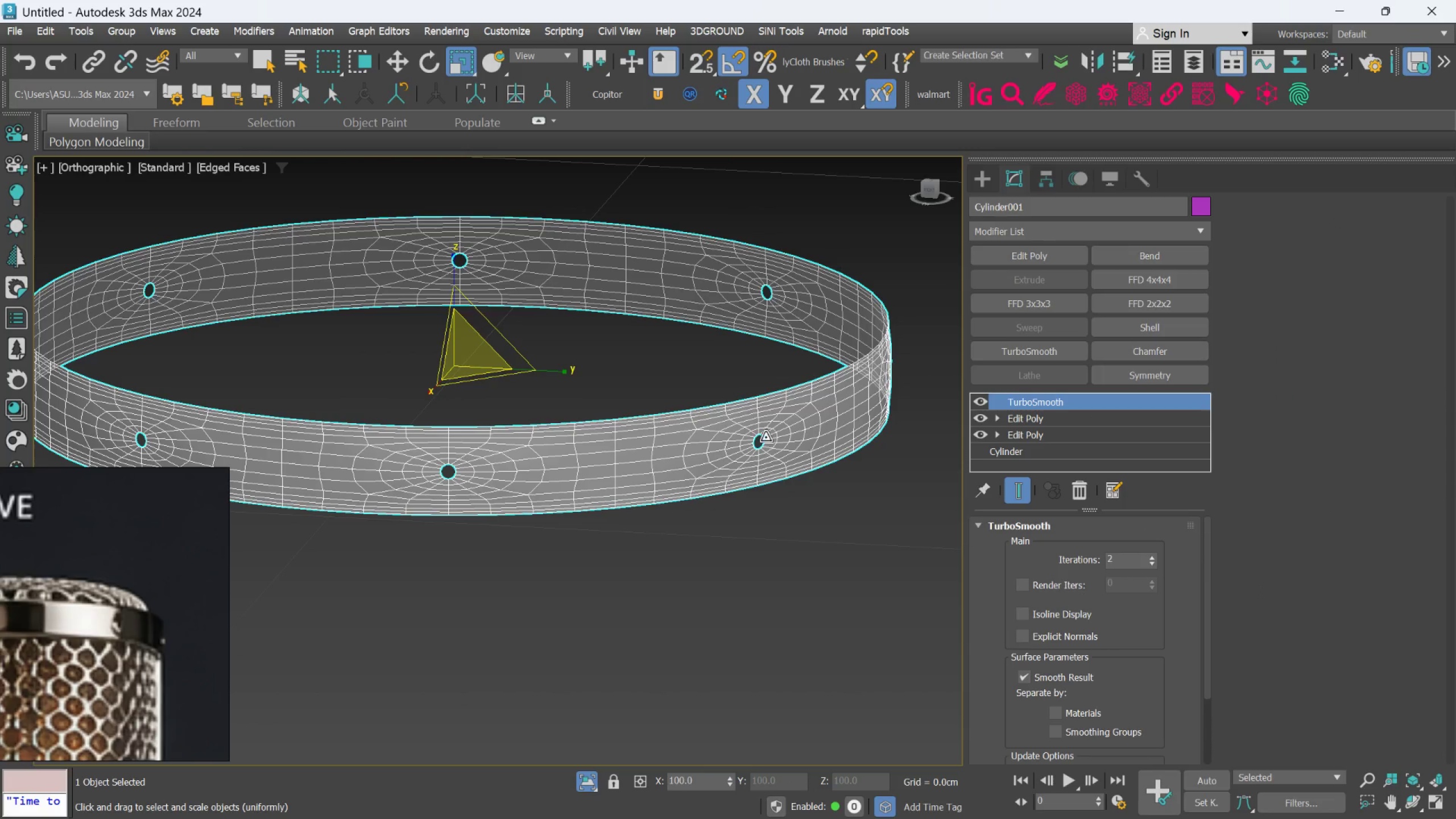 
scroll: coordinate [754, 433], scroll_direction: up, amount: 3.0
 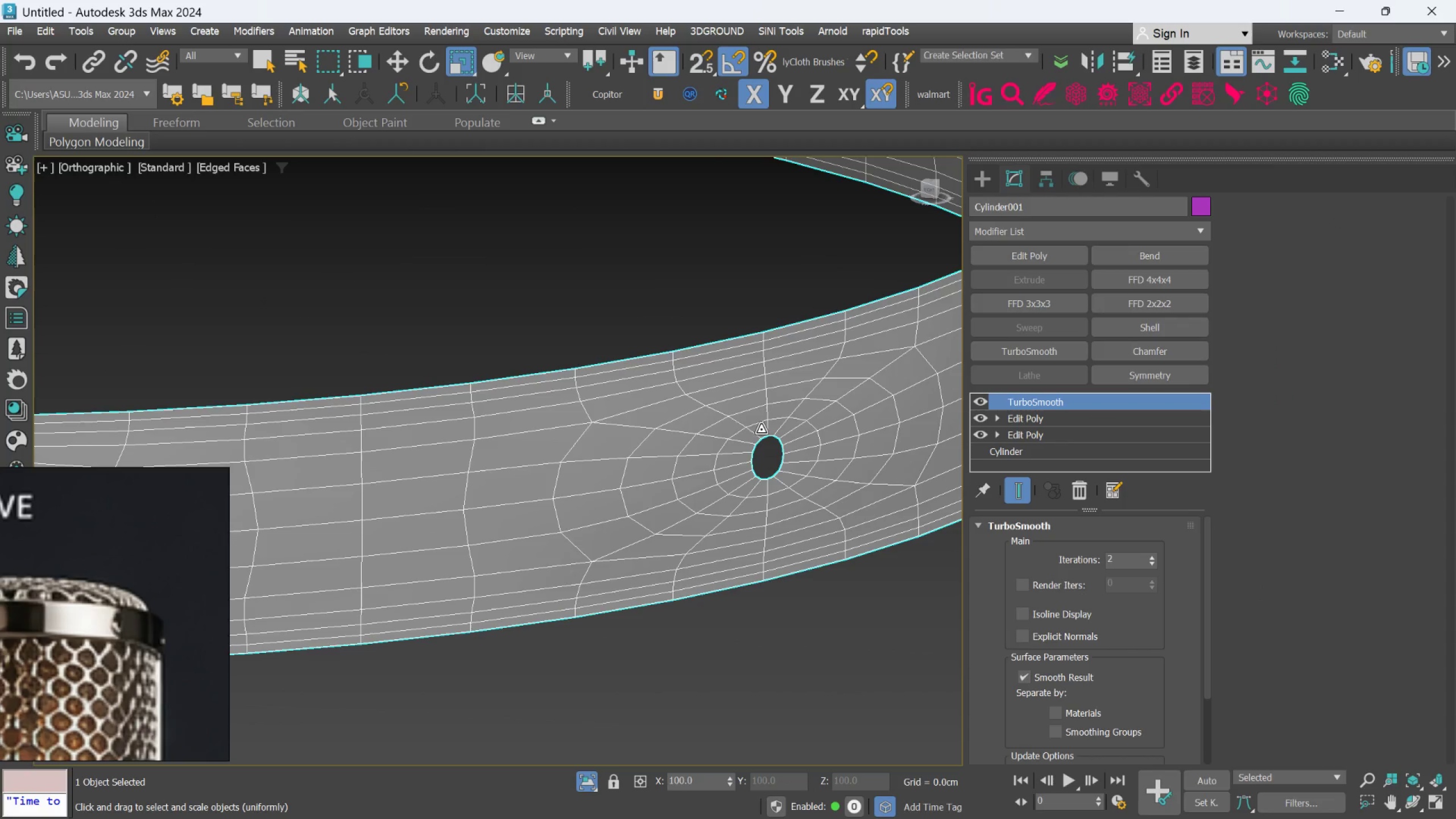 
key(F4)
 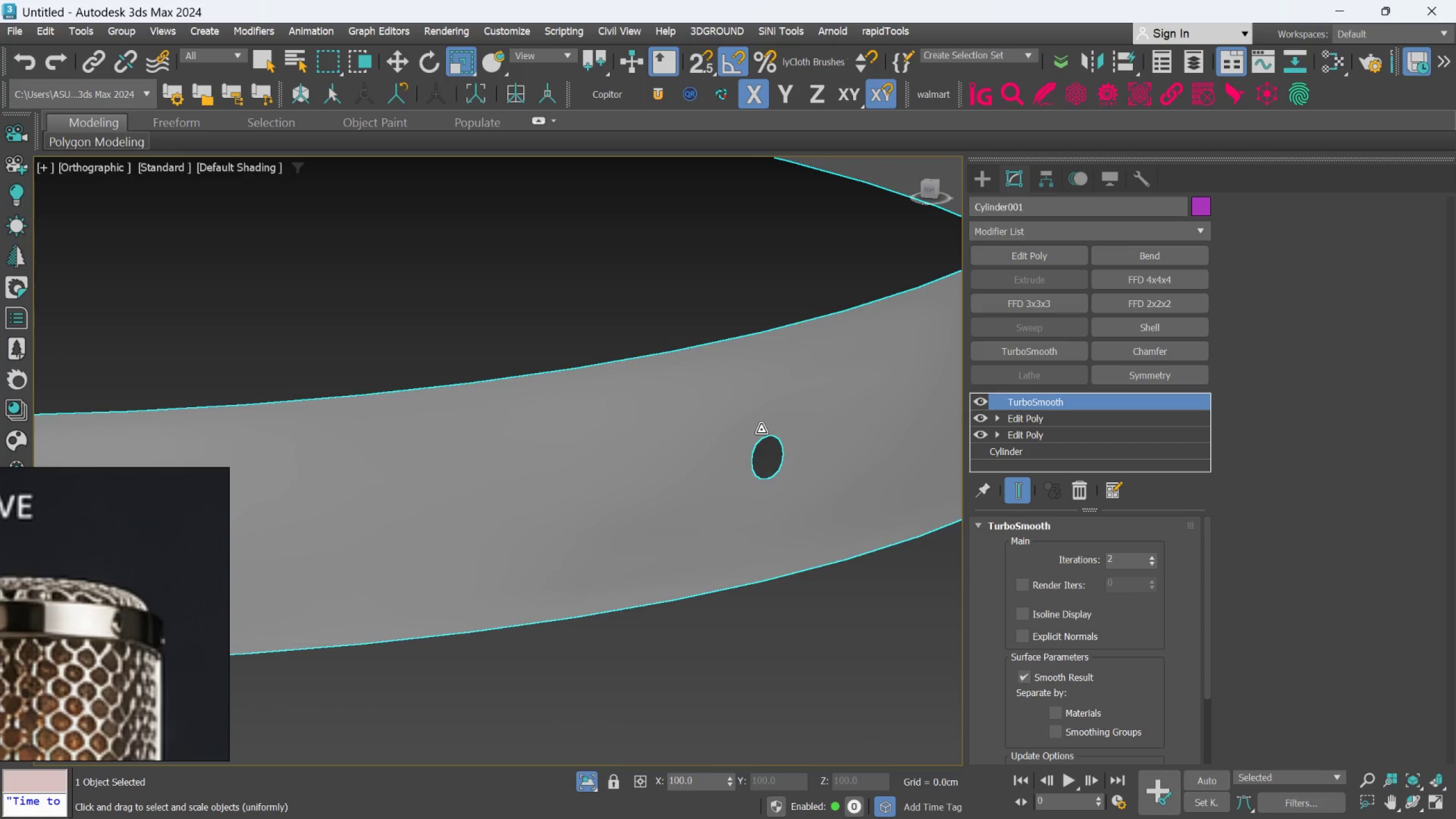 
scroll: coordinate [761, 429], scroll_direction: down, amount: 4.0
 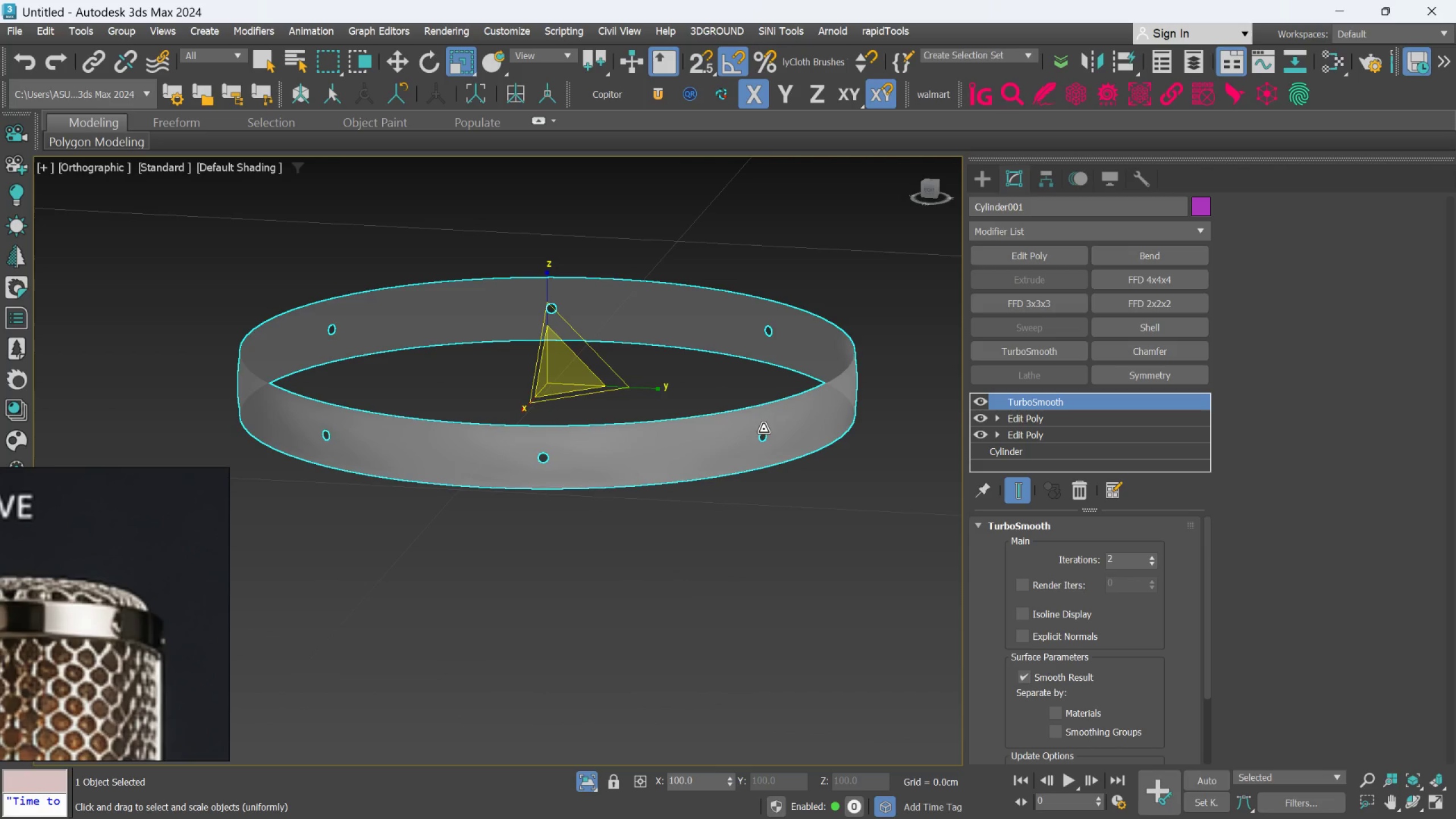 
hold_key(key=AltLeft, duration=2.78)
 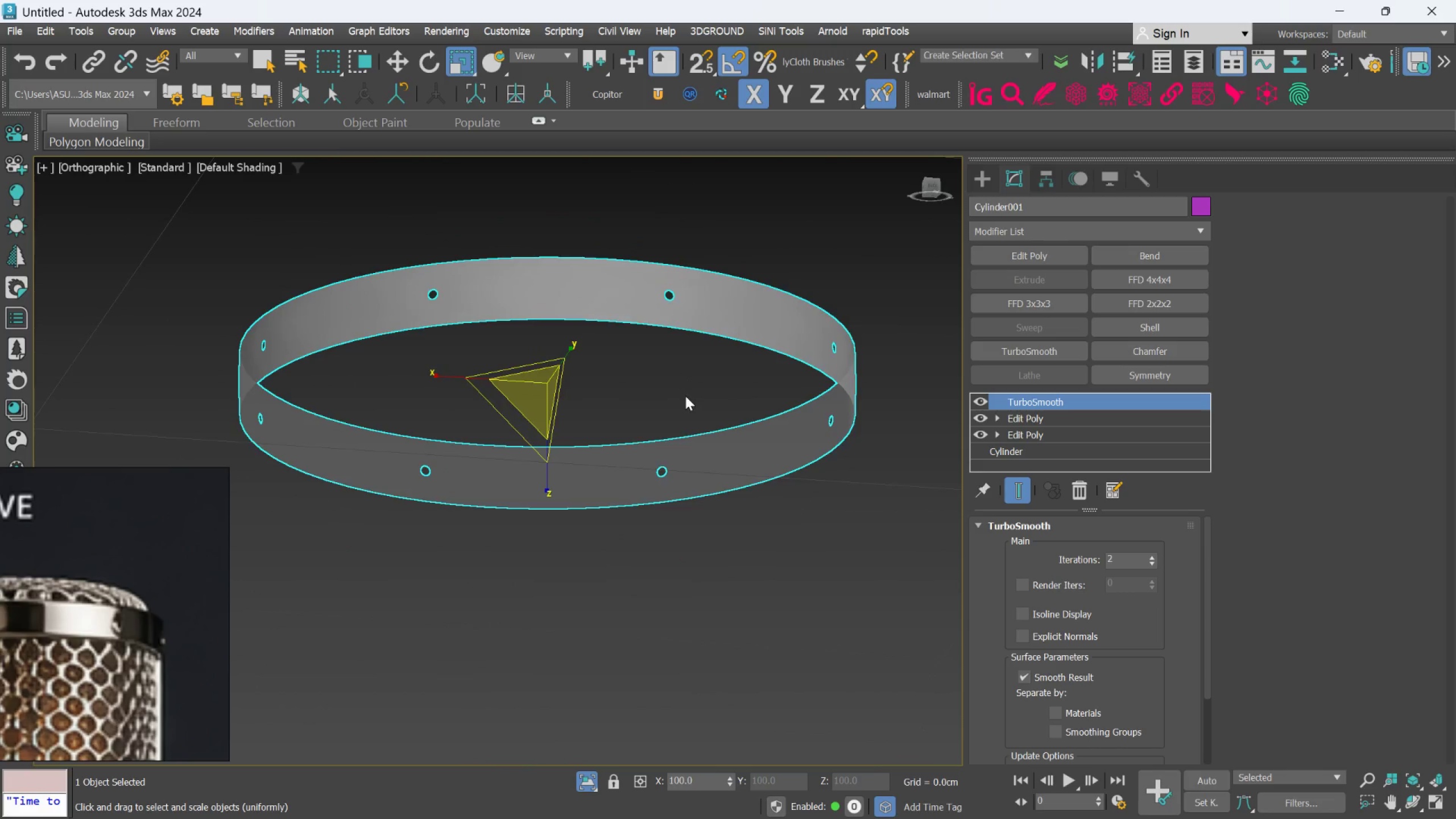 
hold_key(key=AltLeft, duration=0.66)
 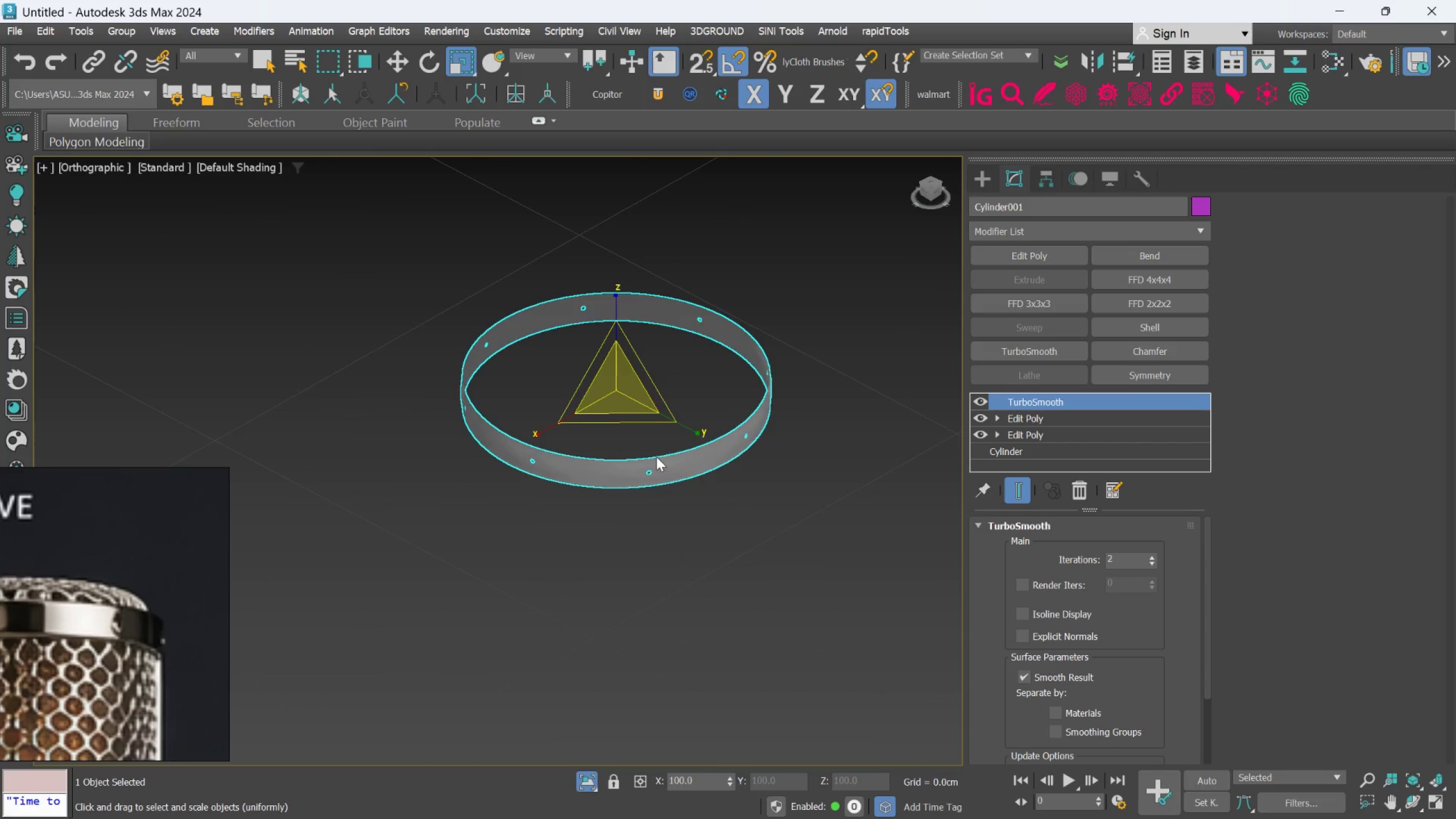 
scroll: coordinate [684, 398], scroll_direction: down, amount: 2.0
 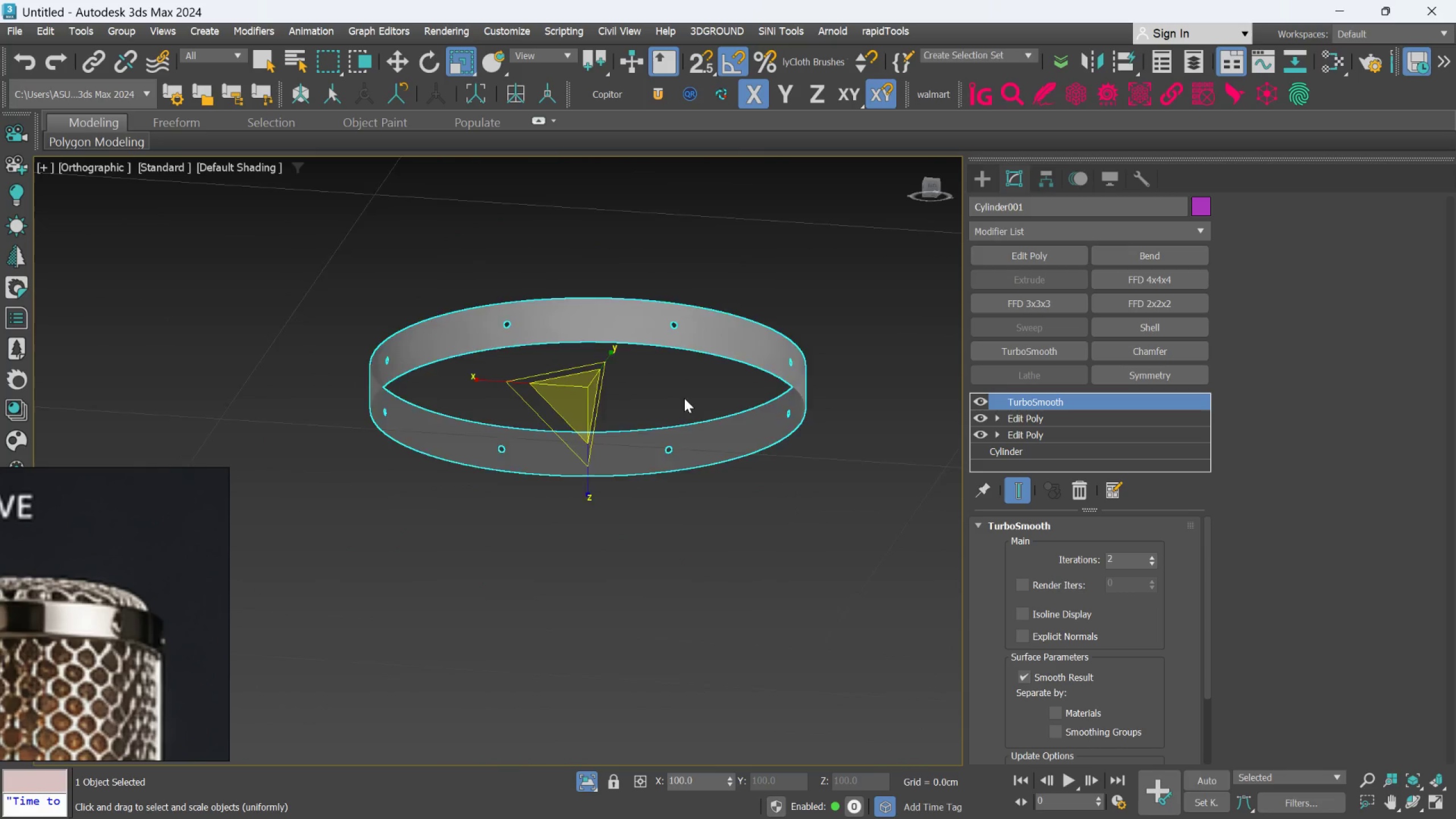 
hold_key(key=AltLeft, duration=0.56)
 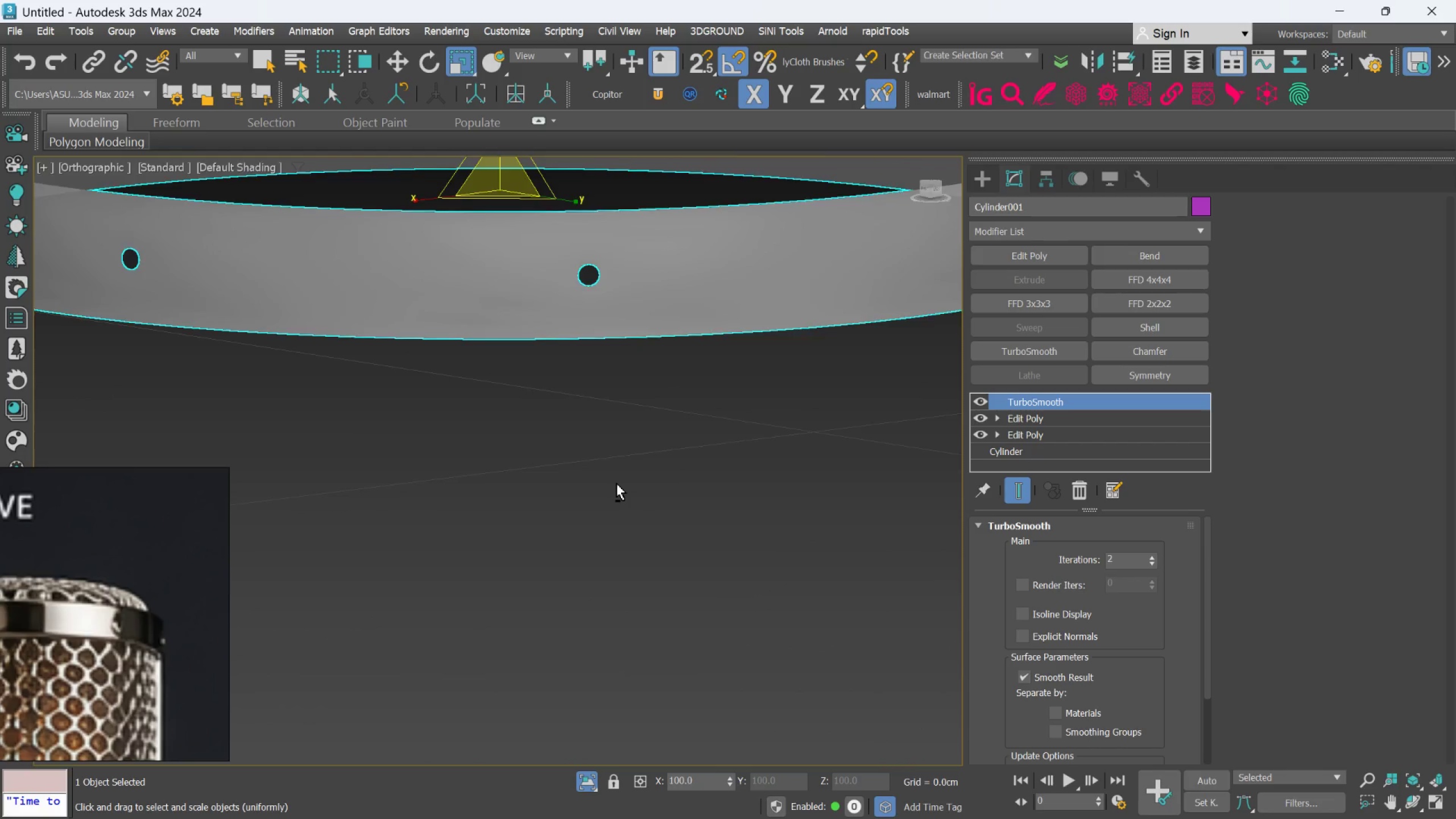 
scroll: coordinate [621, 515], scroll_direction: up, amount: 4.0
 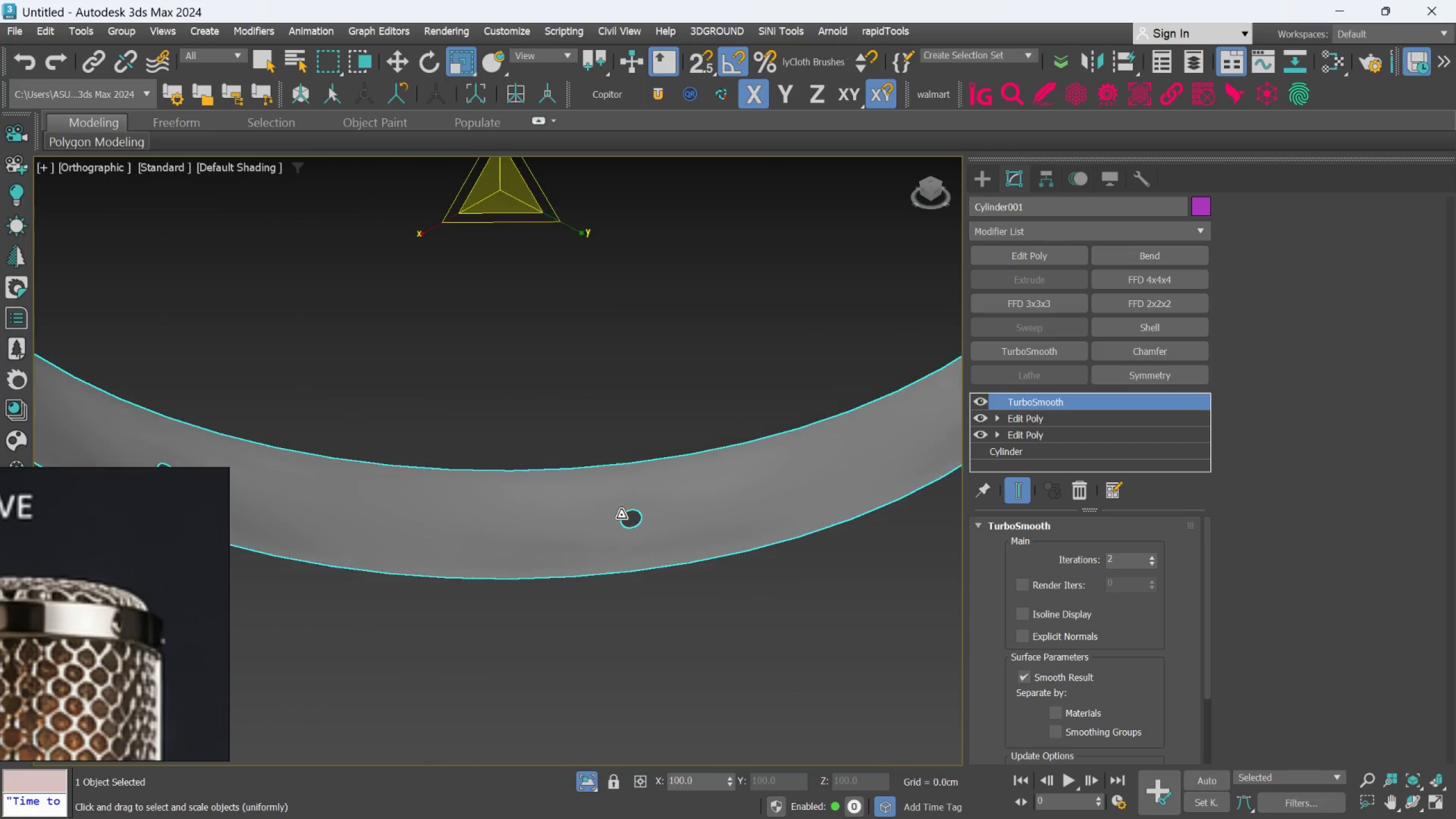 
scroll: coordinate [617, 483], scroll_direction: down, amount: 2.0
 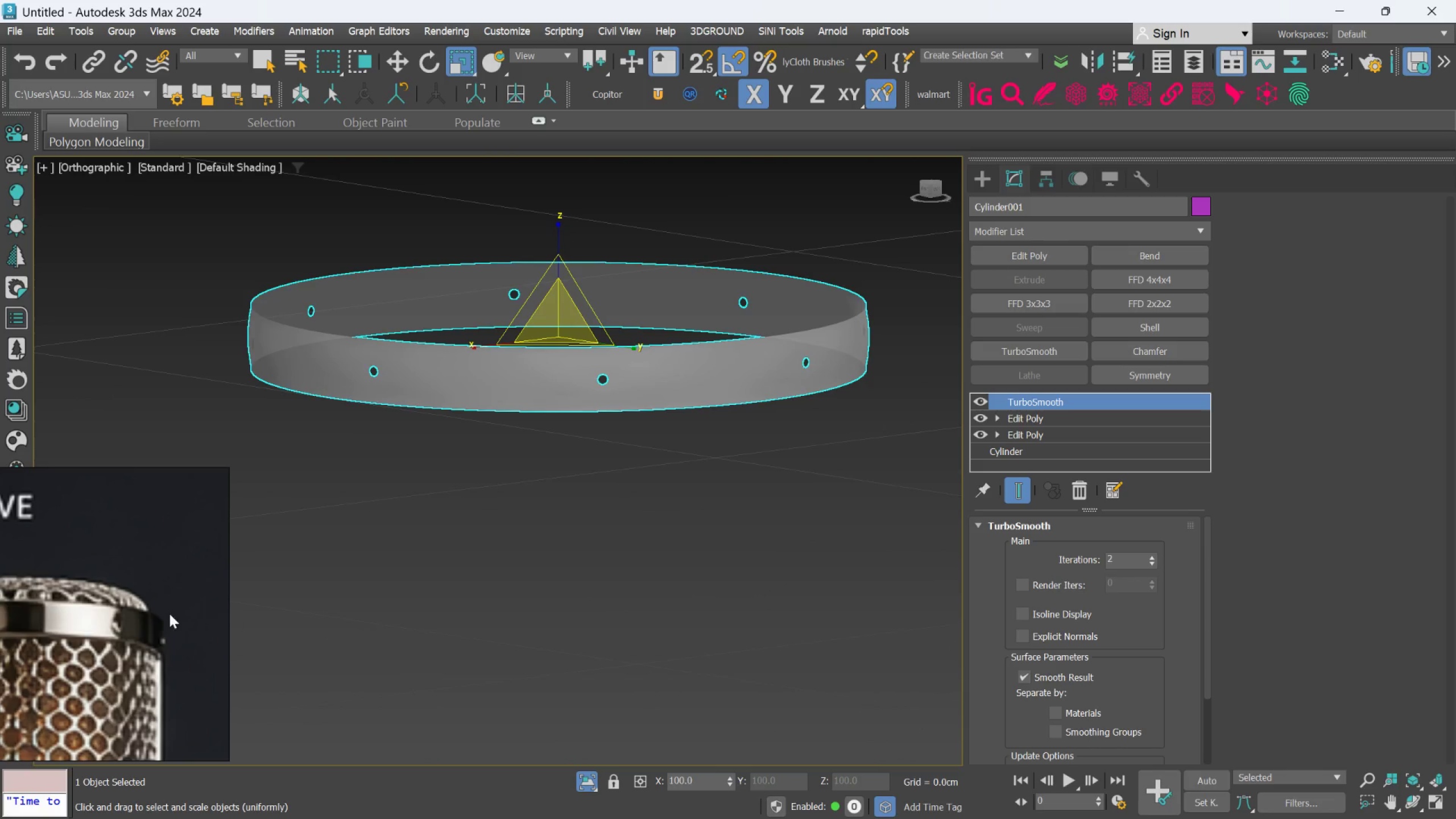 
hold_key(key=AltLeft, duration=0.47)
 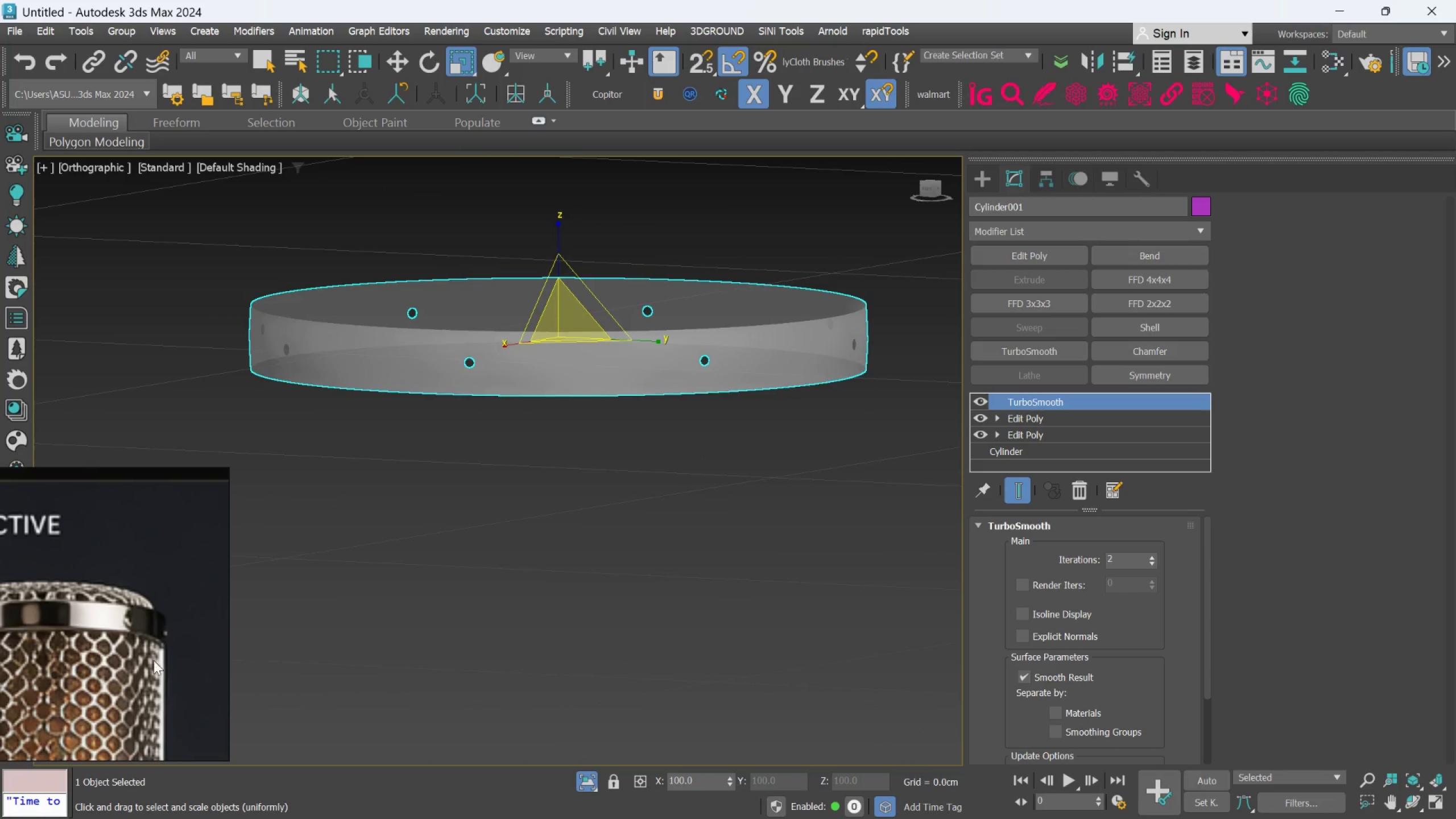 
scroll: coordinate [153, 661], scroll_direction: down, amount: 6.0
 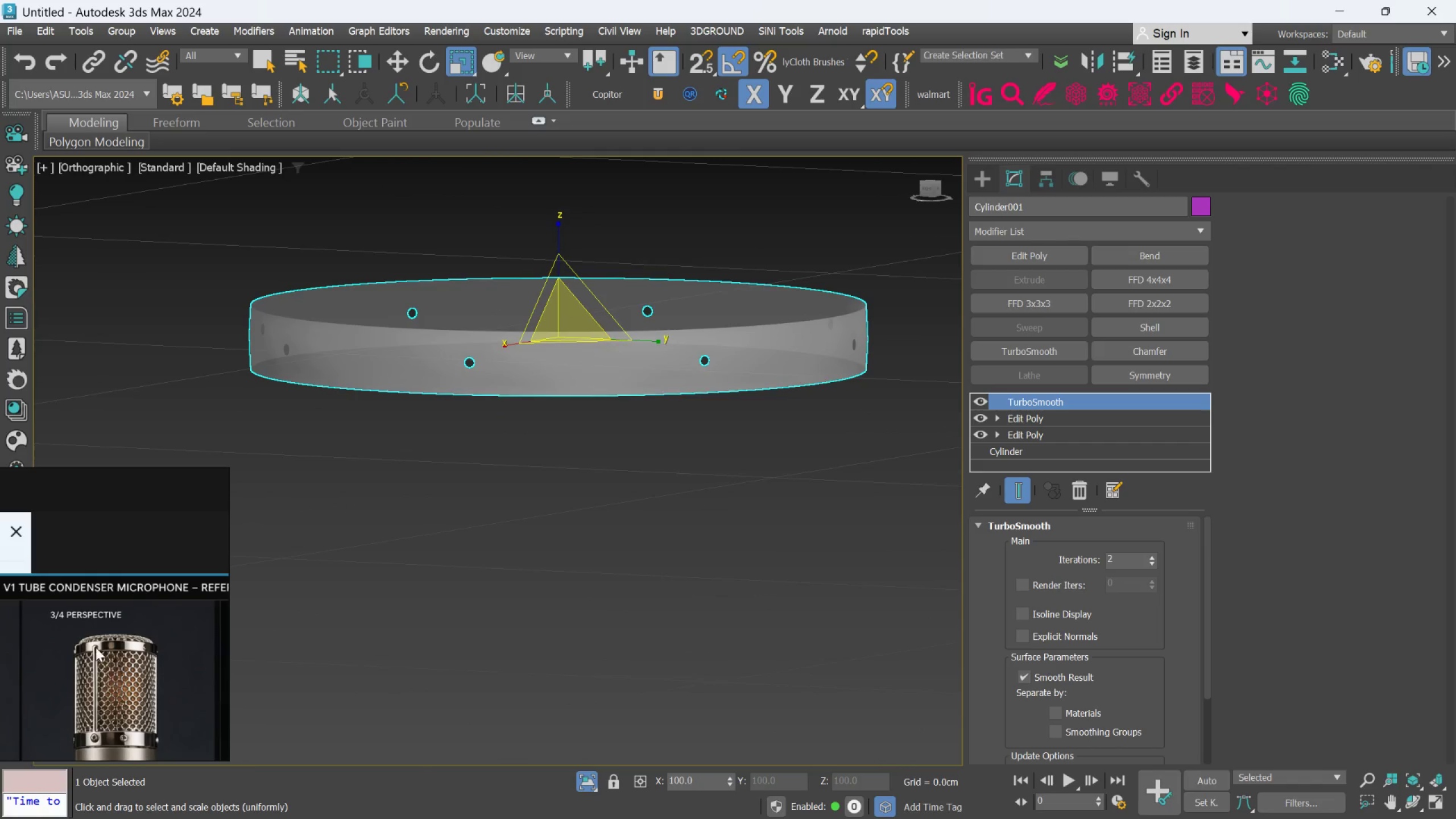 
scroll: coordinate [673, 366], scroll_direction: up, amount: 8.0
 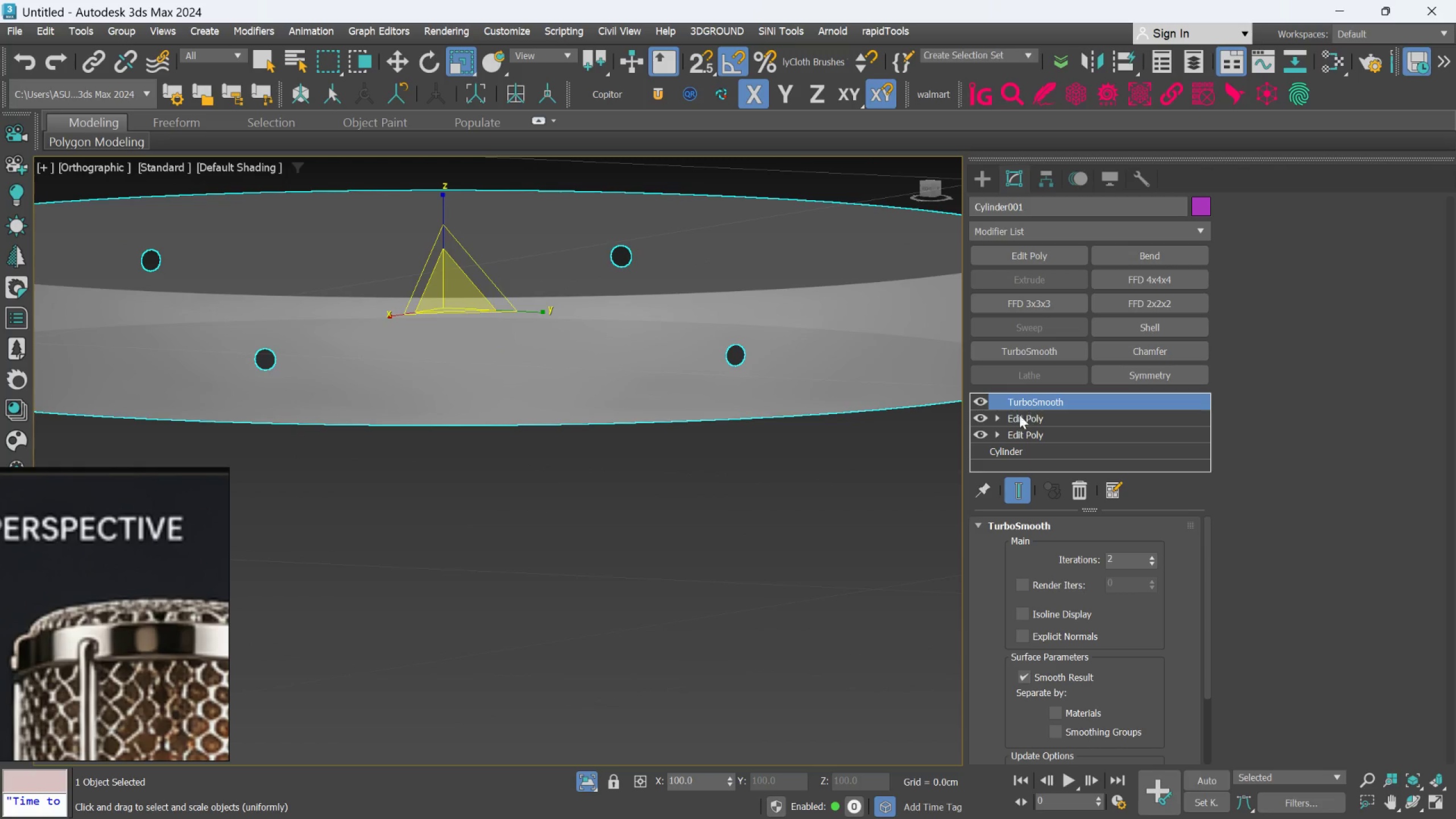 
left_click([980, 404])
 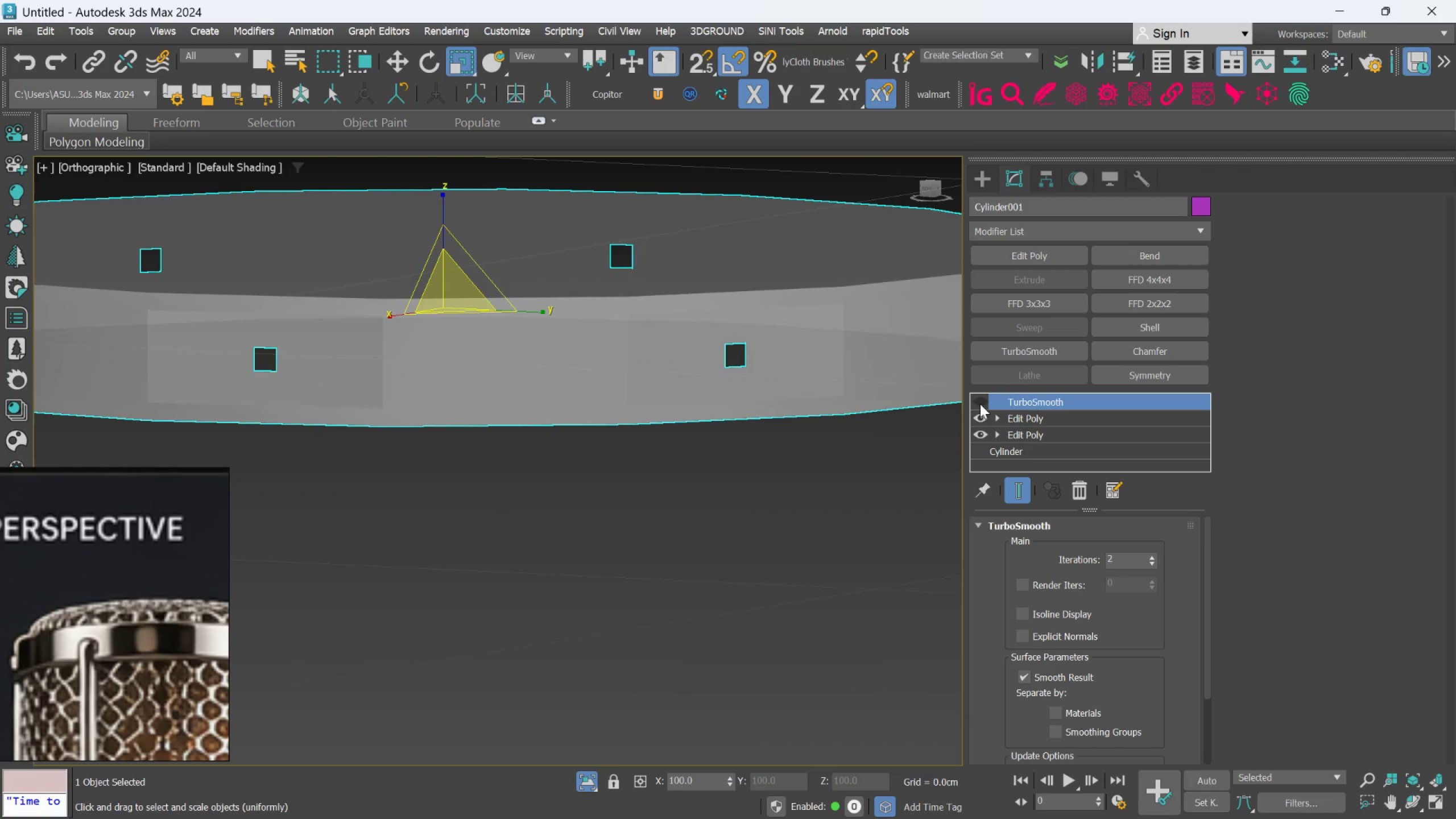 
key(F4)
 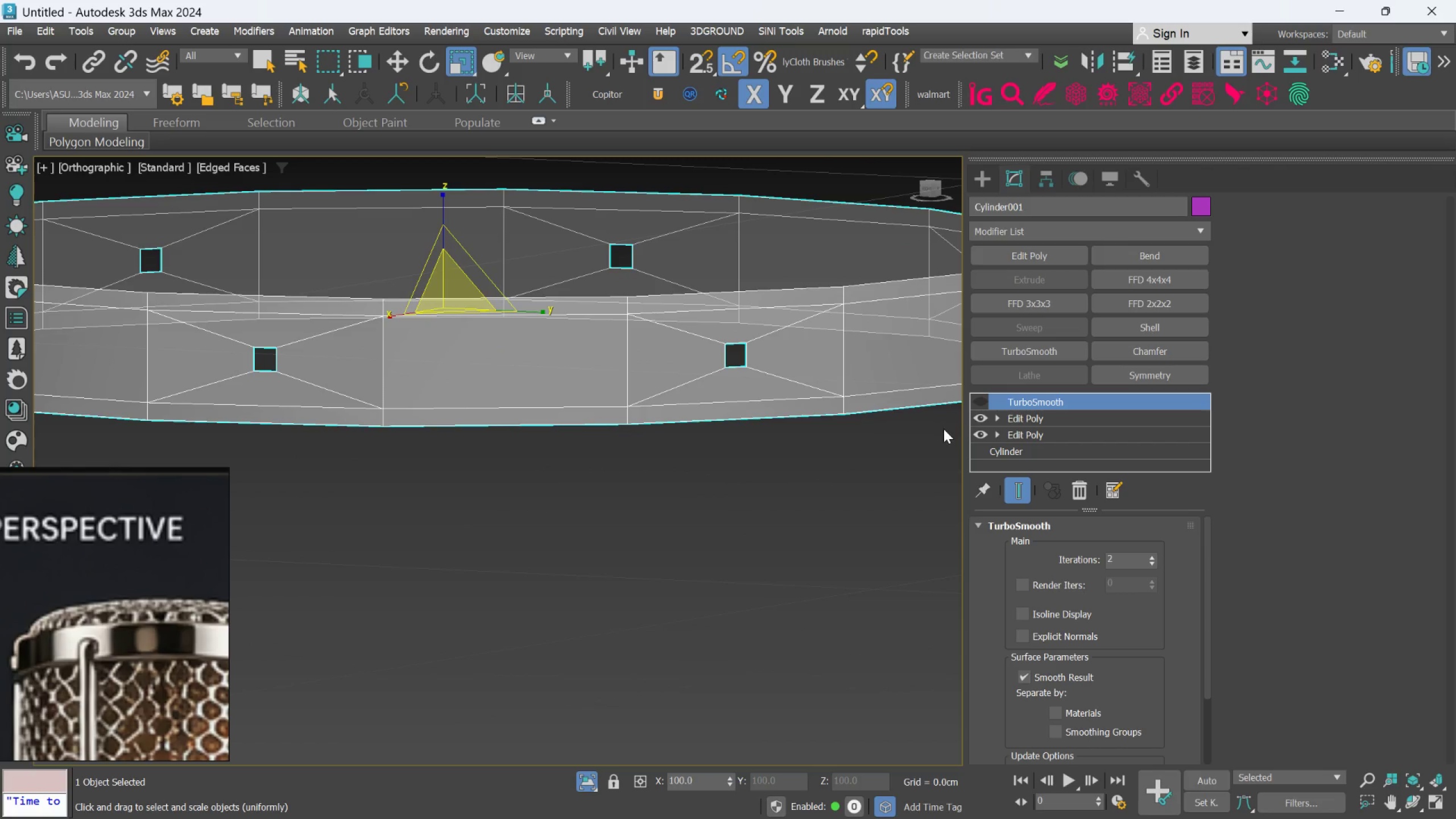 
hold_key(key=Z, duration=0.64)
 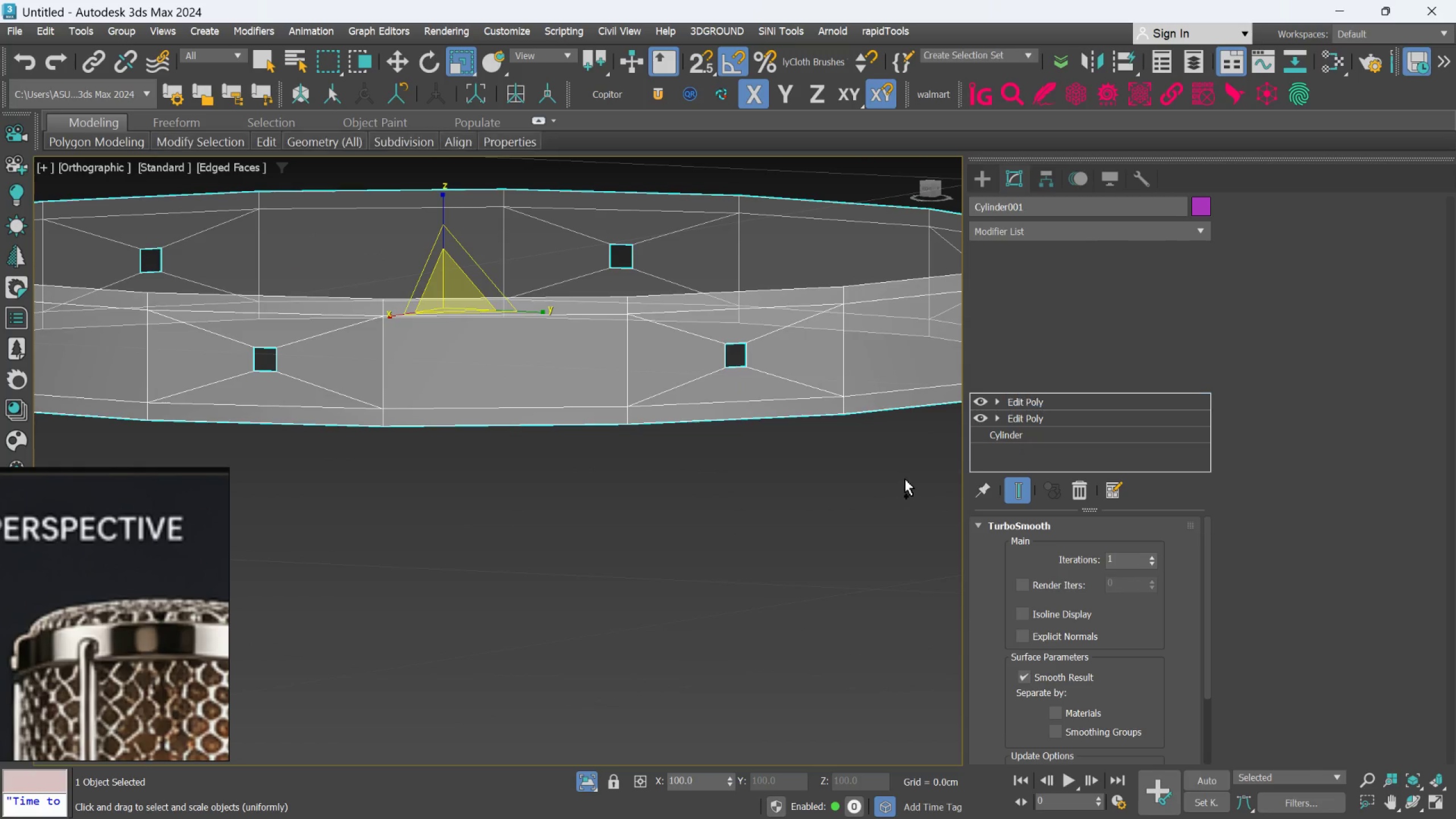 
key(Control+Z)
 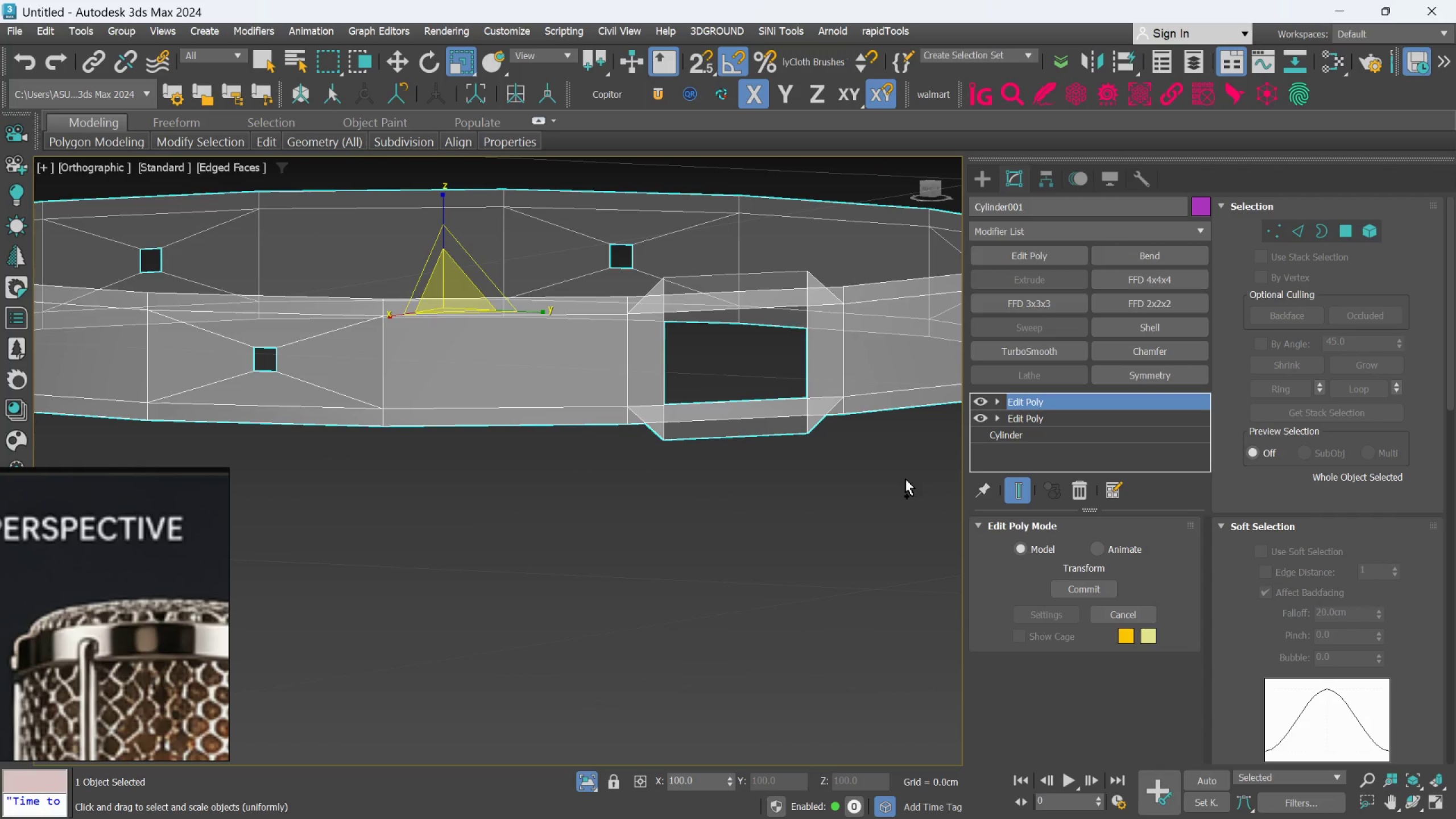 
hold_key(key=Z, duration=1.42)
 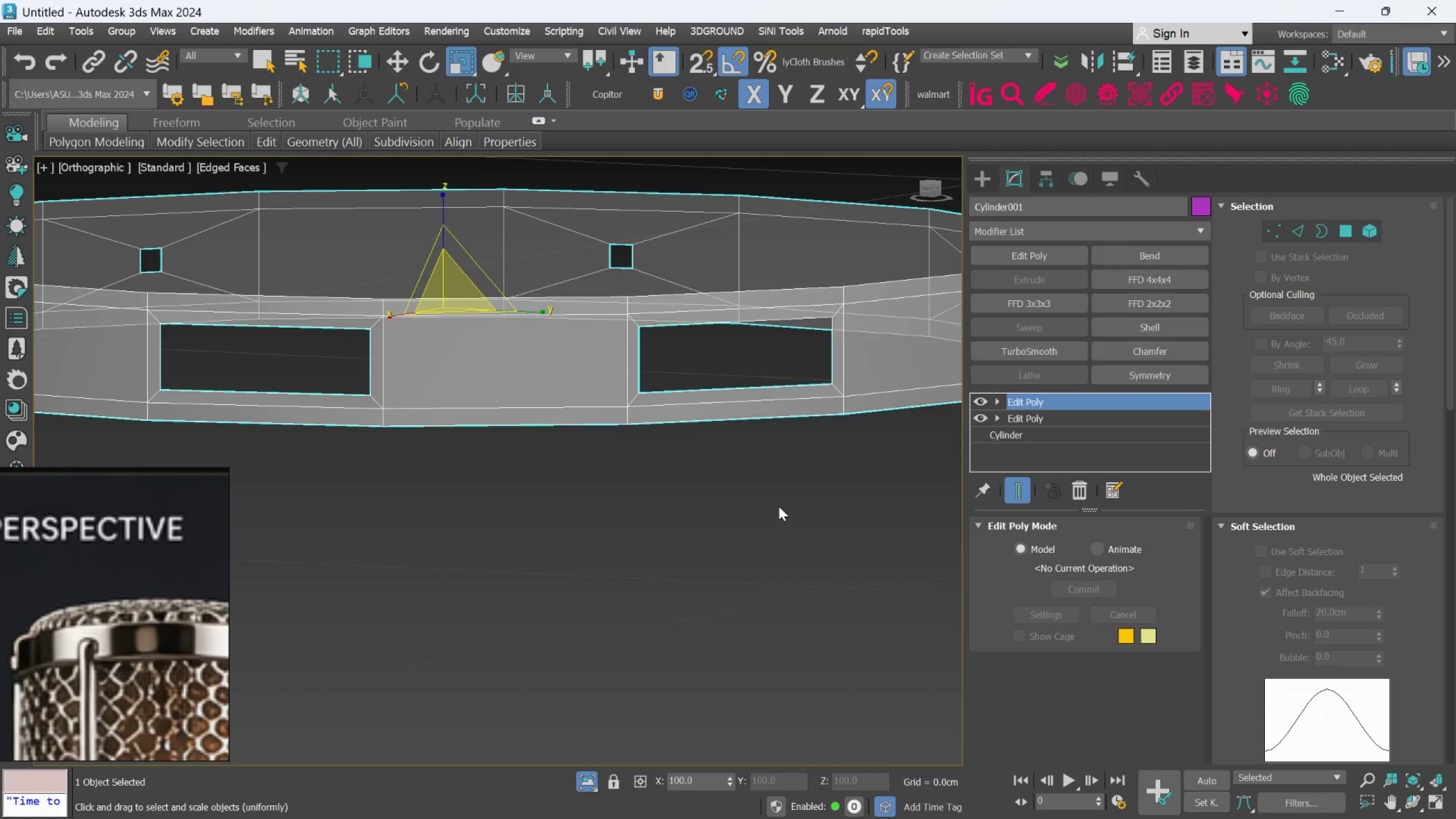 
scroll: coordinate [779, 506], scroll_direction: down, amount: 2.0
 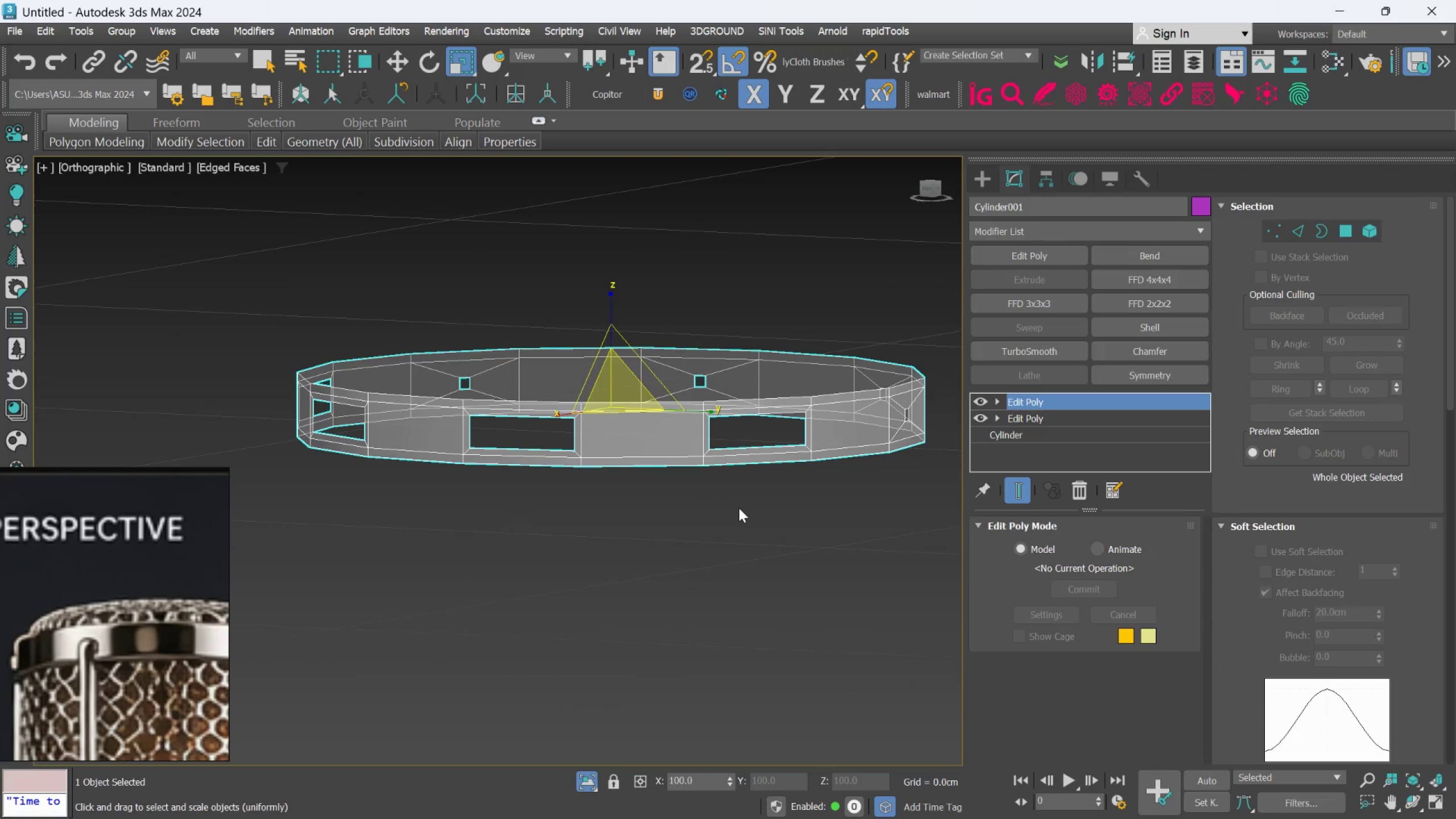 
hold_key(key=ControlLeft, duration=1.05)
 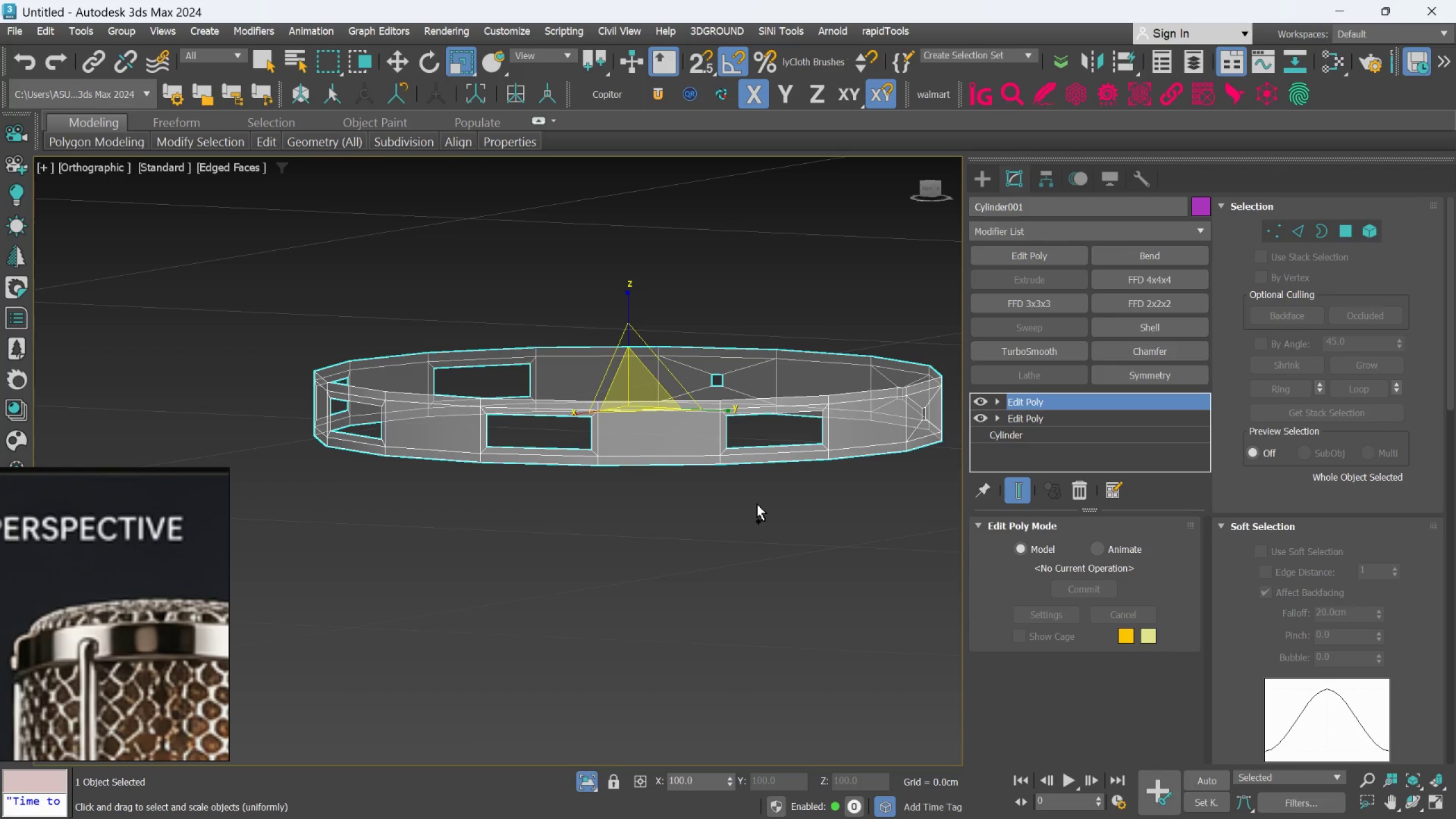 
hold_key(key=Z, duration=0.59)
 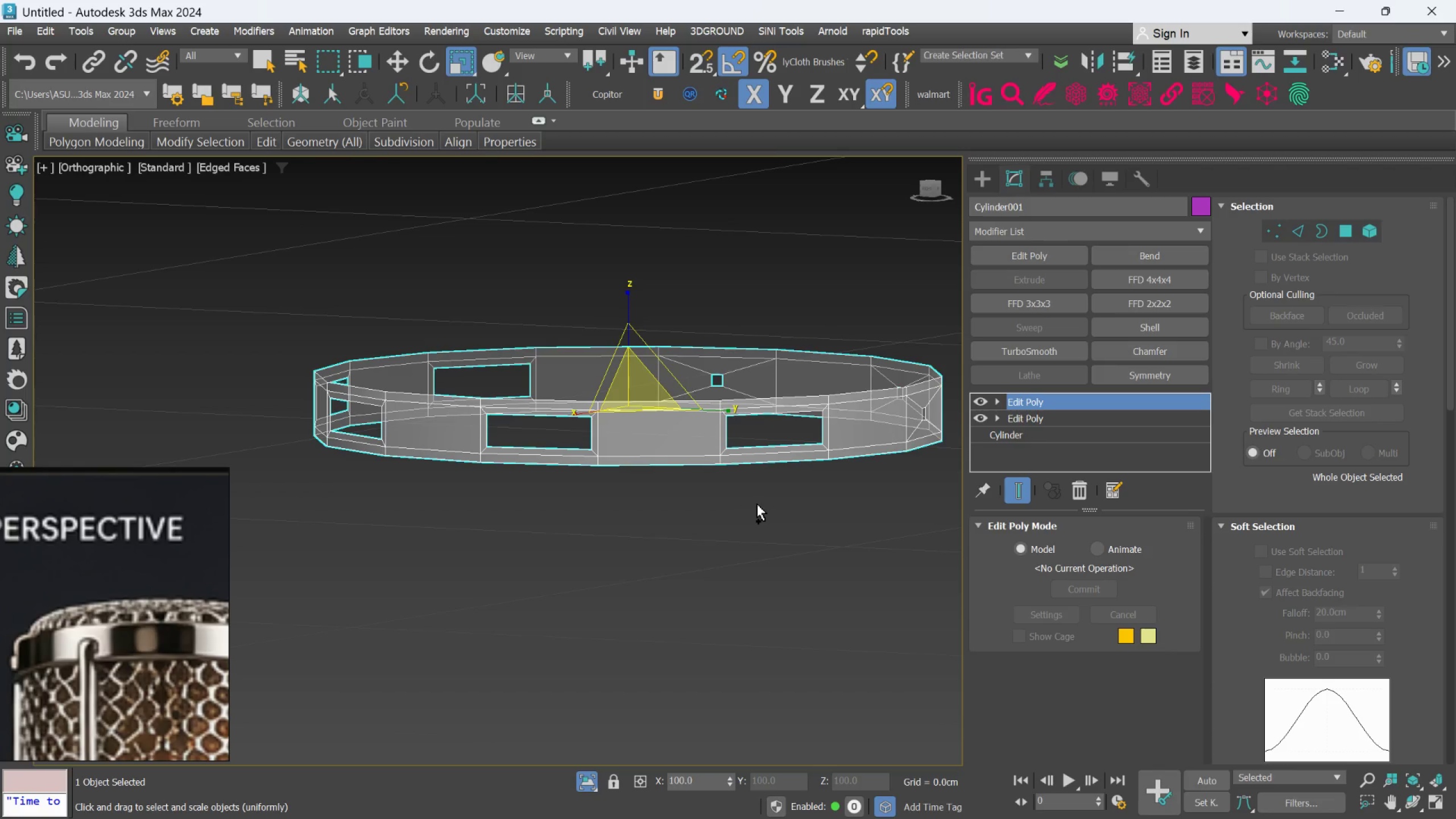 
key(Control+Z)
 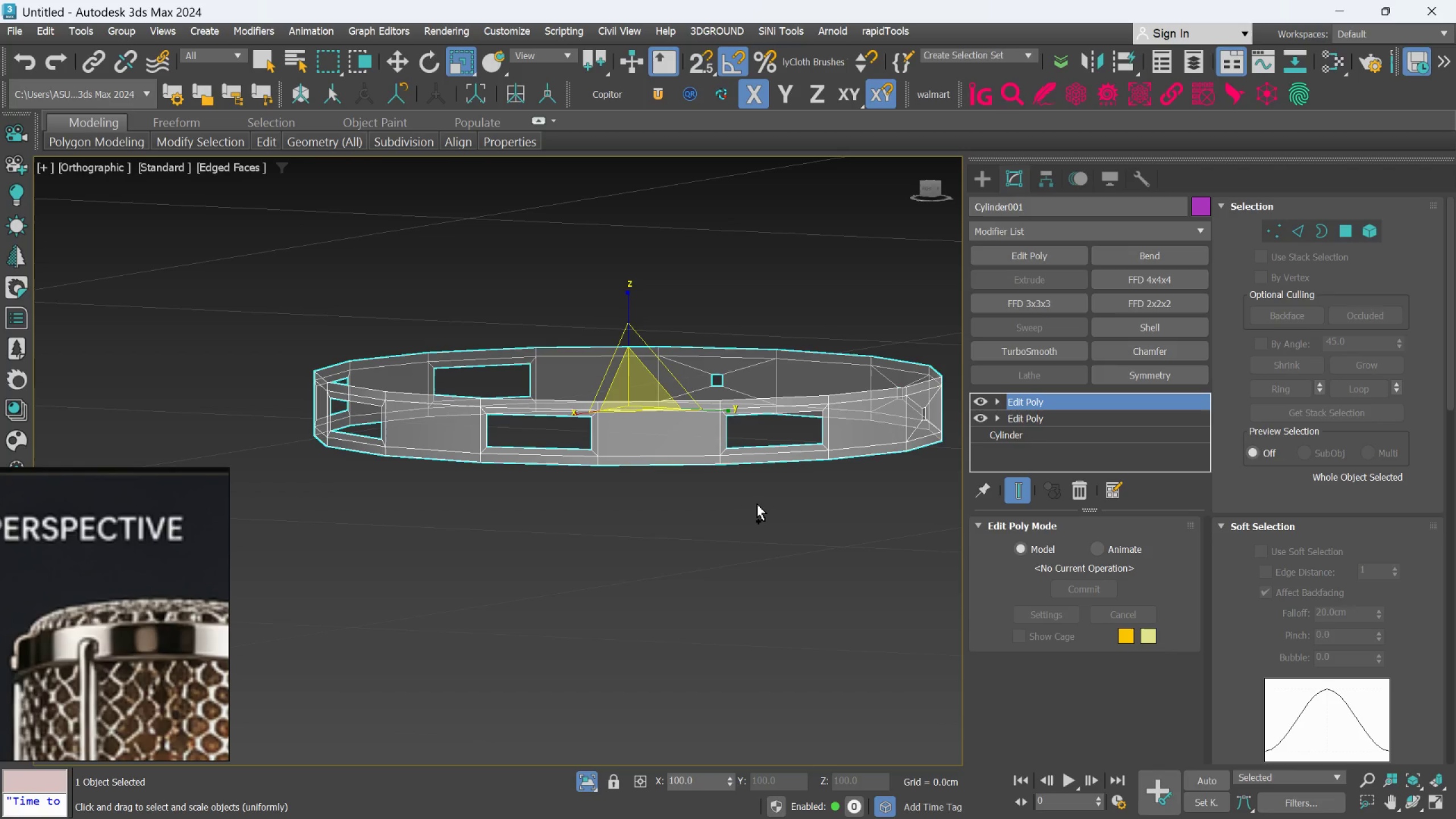 
key(Control+Z)
 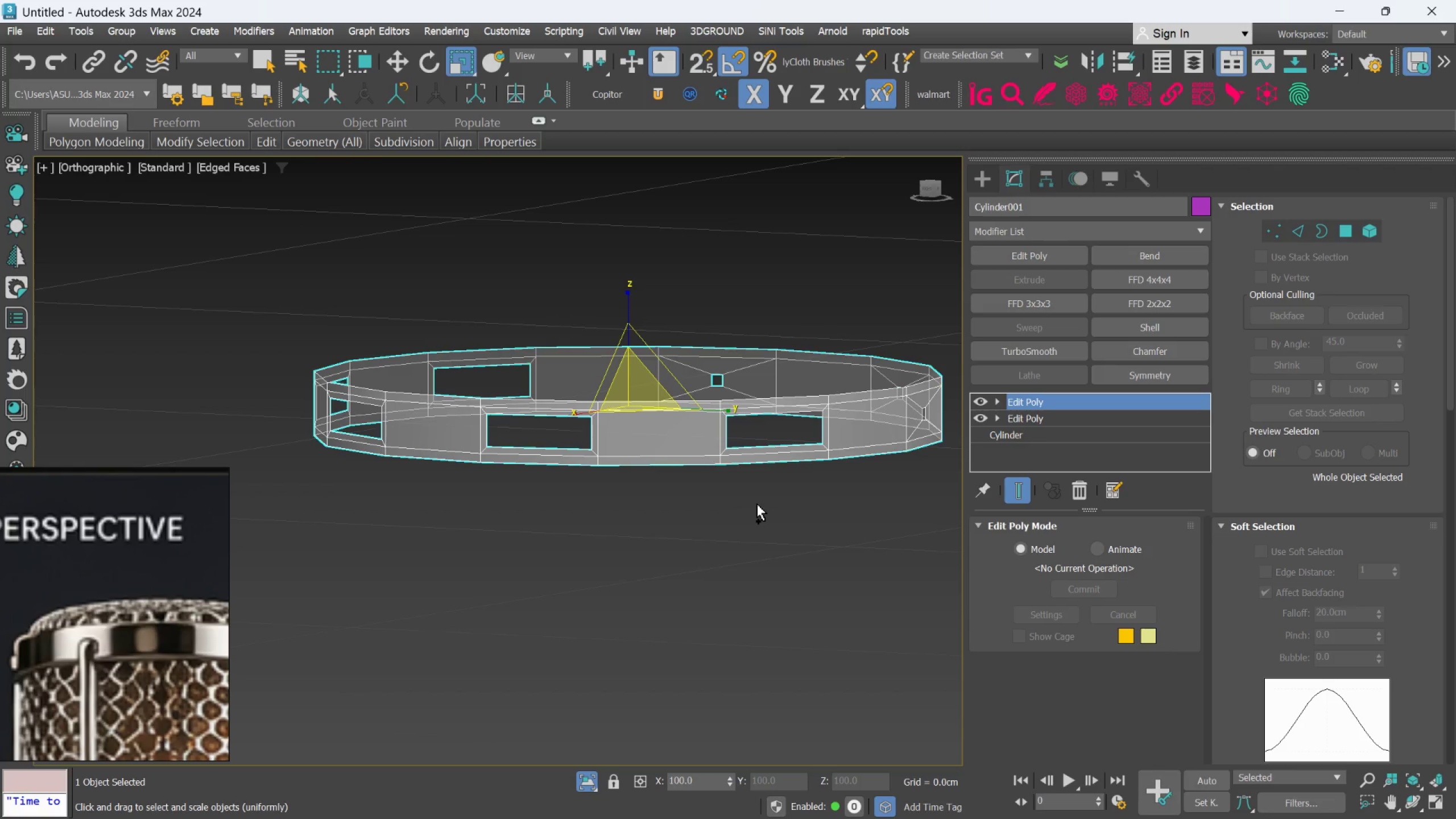 
key(Control+Z)
 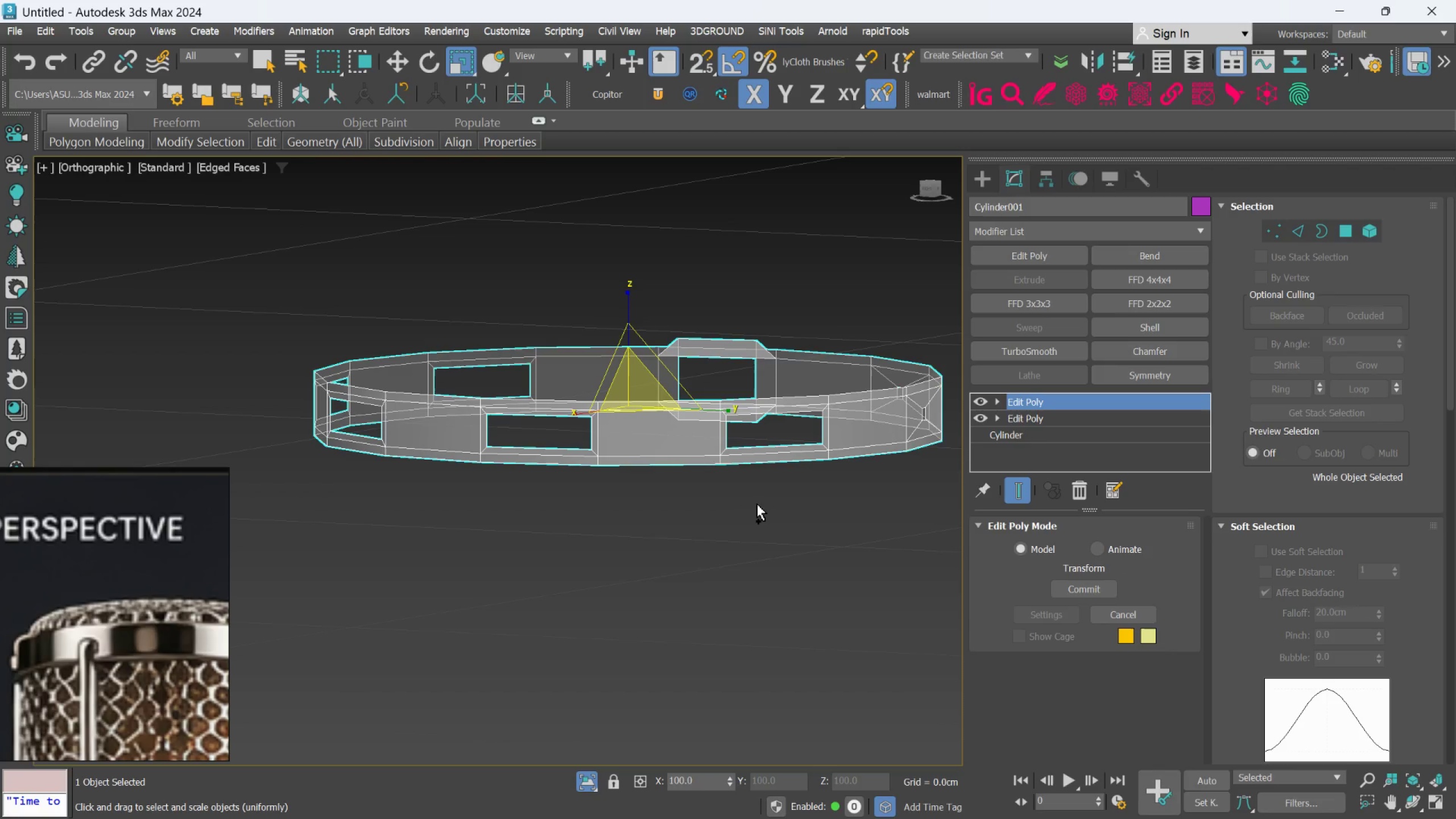 
key(Control+Z)
 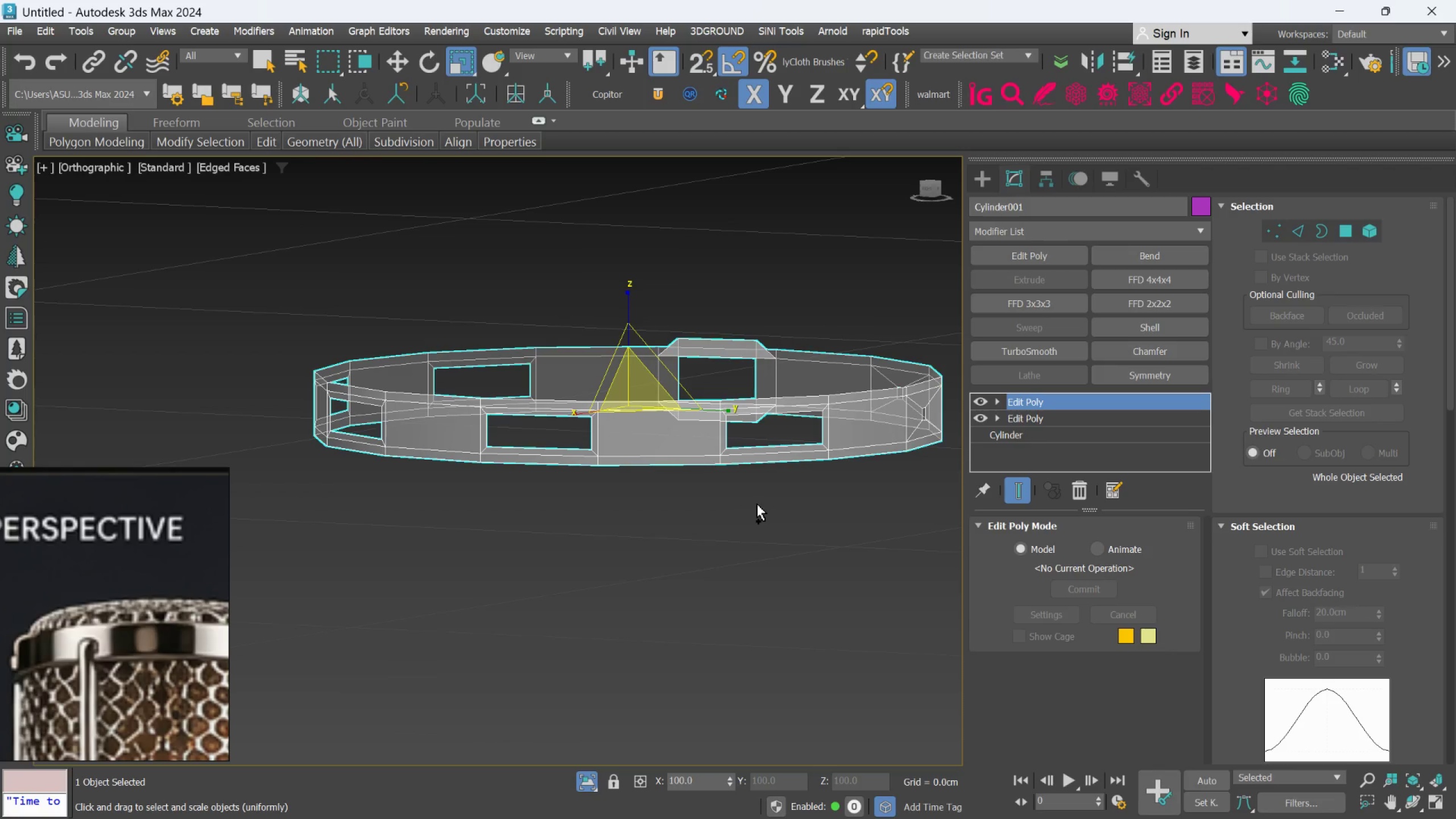 
key(Control+Z)
 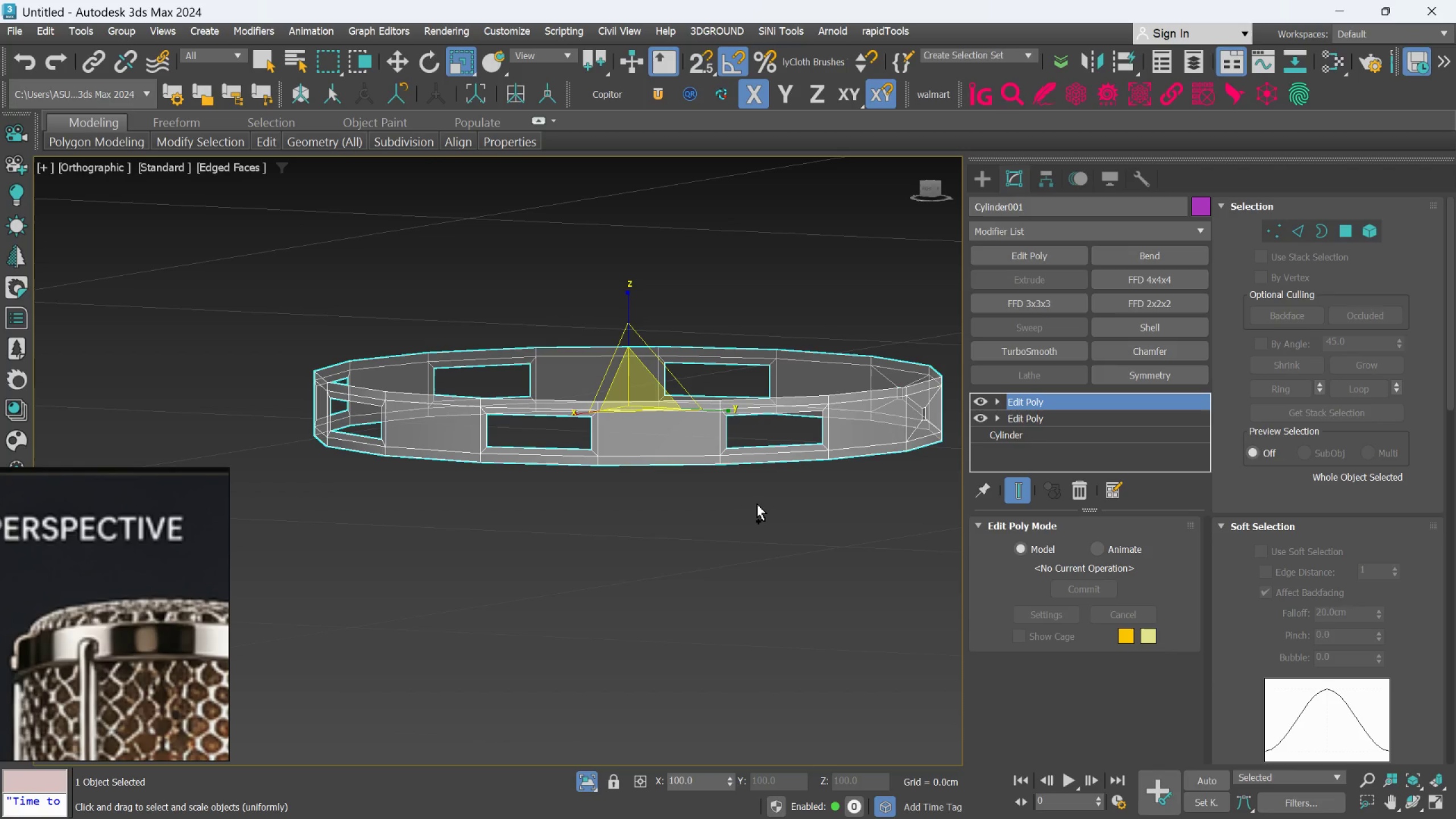 
hold_key(key=AltLeft, duration=0.62)
 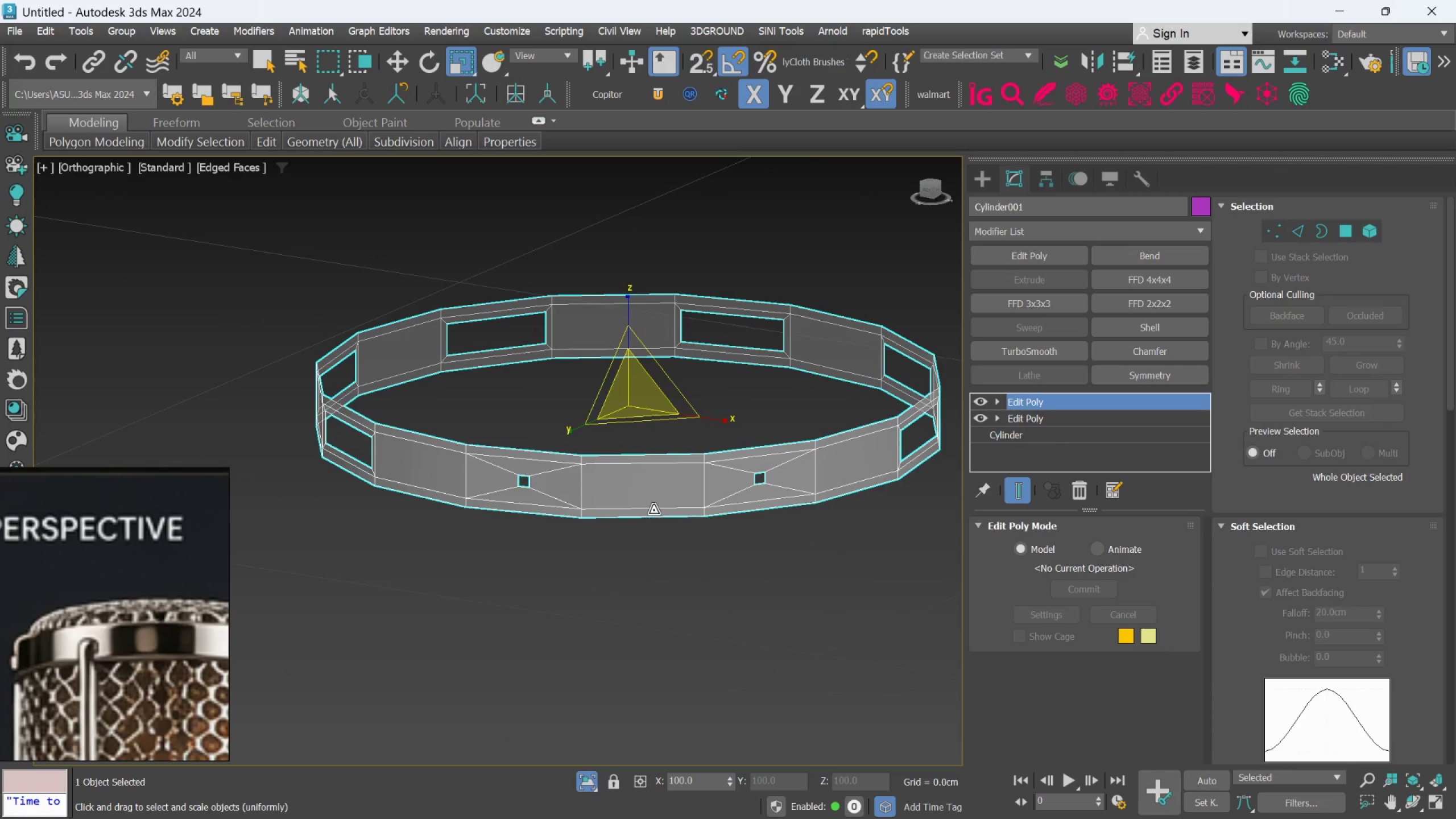 
key(Control+Z)
 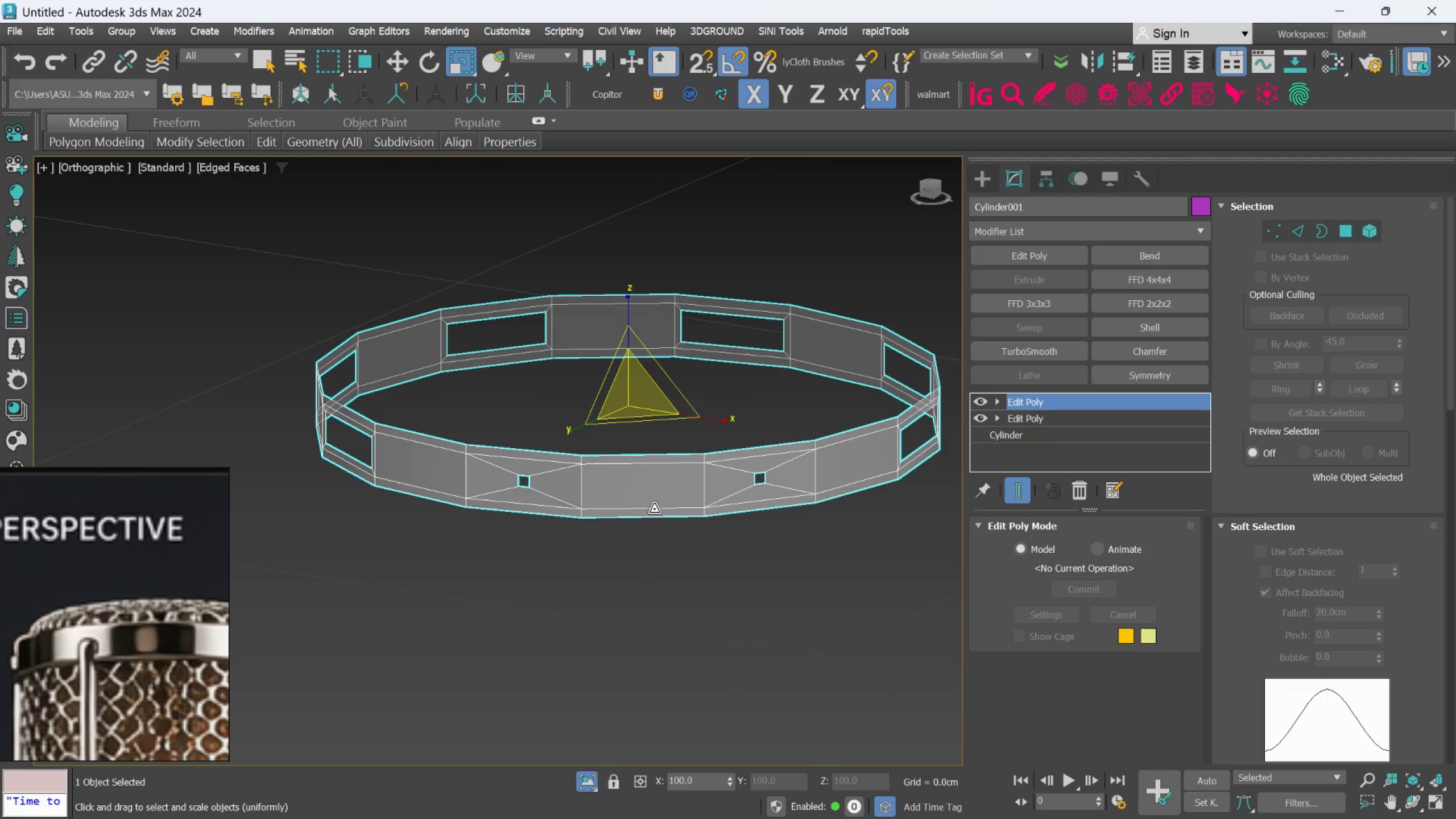 
key(Control+Z)
 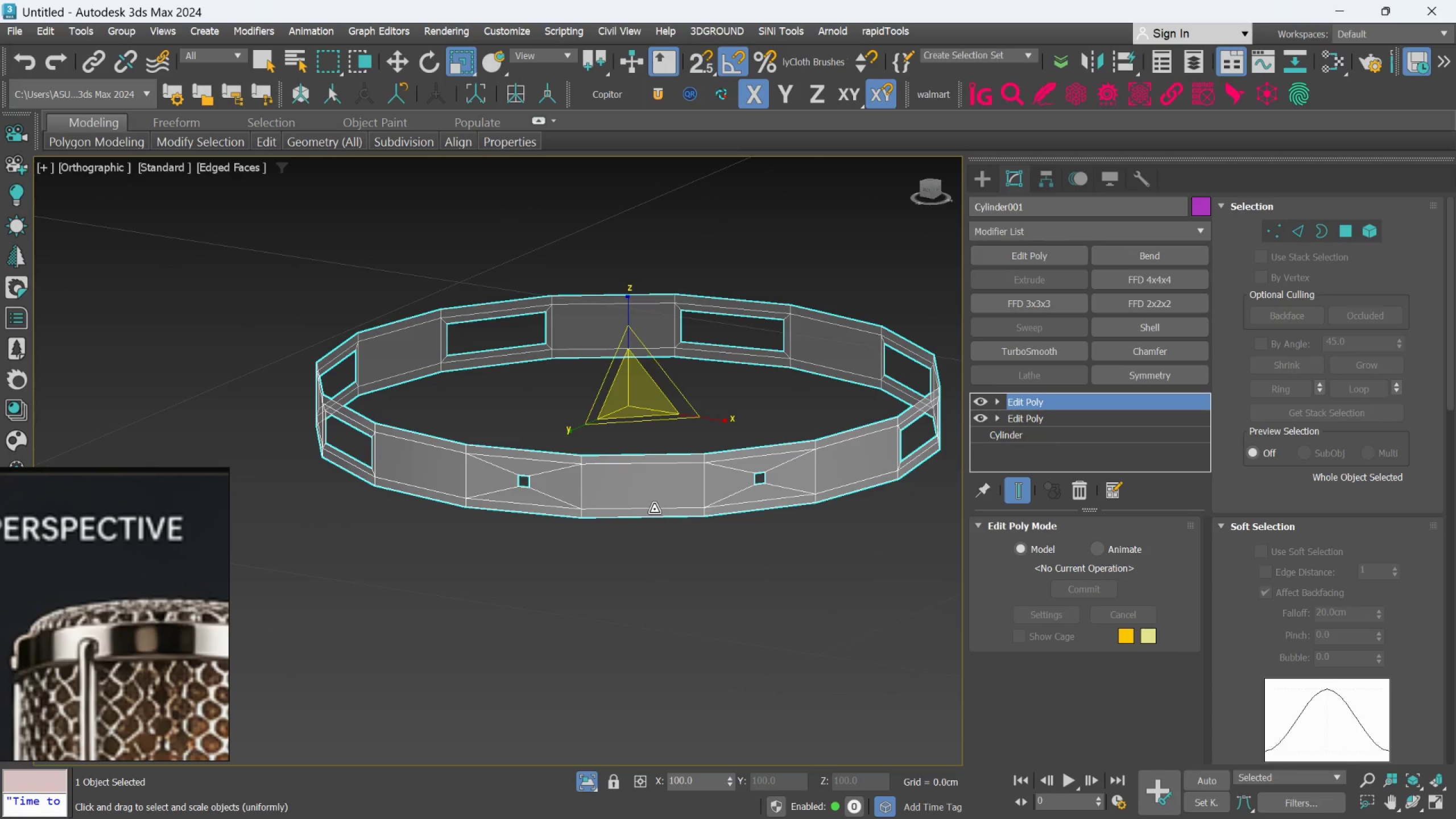 
key(Control+Z)
 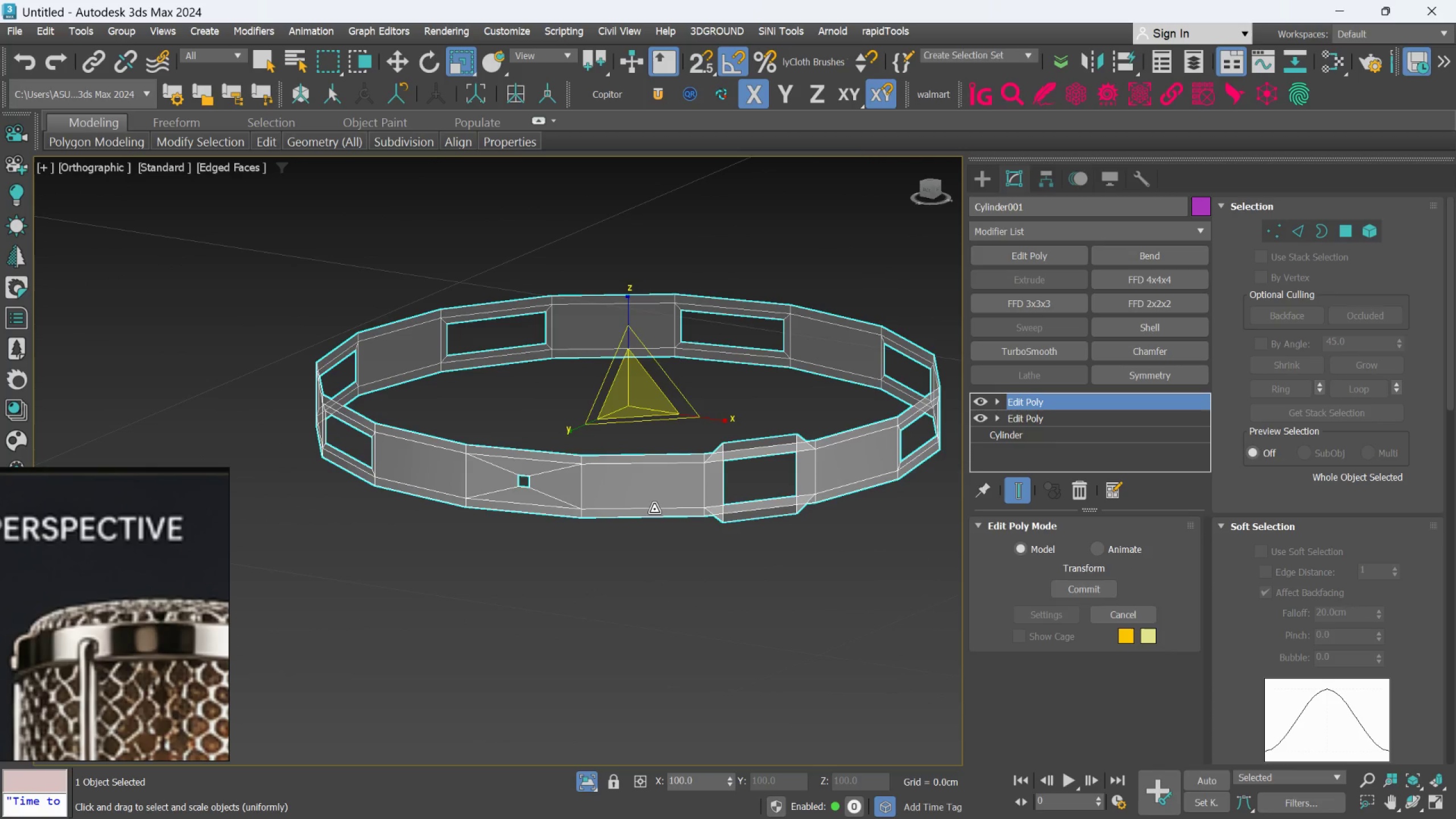 
key(Control+Z)
 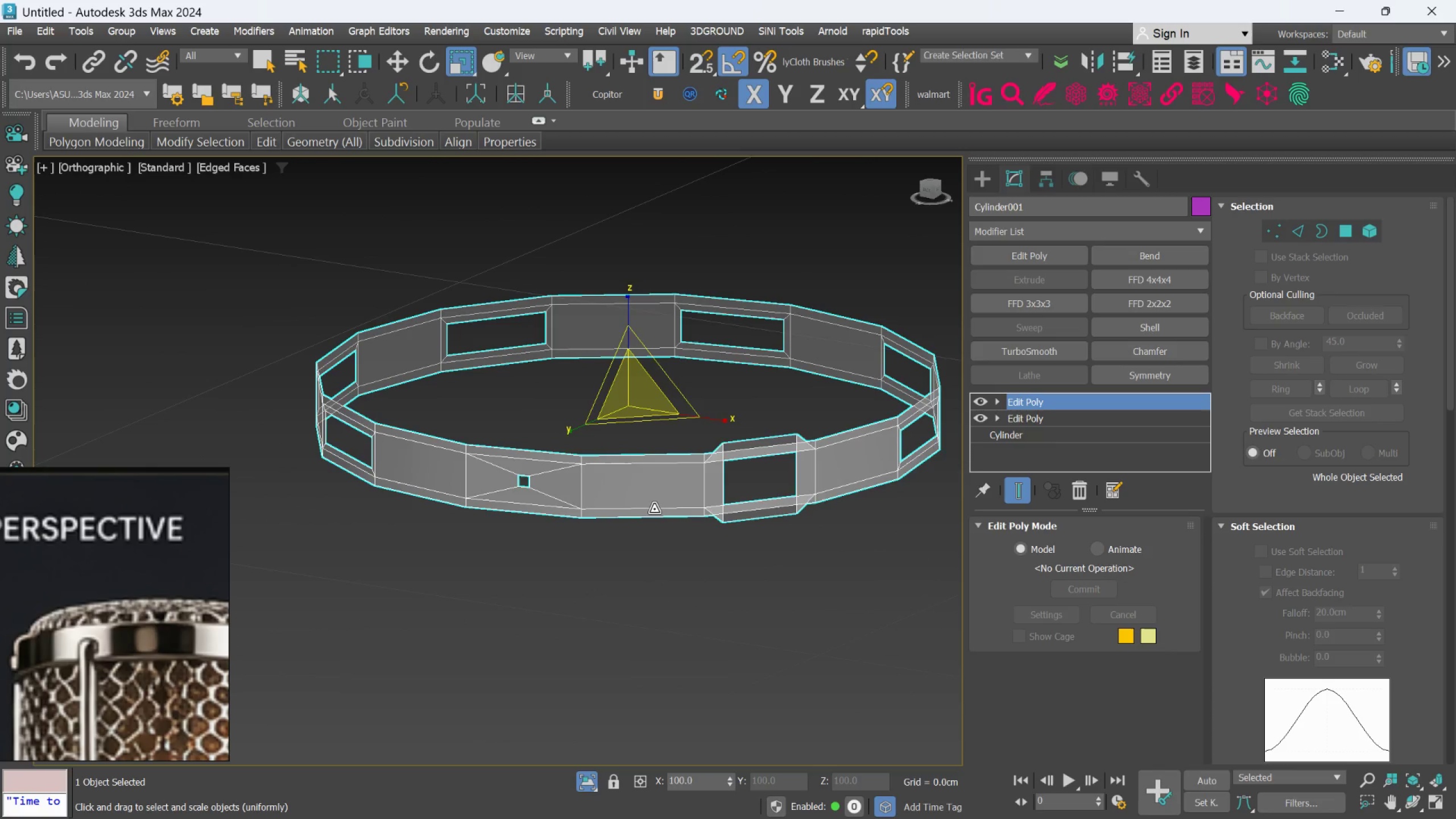 
key(Control+Z)
 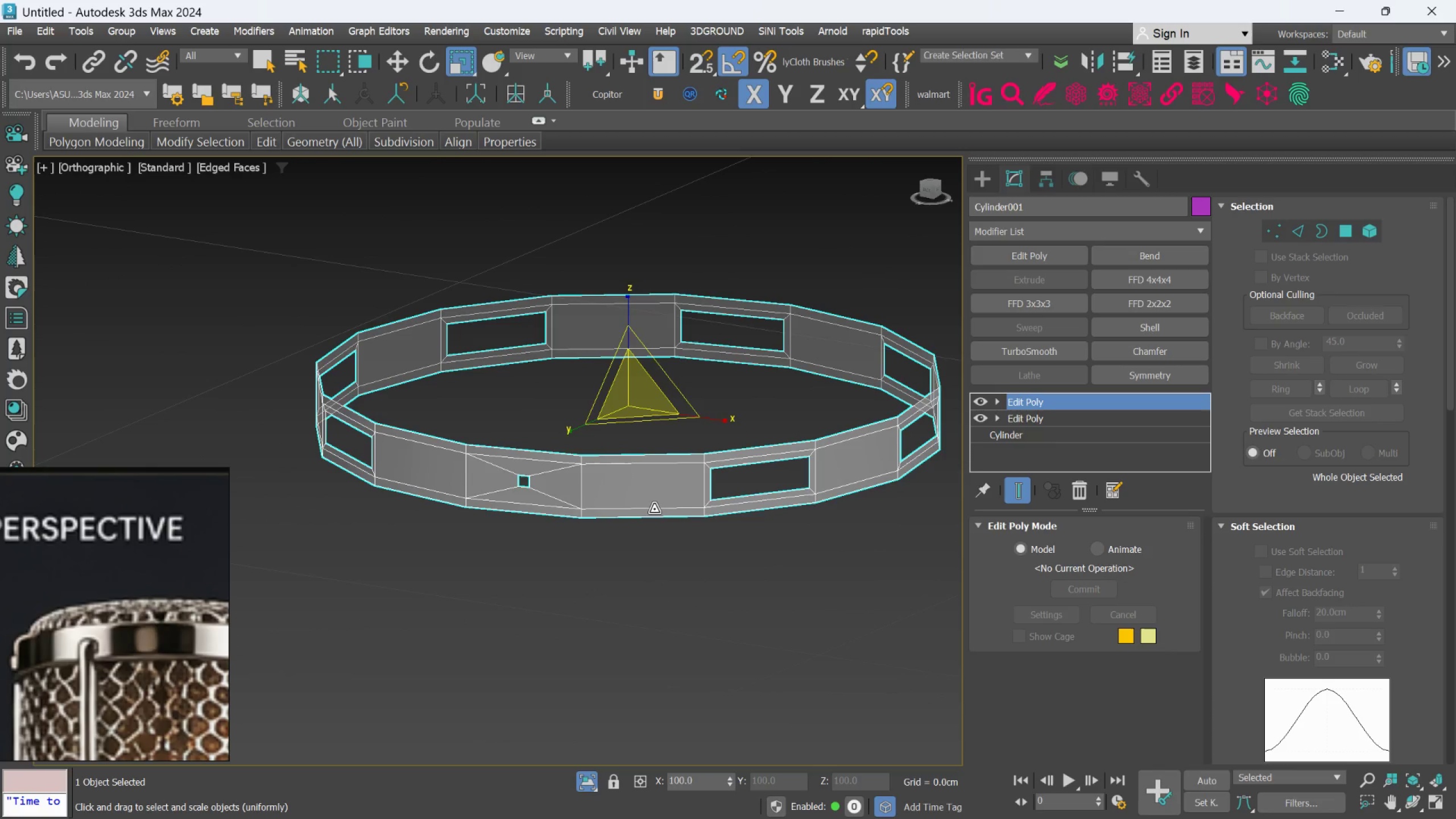 
key(Control+Z)
 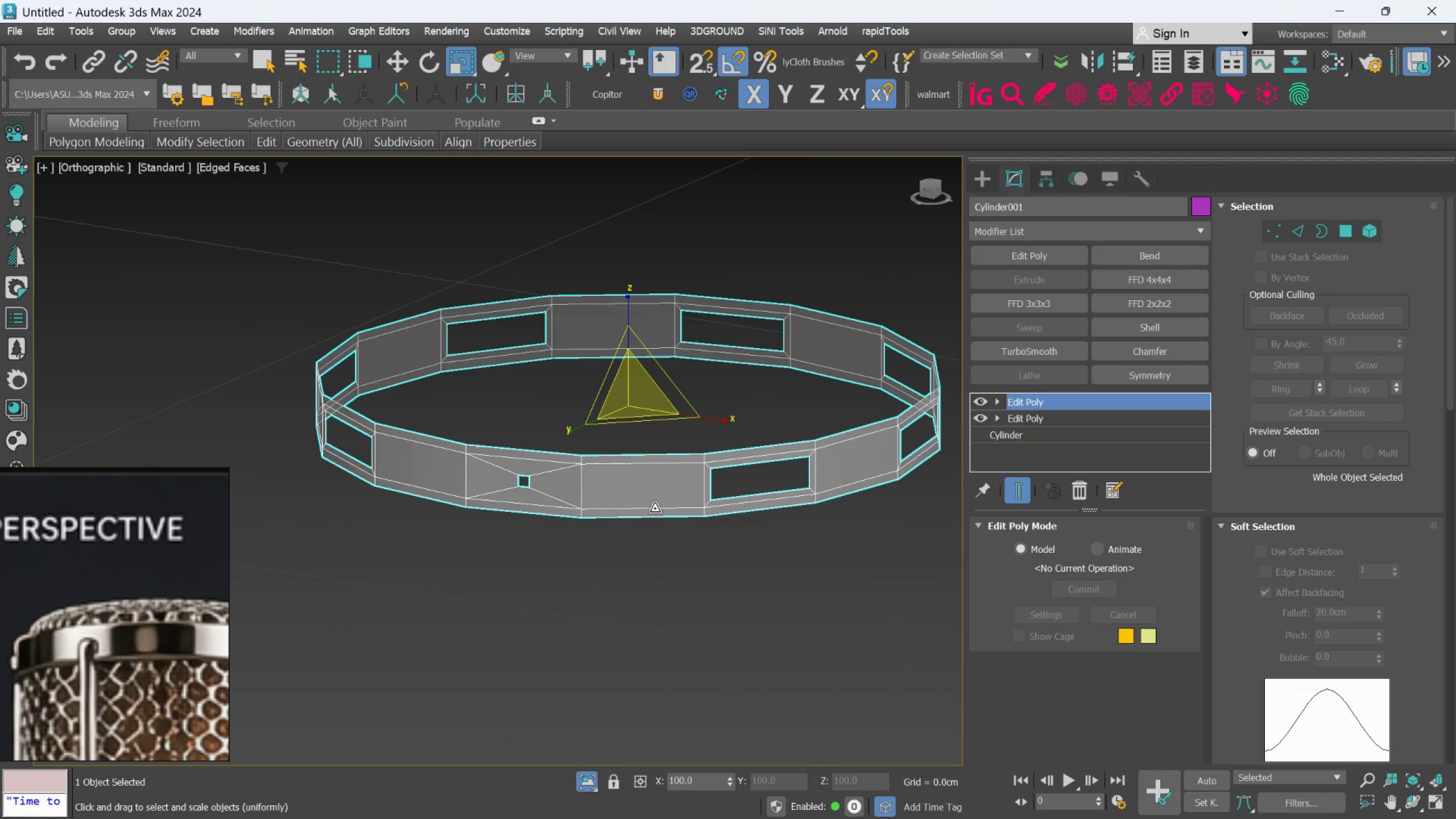 
key(Control+Z)
 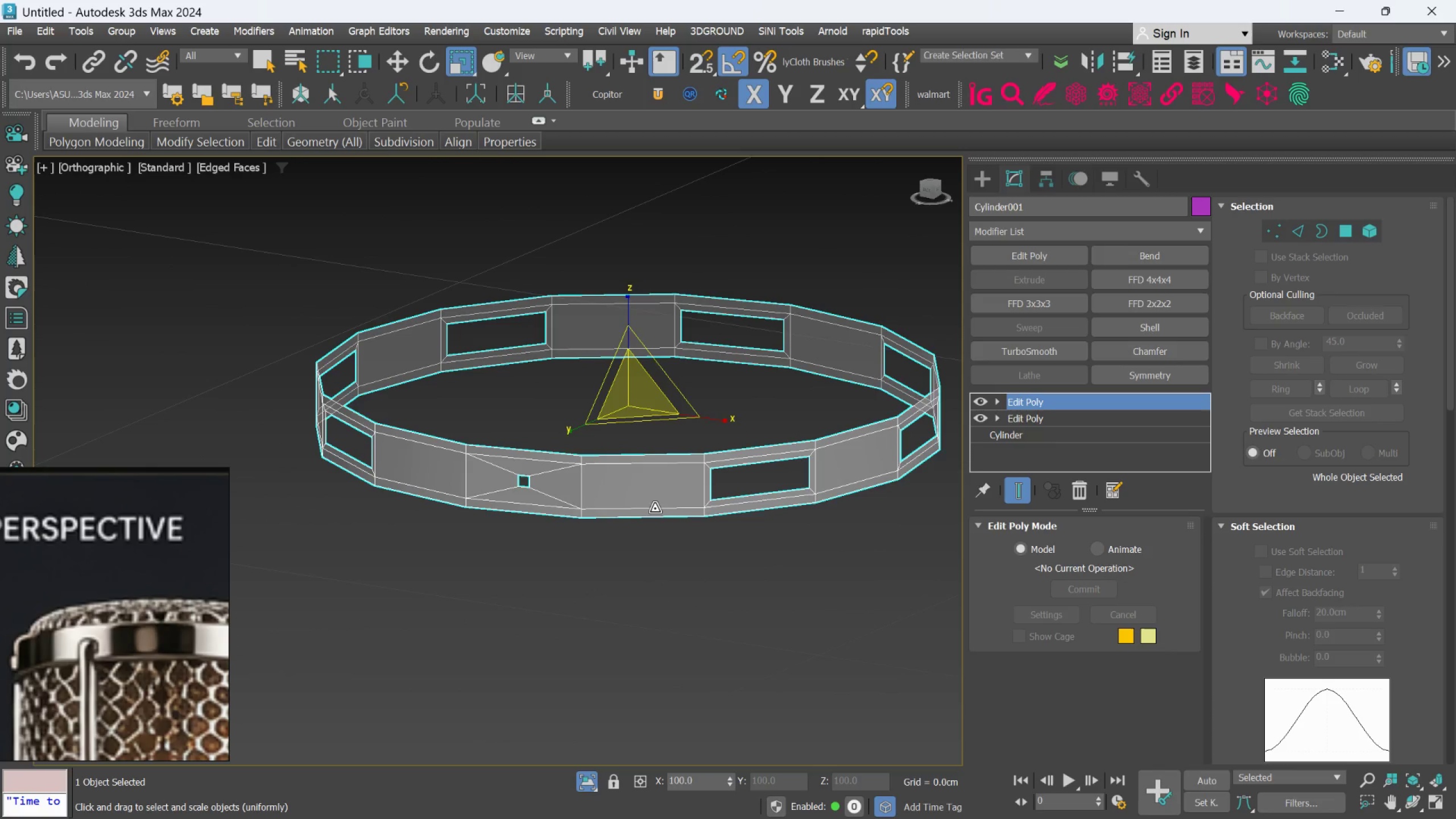 
key(Control+Z)
 